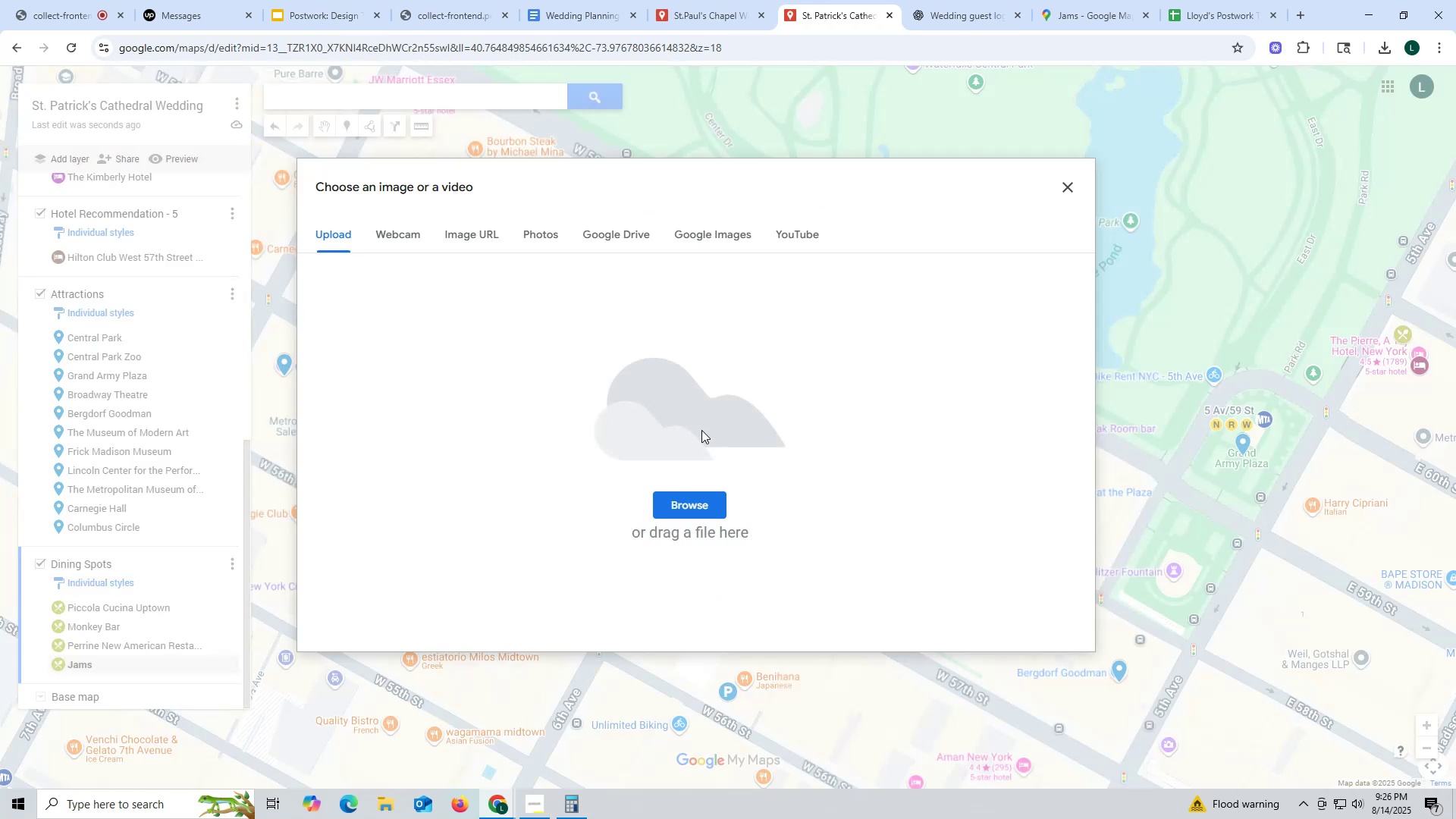 
left_click([678, 511])
 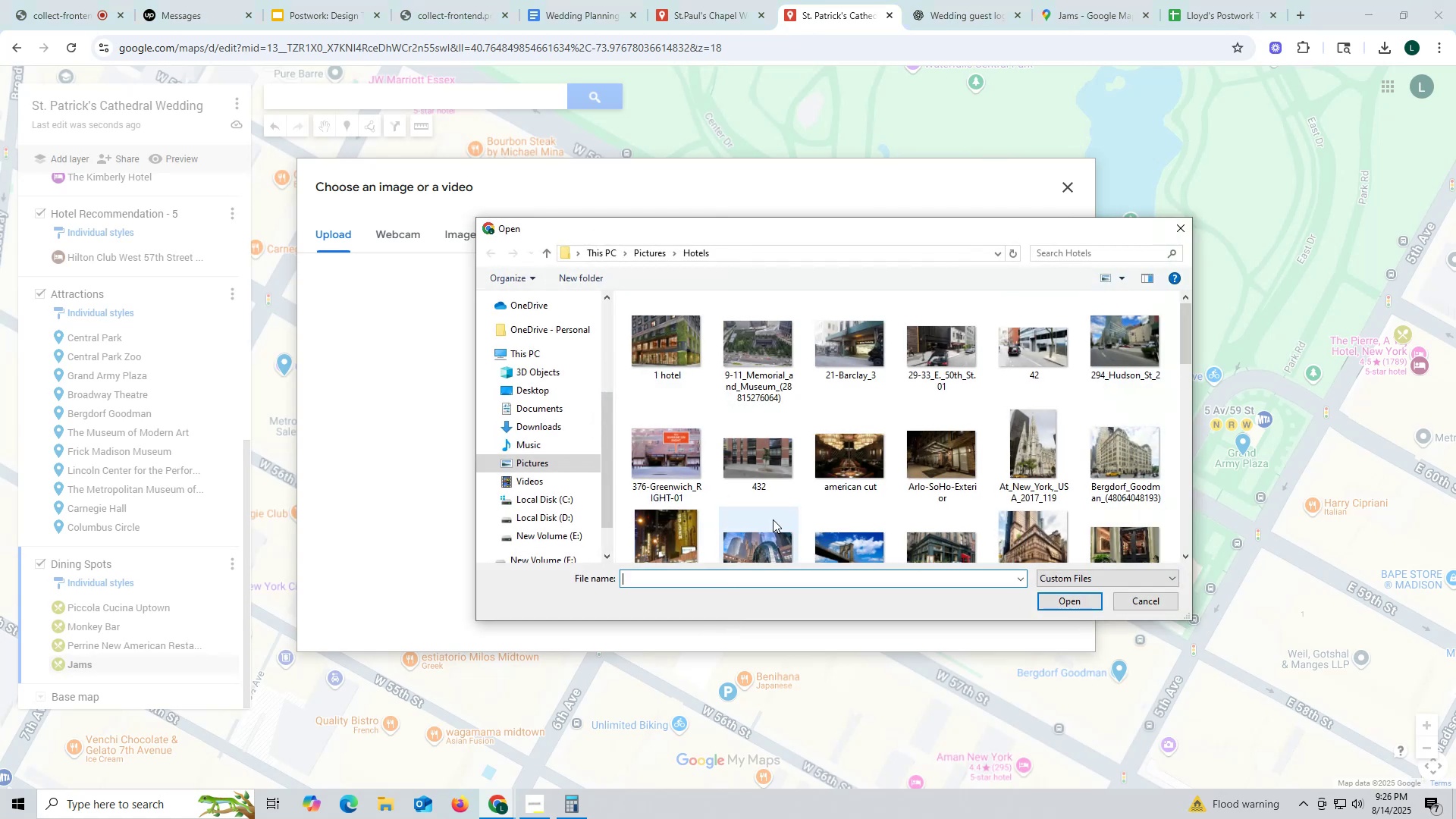 
scroll: coordinate [1029, 549], scroll_direction: down, amount: 5.0
 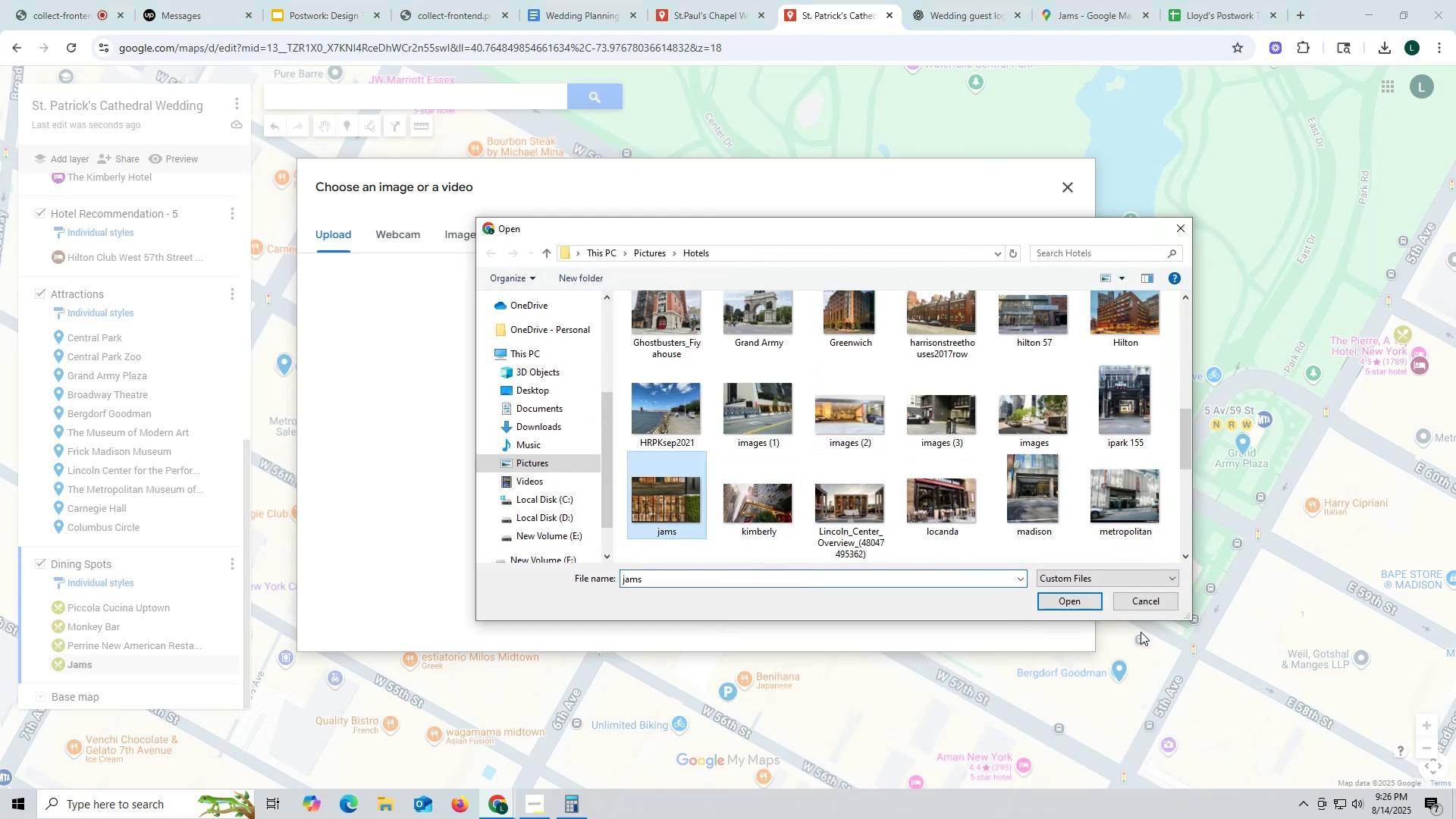 
left_click([1072, 607])
 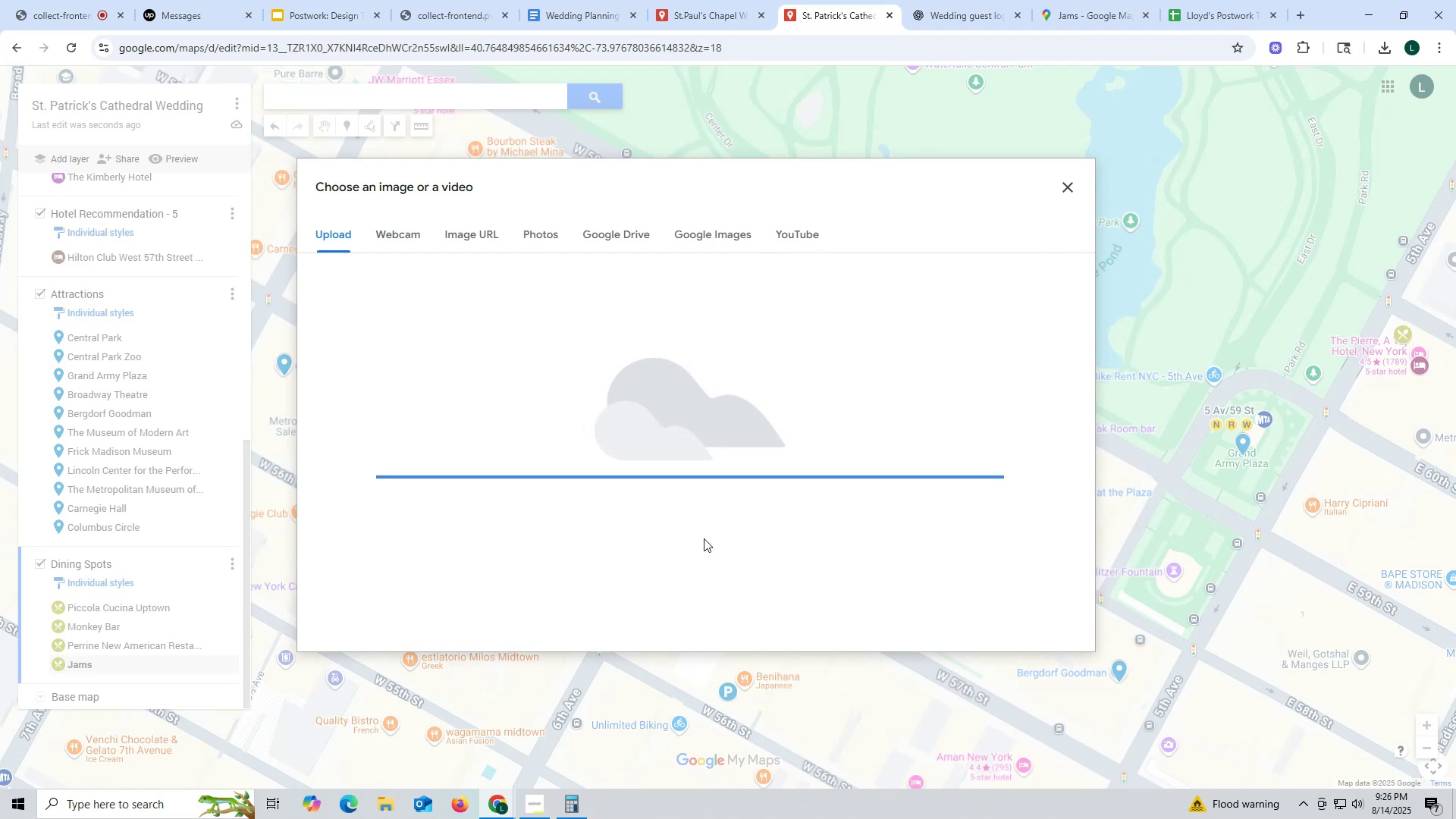 
wait(6.33)
 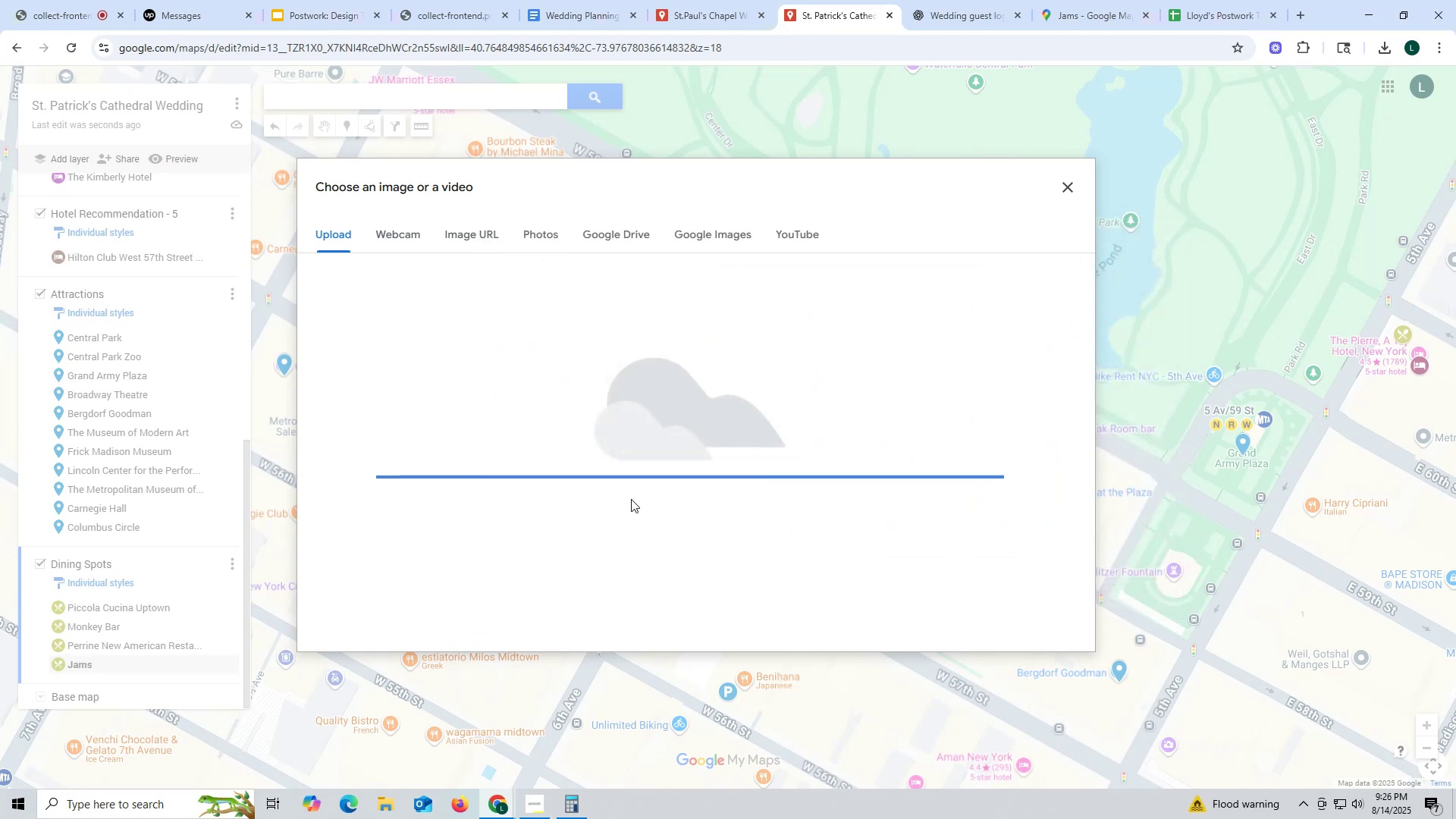 
left_click([666, 502])
 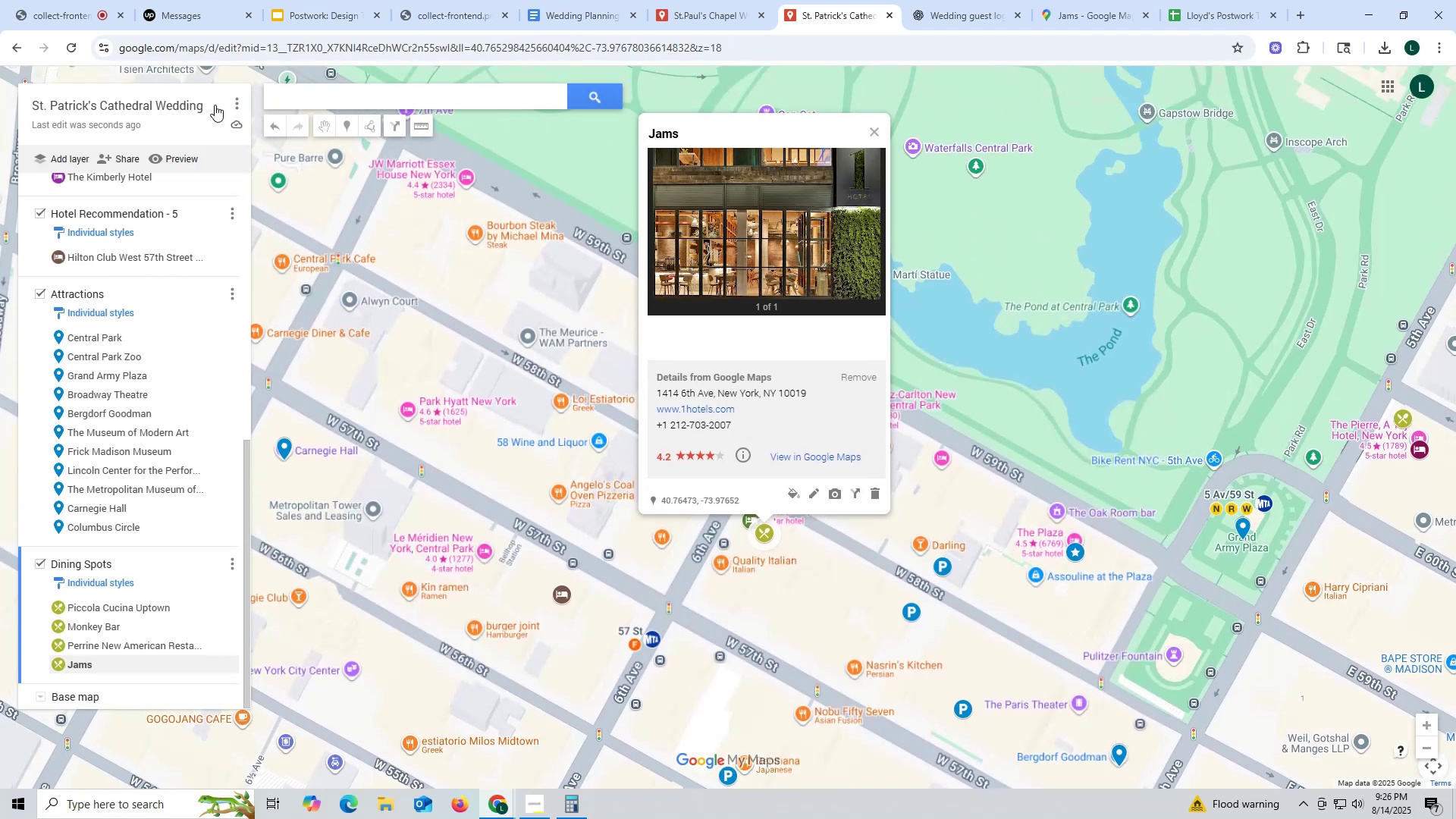 
scroll: coordinate [184, 173], scroll_direction: up, amount: 2.0
 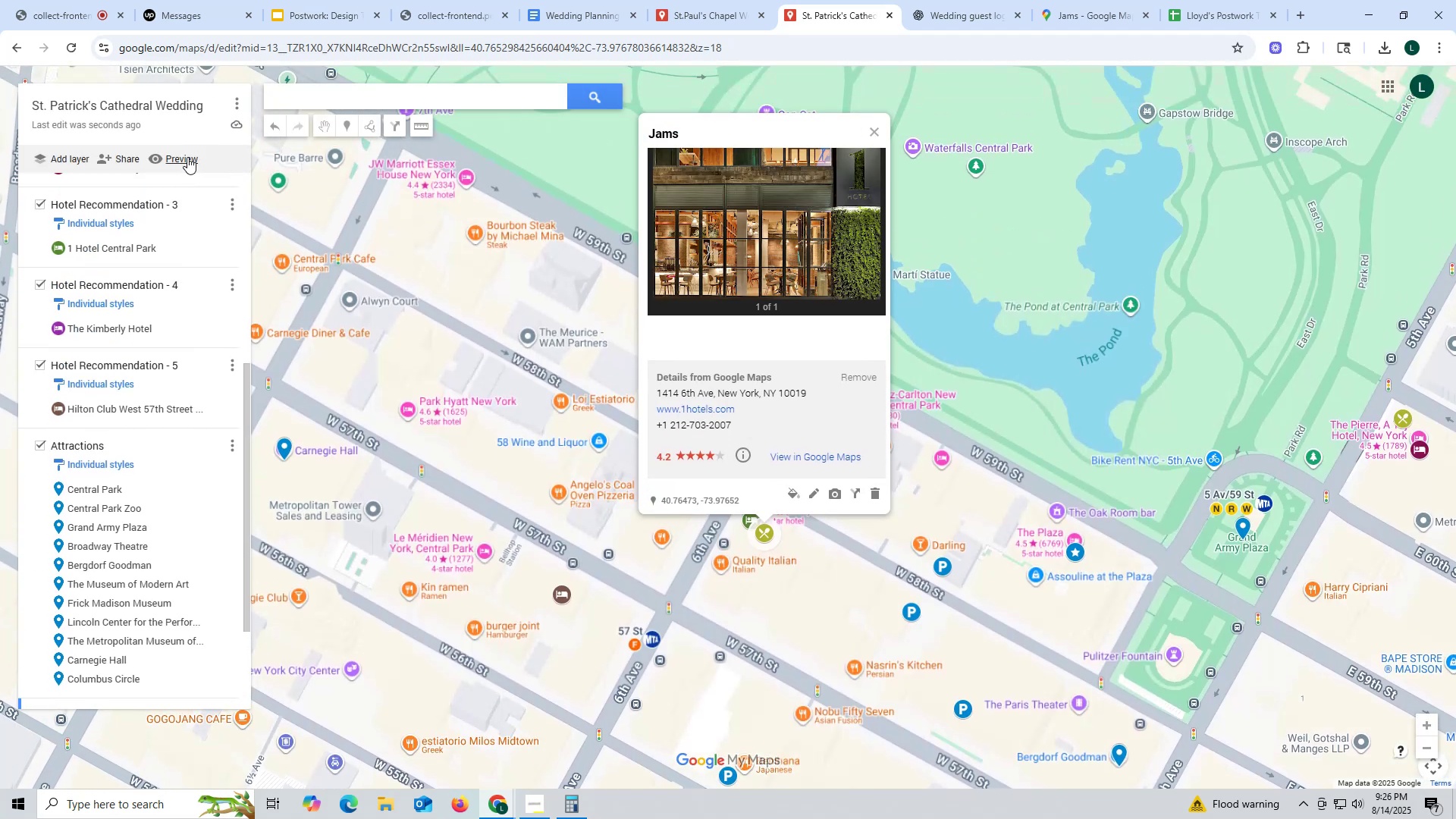 
left_click([187, 157])
 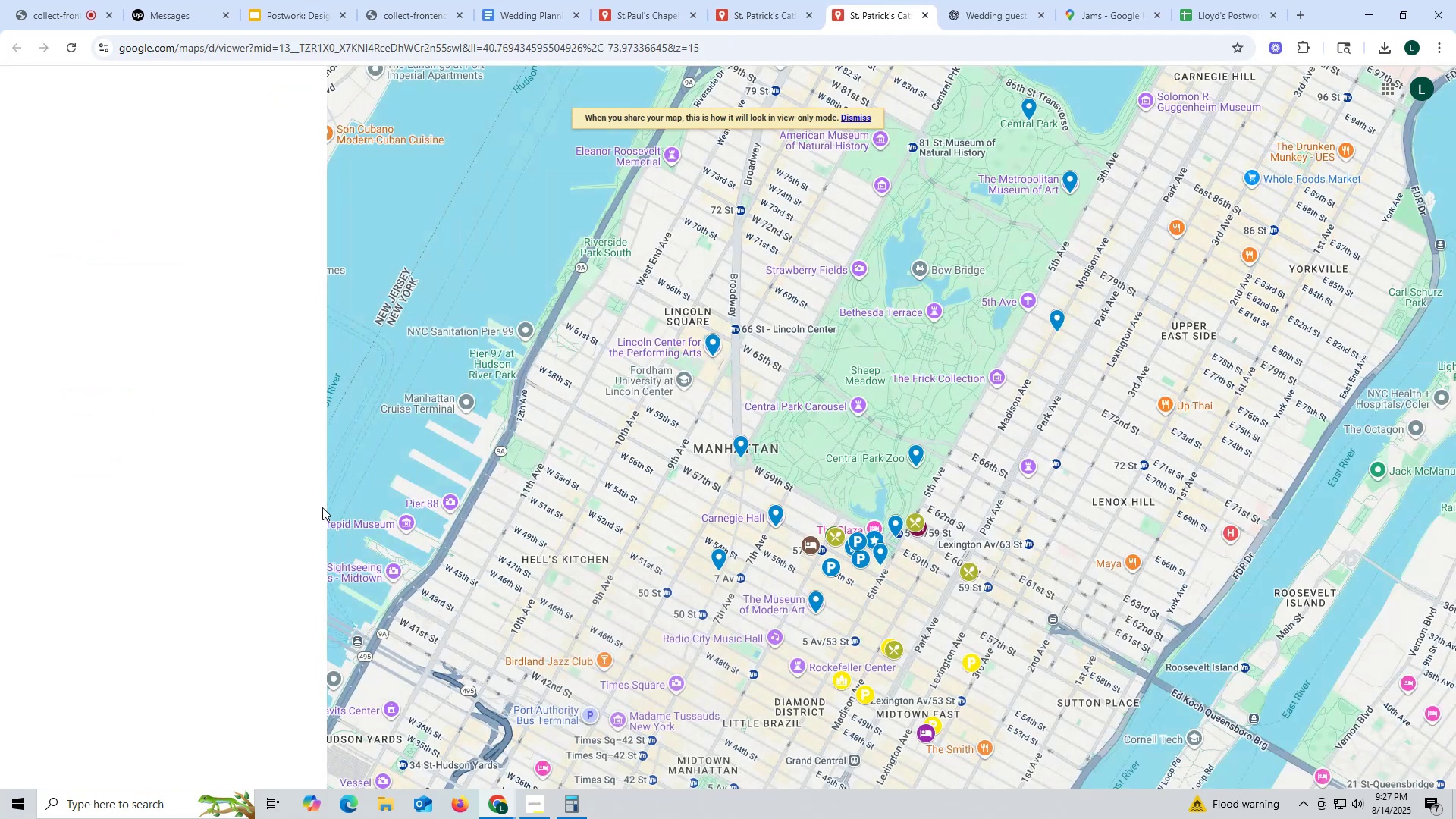 
scroll: coordinate [187, 466], scroll_direction: down, amount: 13.0
 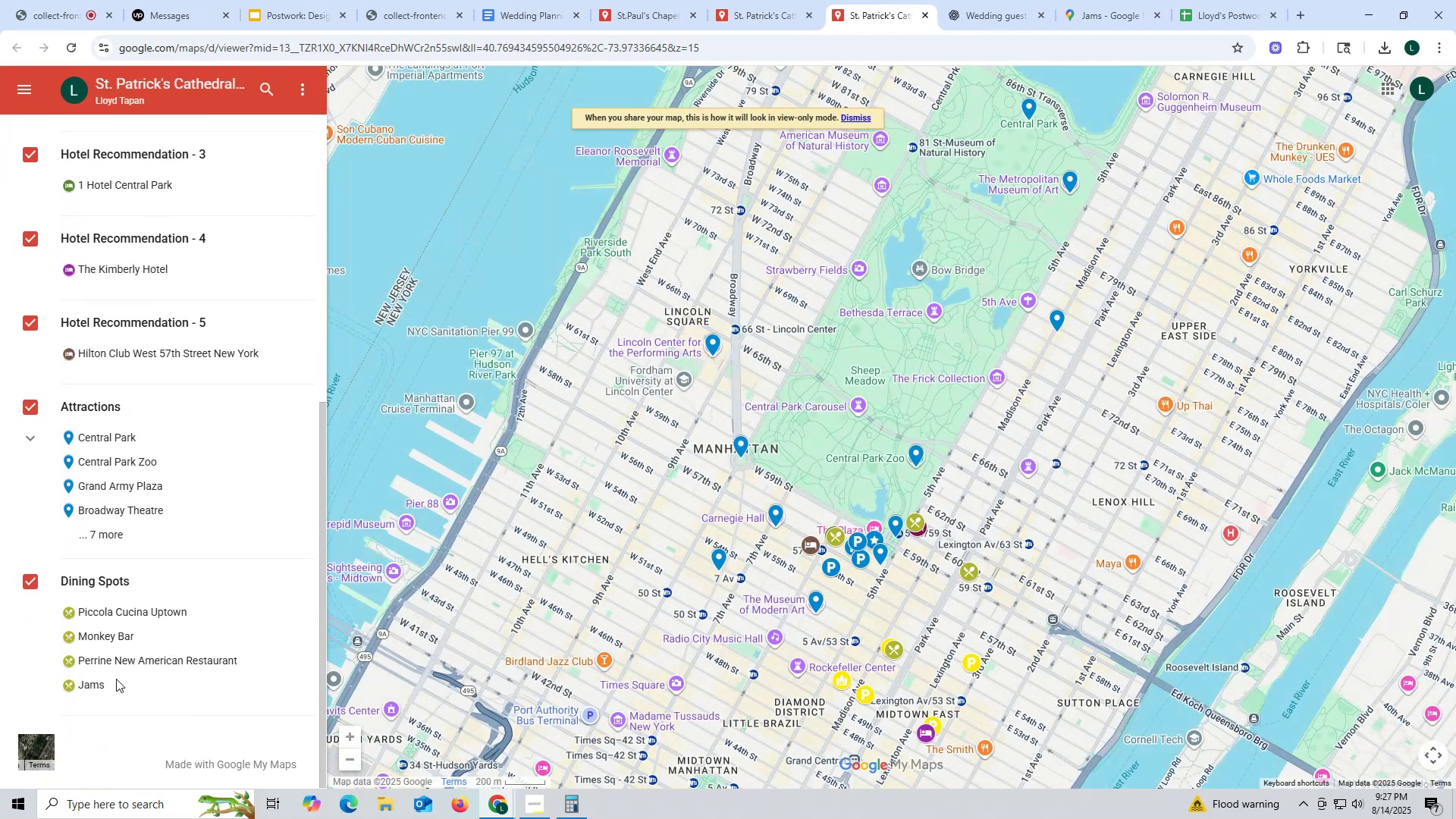 
left_click([105, 682])
 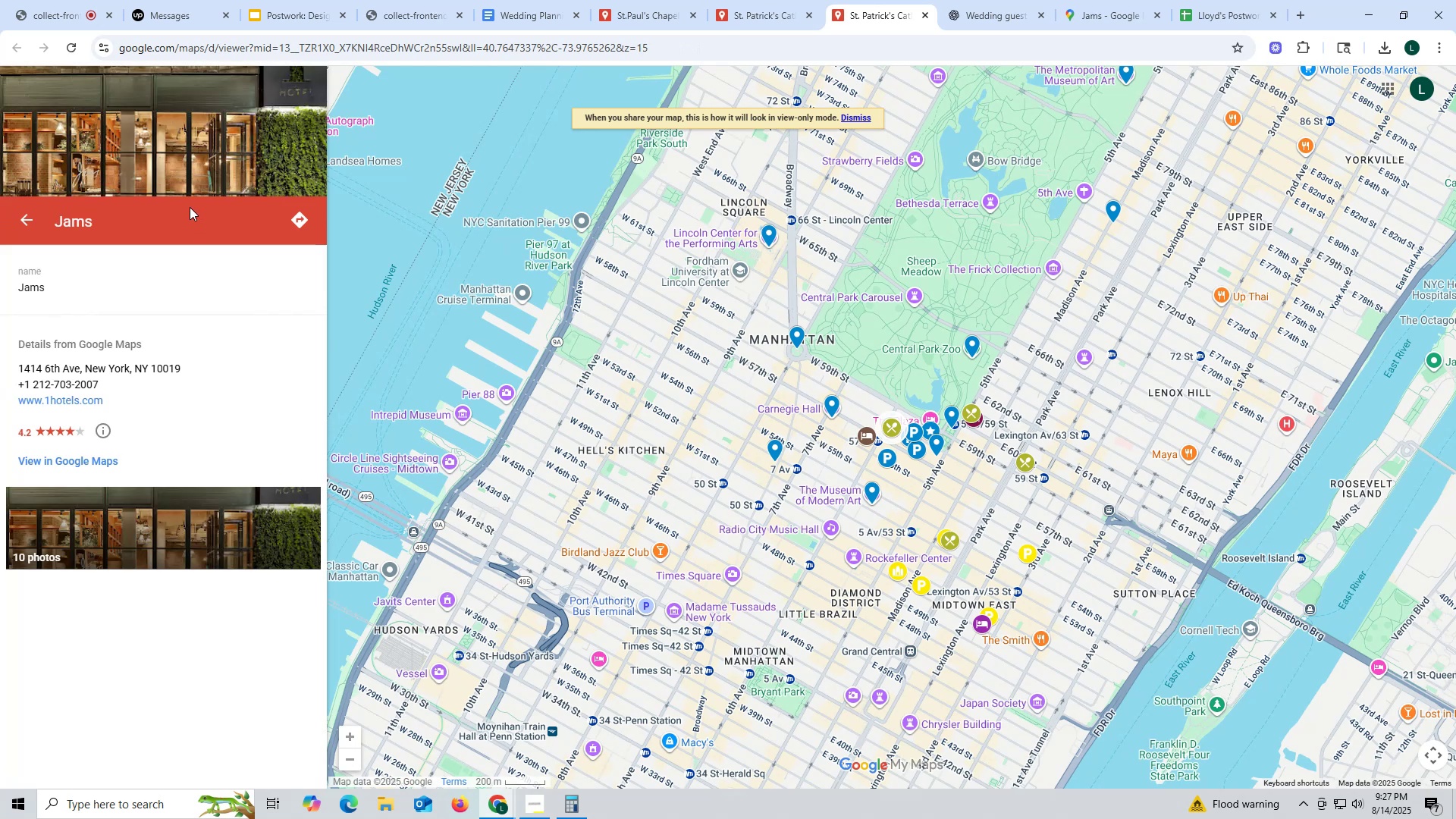 
left_click([181, 162])
 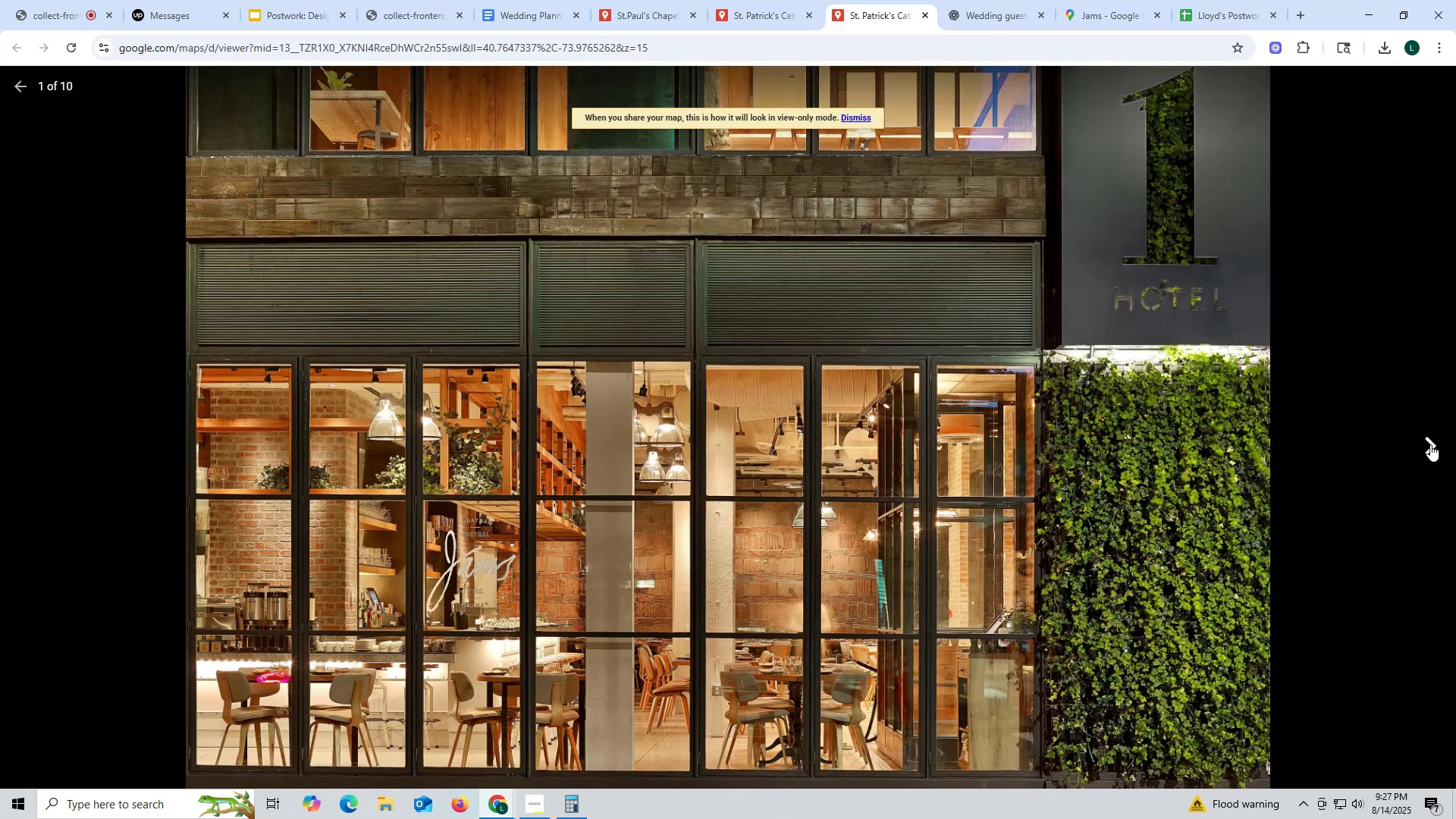 
left_click([1430, 444])
 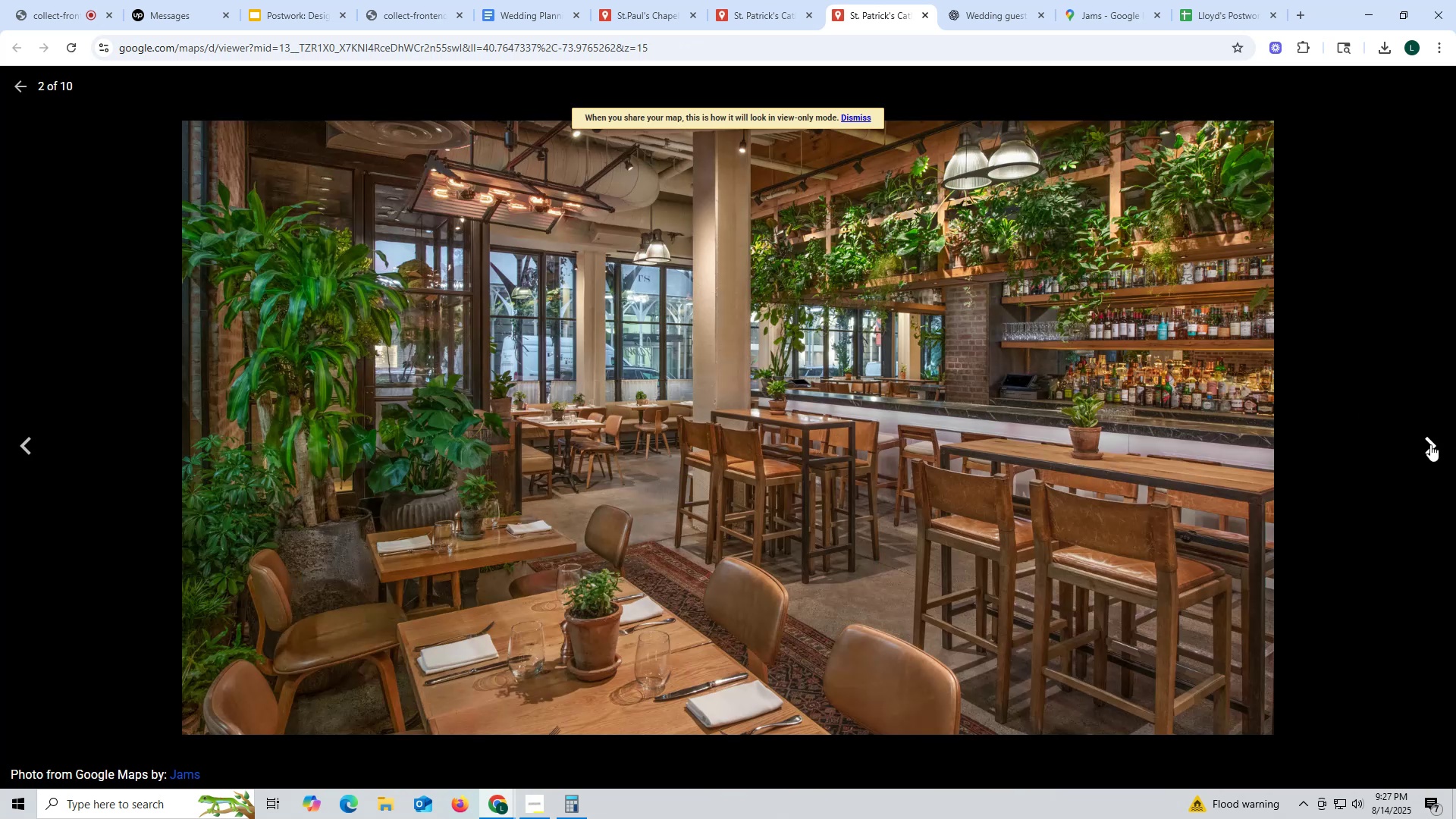 
left_click([1430, 444])
 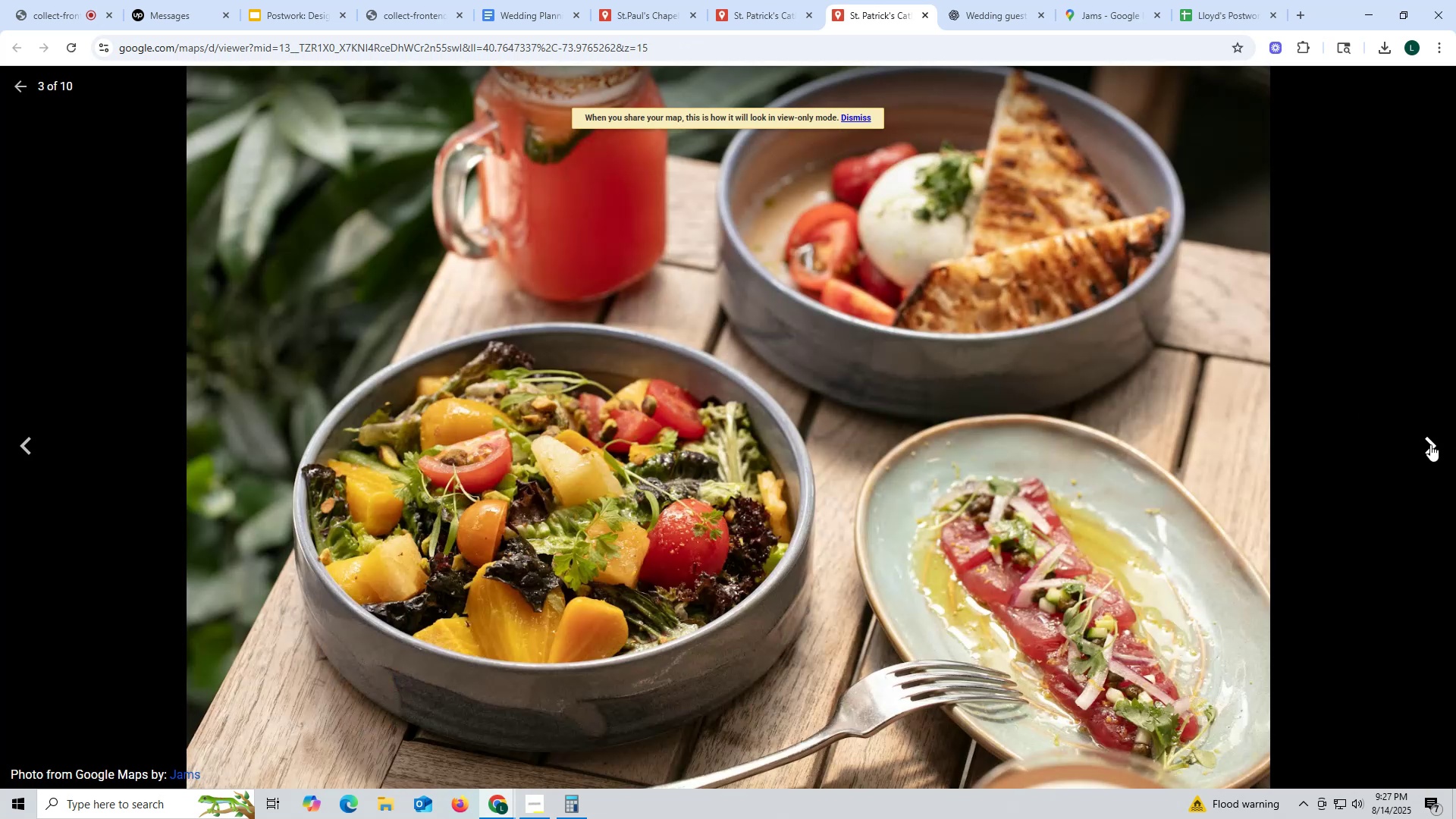 
left_click([1430, 444])
 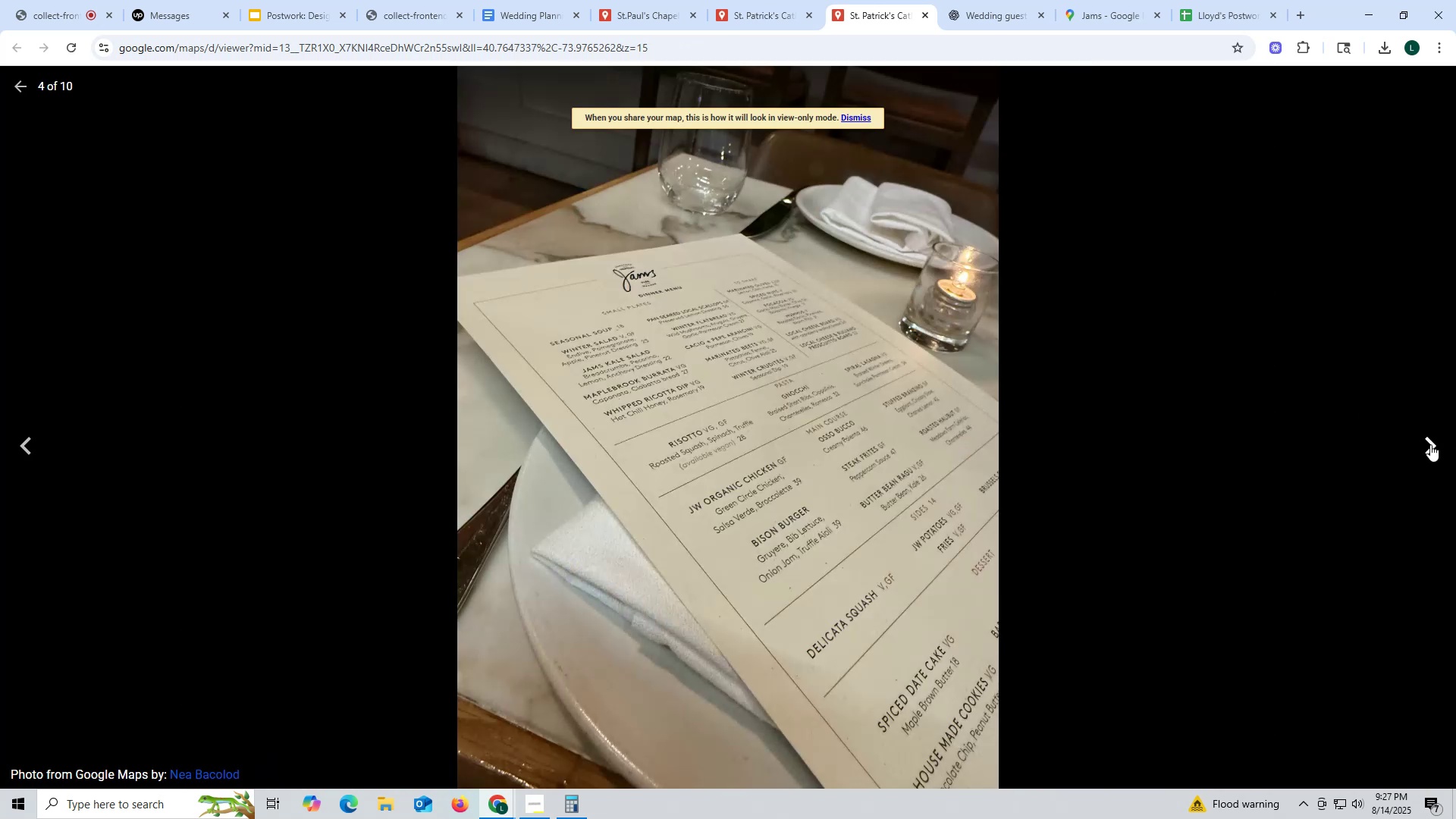 
left_click([1430, 444])
 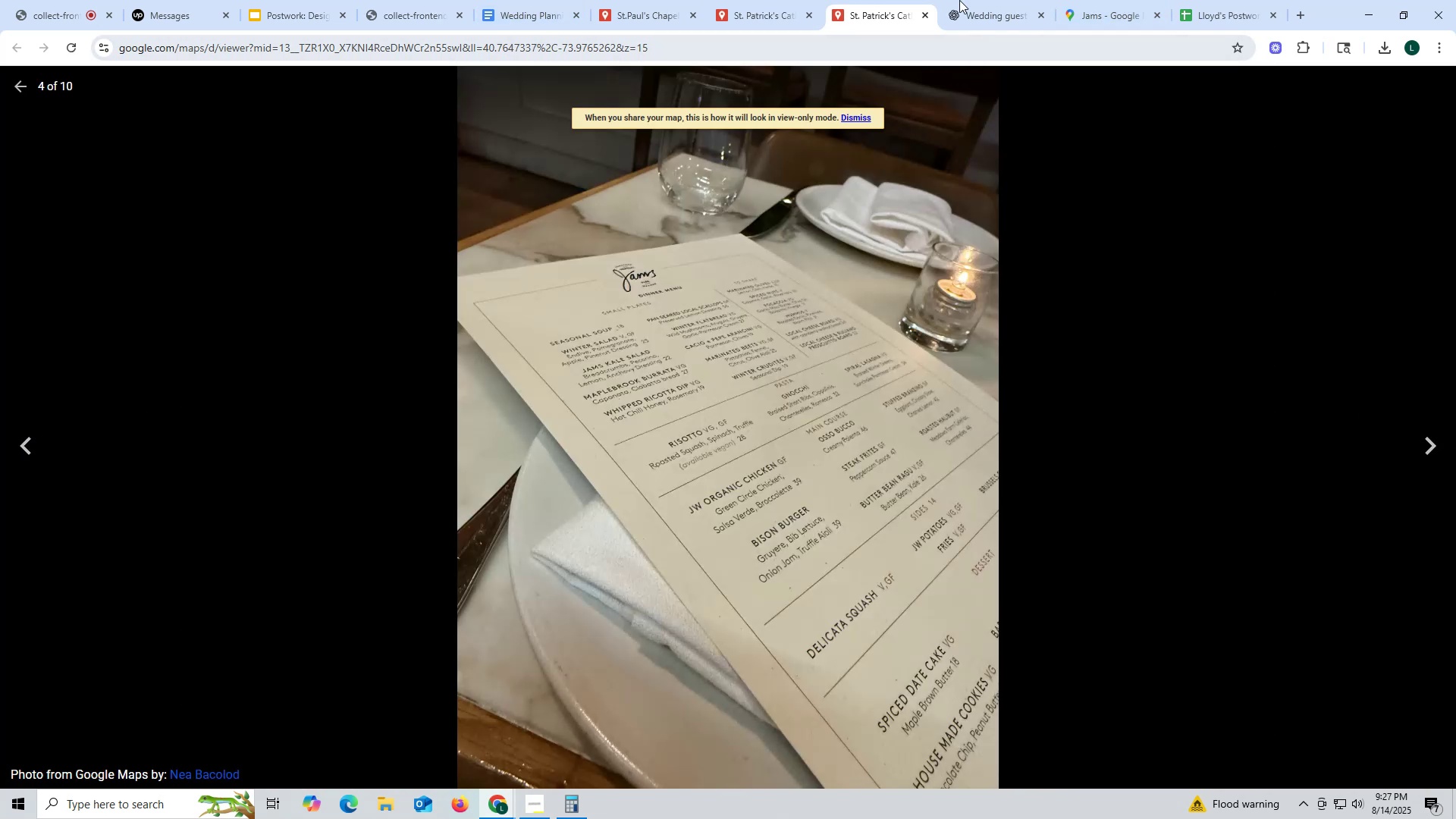 
left_click([921, 14])
 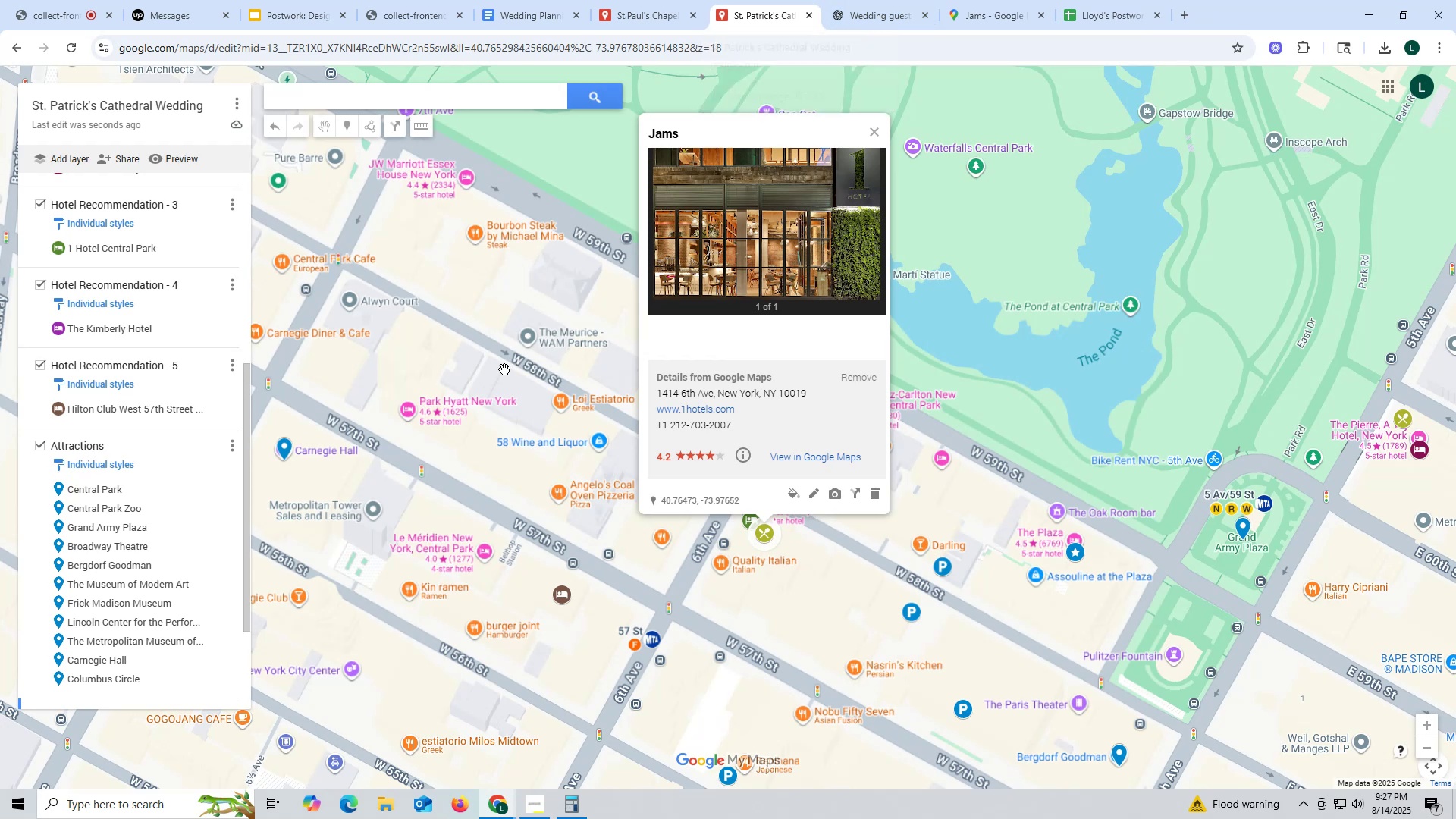 
scroll: coordinate [177, 429], scroll_direction: down, amount: 9.0
 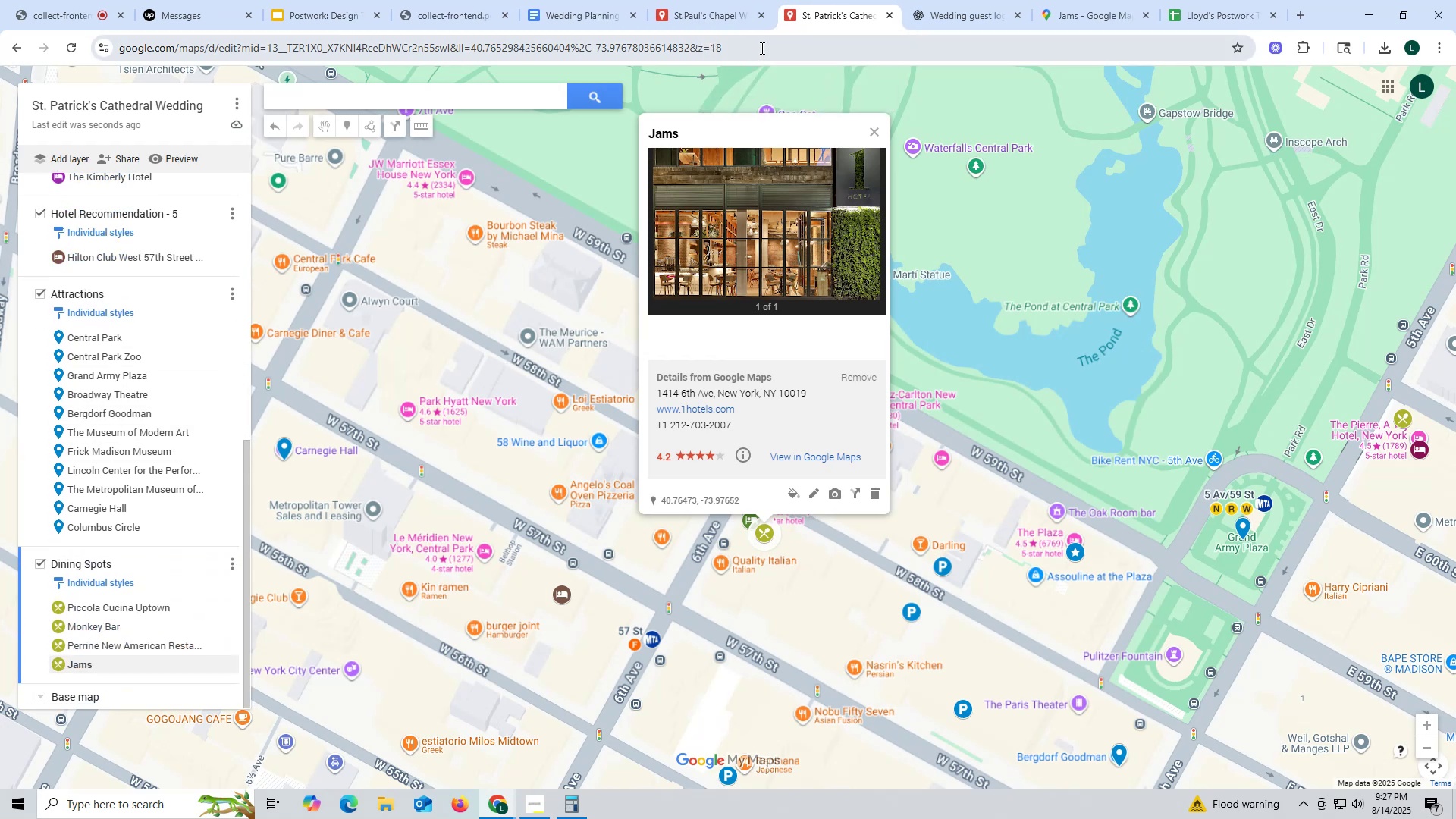 
wait(8.16)
 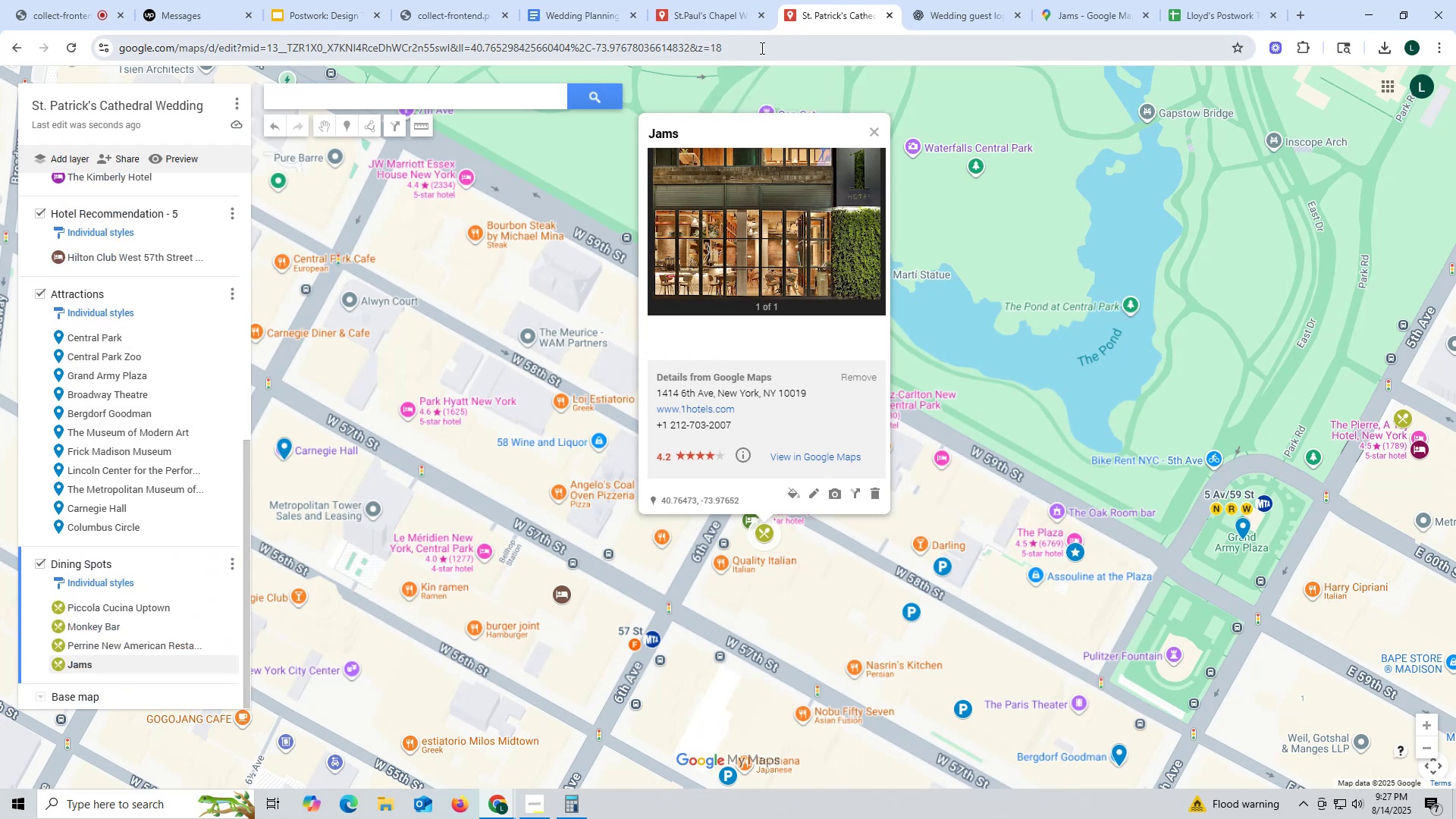 
left_click([966, 9])
 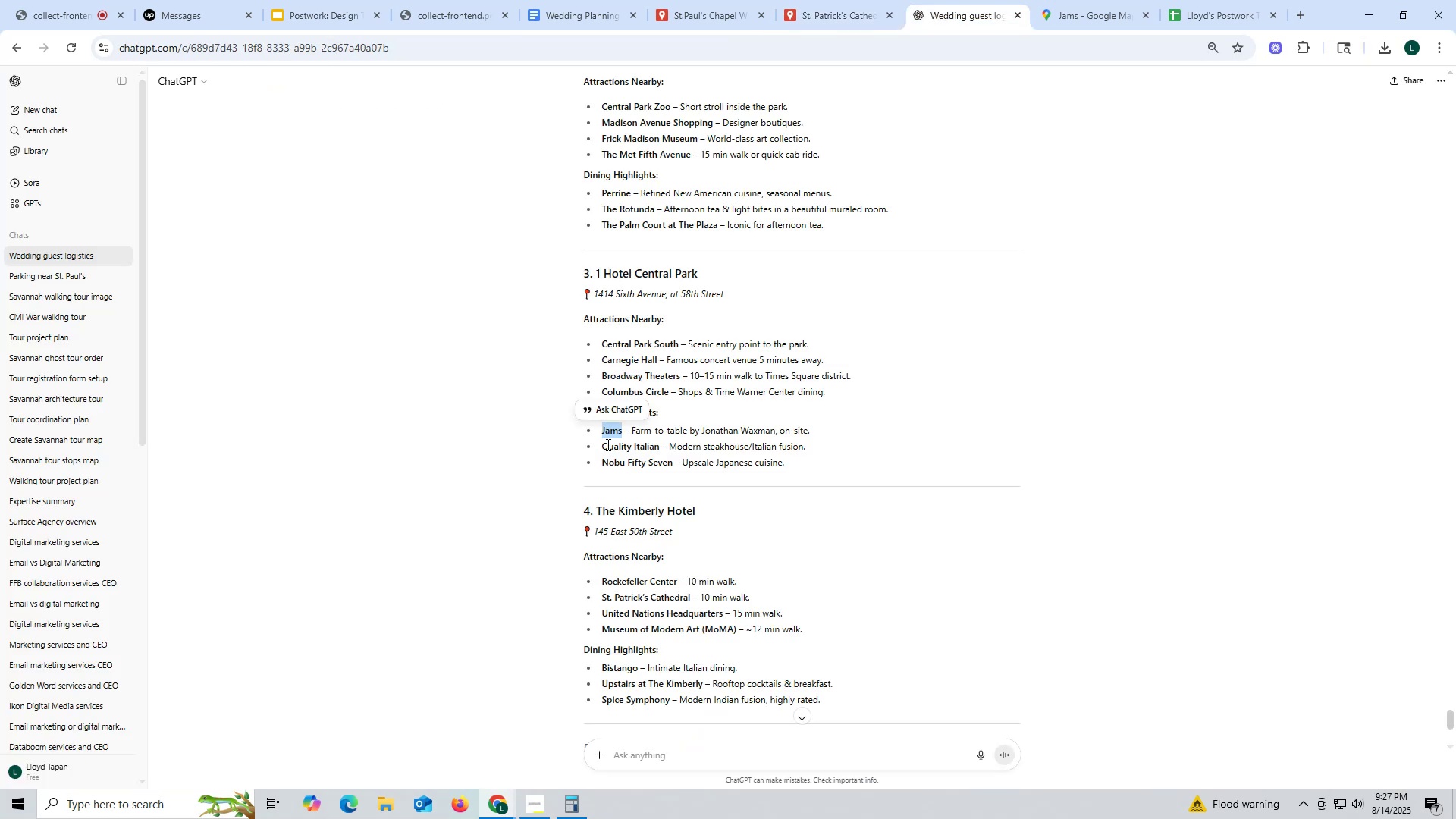 
left_click_drag(start_coordinate=[598, 447], to_coordinate=[659, 447])
 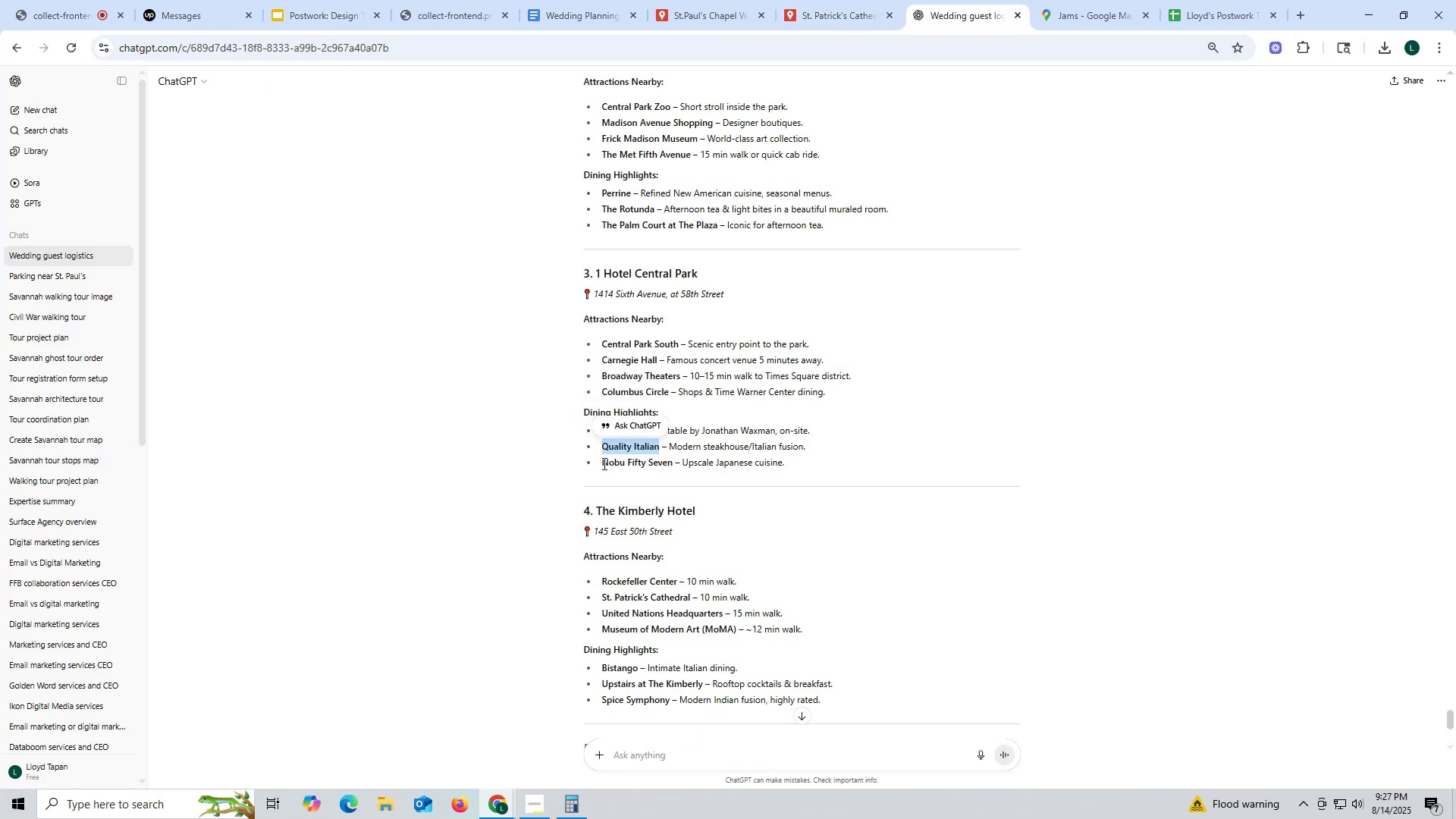 
key(Control+ControlLeft)
 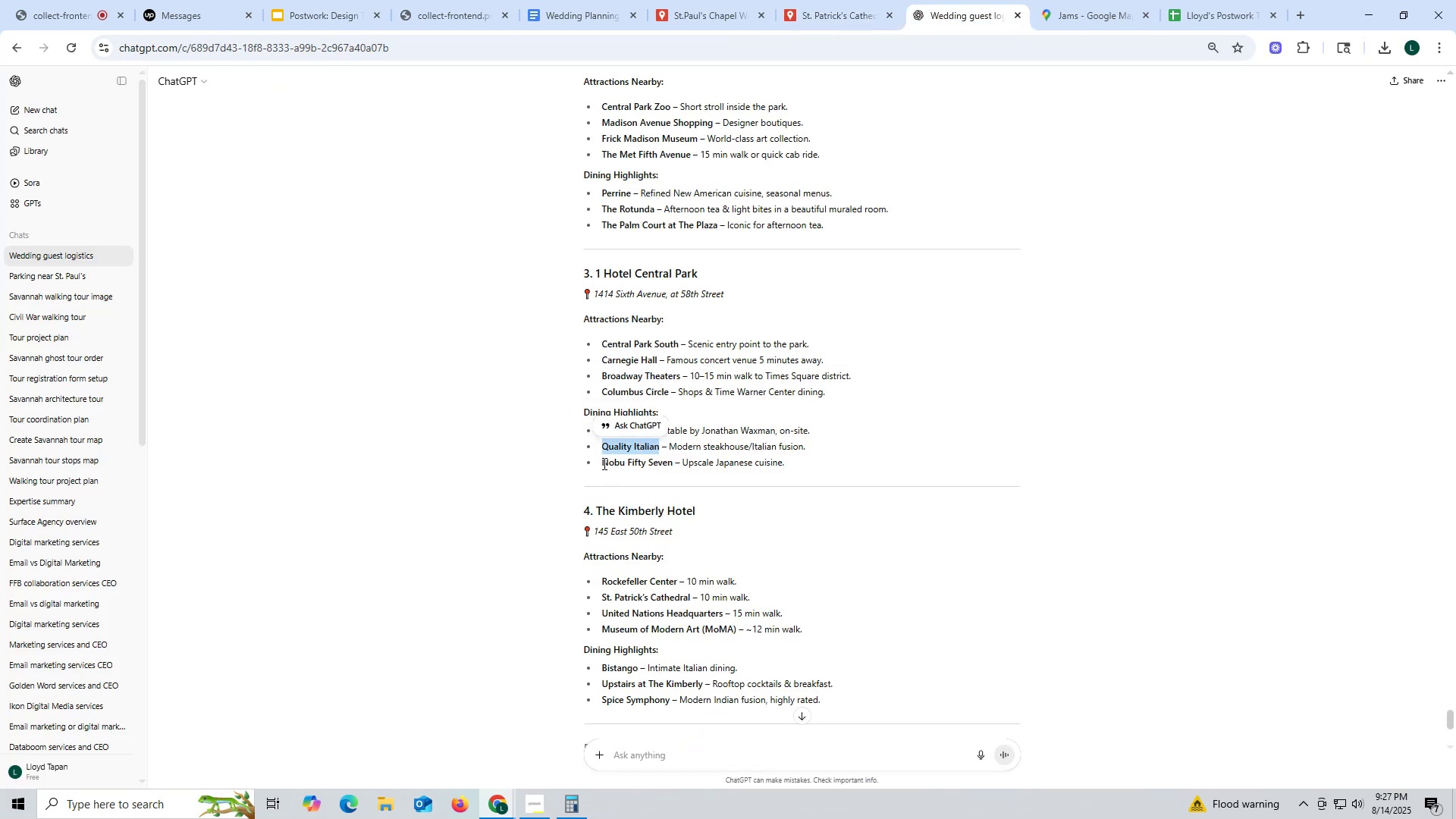 
key(Control+C)
 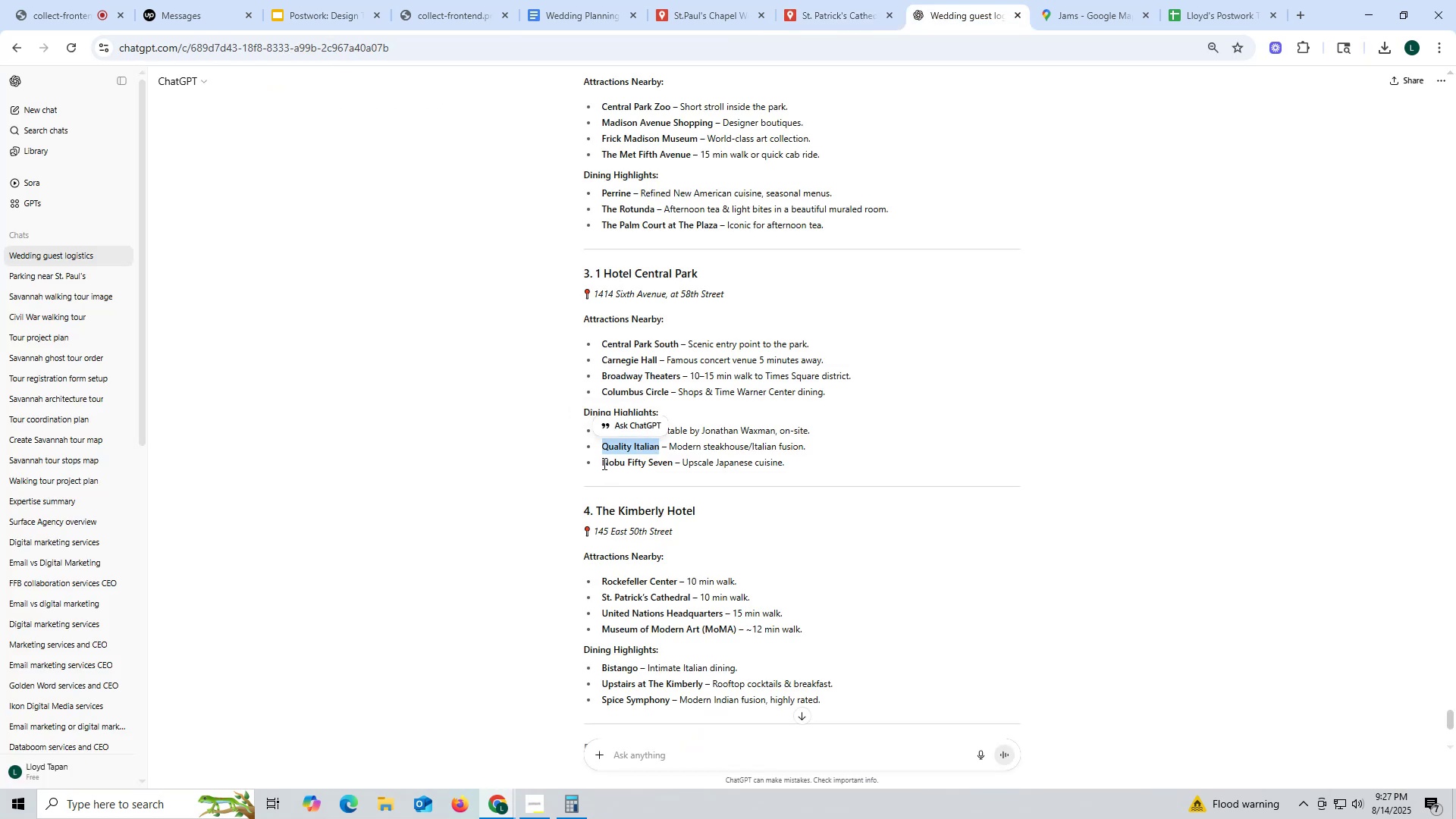 
key(Control+ControlLeft)
 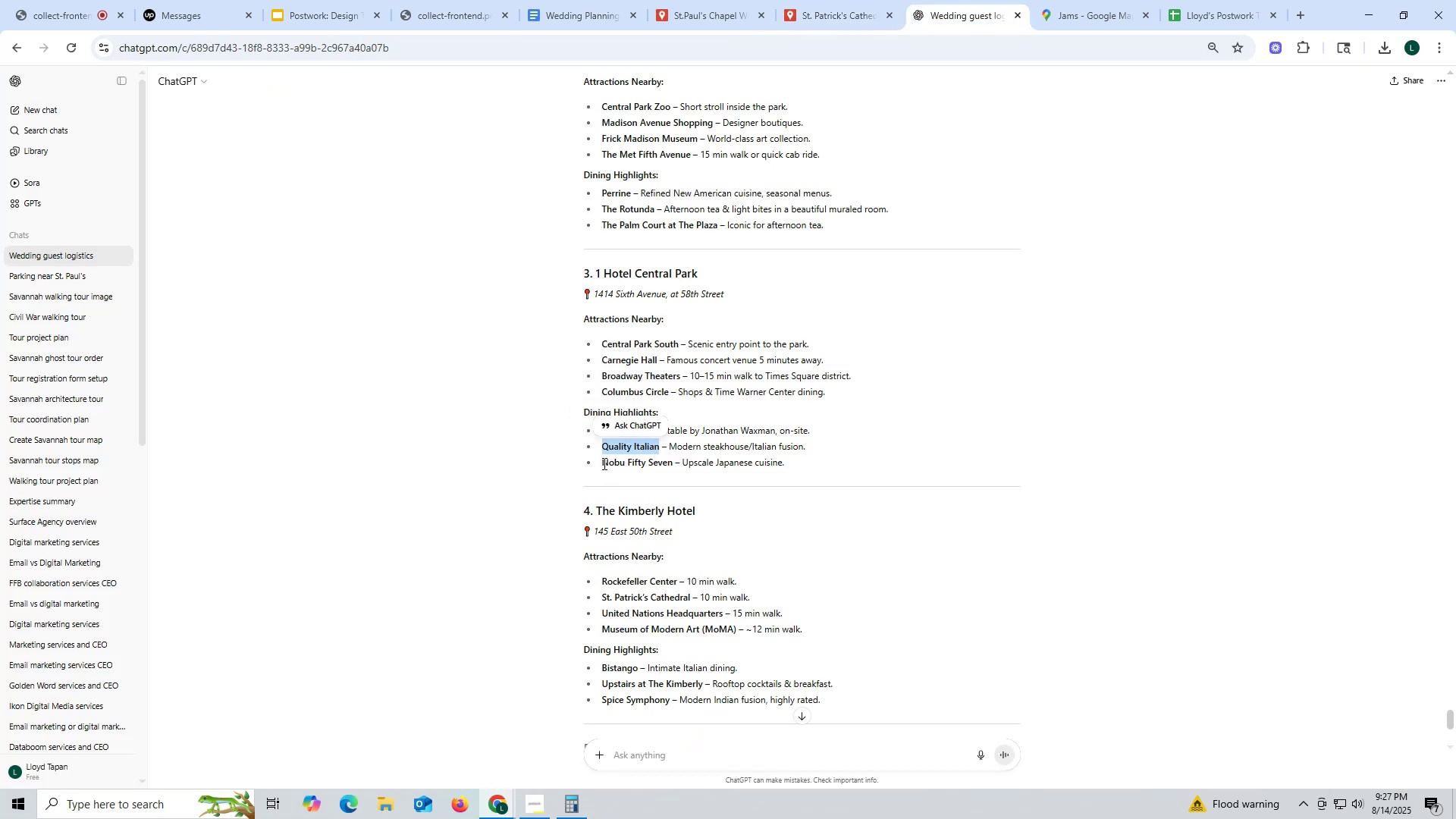 
key(Control+C)
 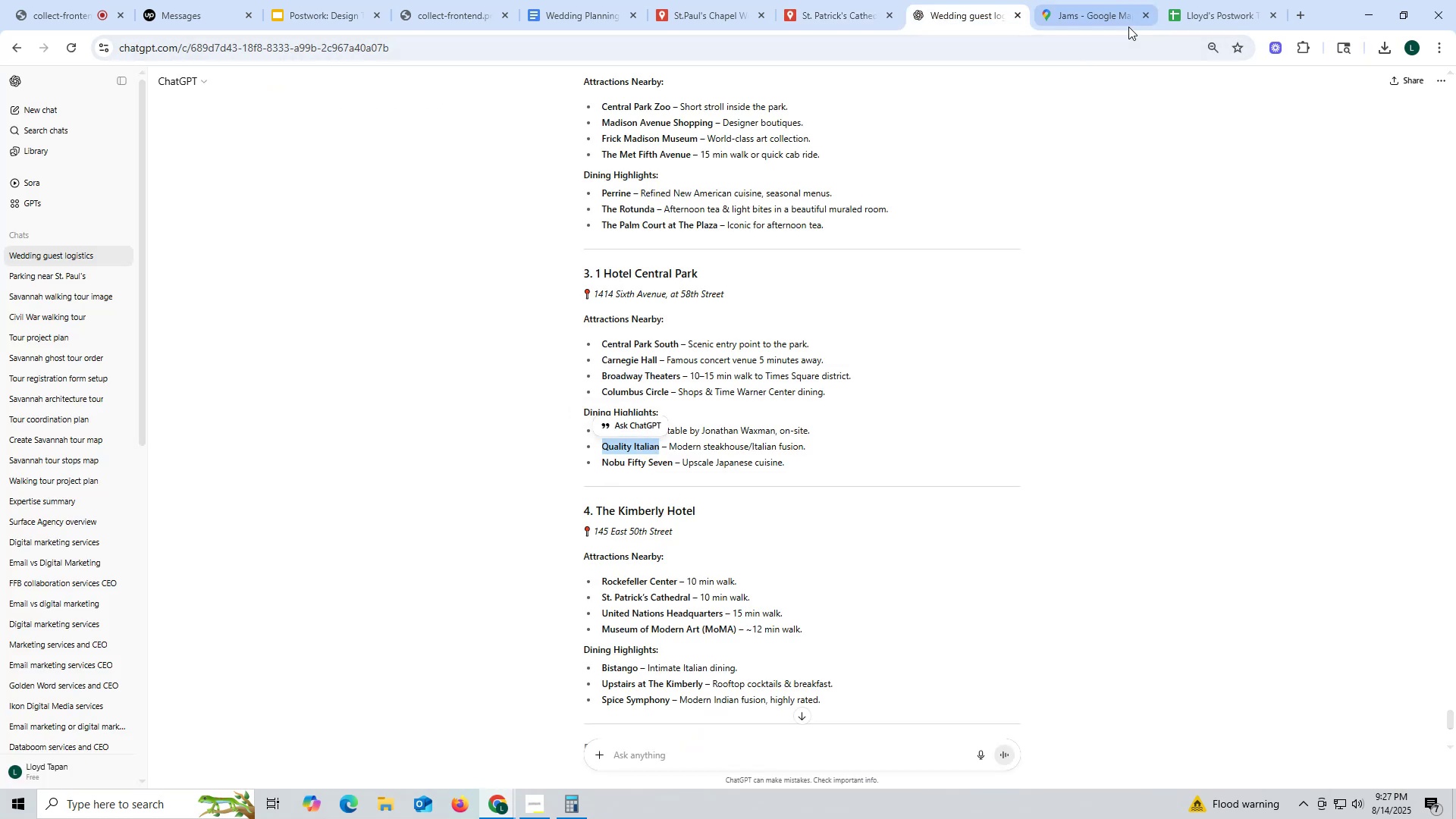 
left_click_drag(start_coordinate=[1109, 11], to_coordinate=[1085, 11])
 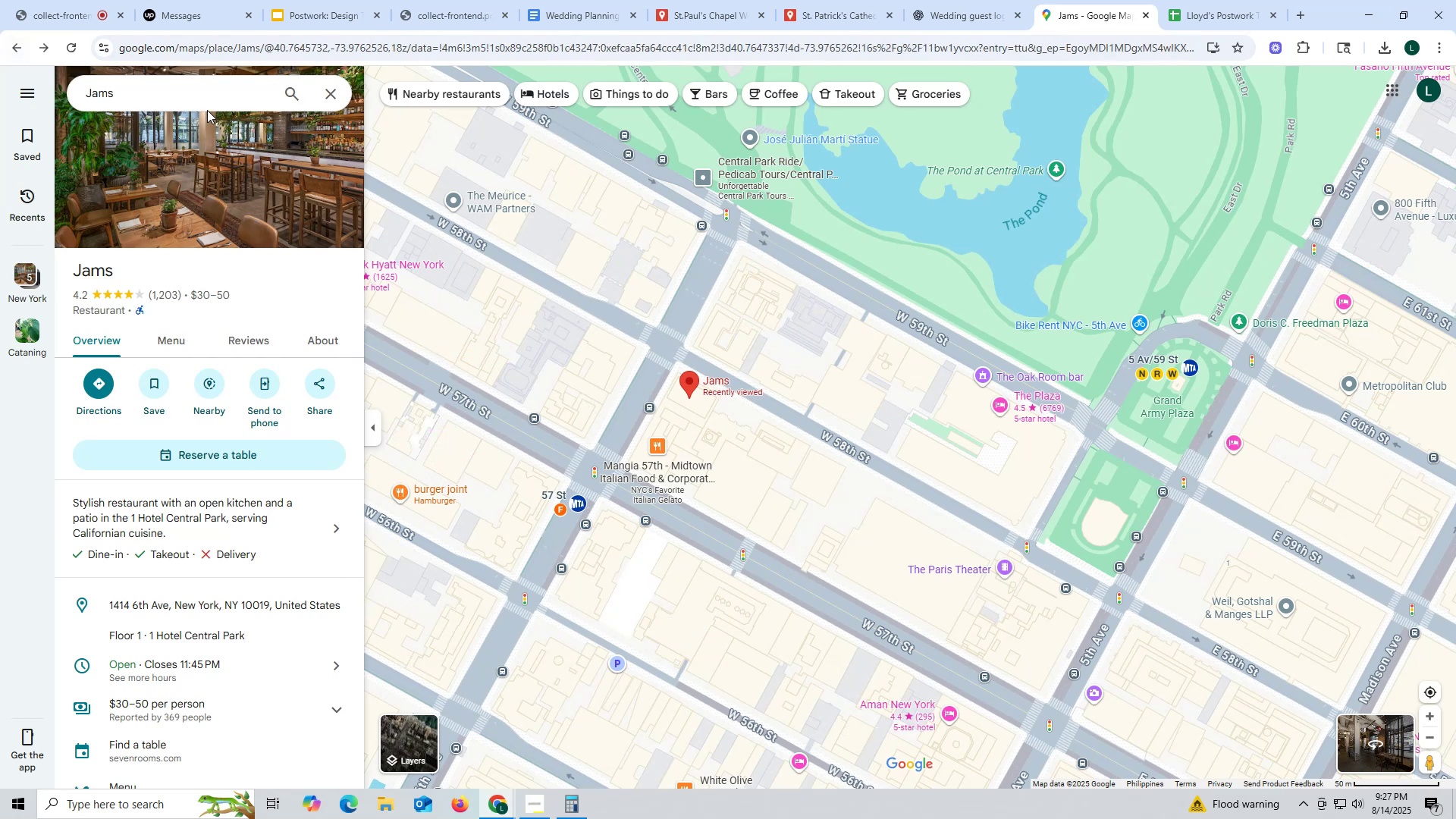 
left_click([11, 49])
 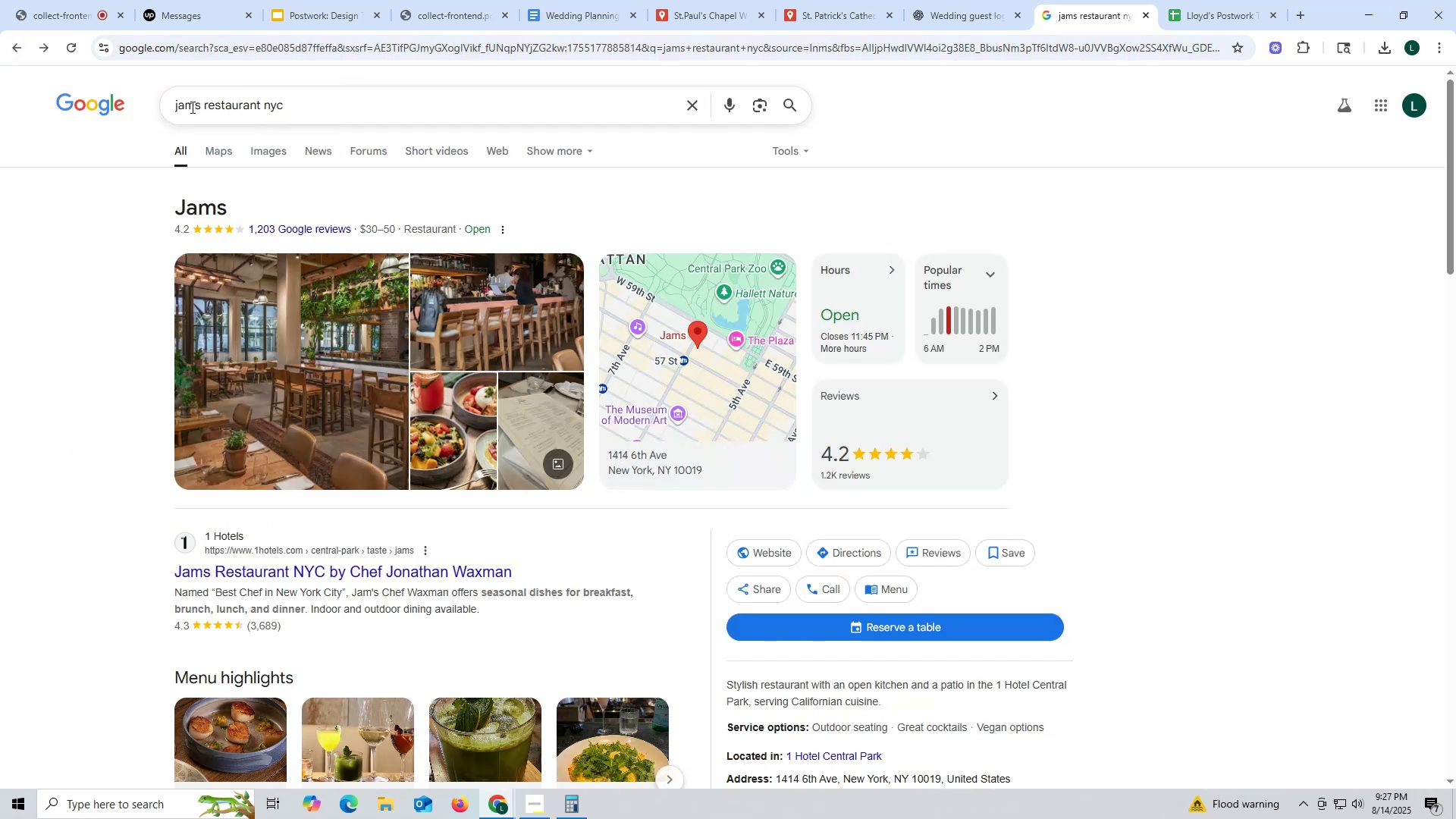 
left_click_drag(start_coordinate=[200, 105], to_coordinate=[8, 96])
 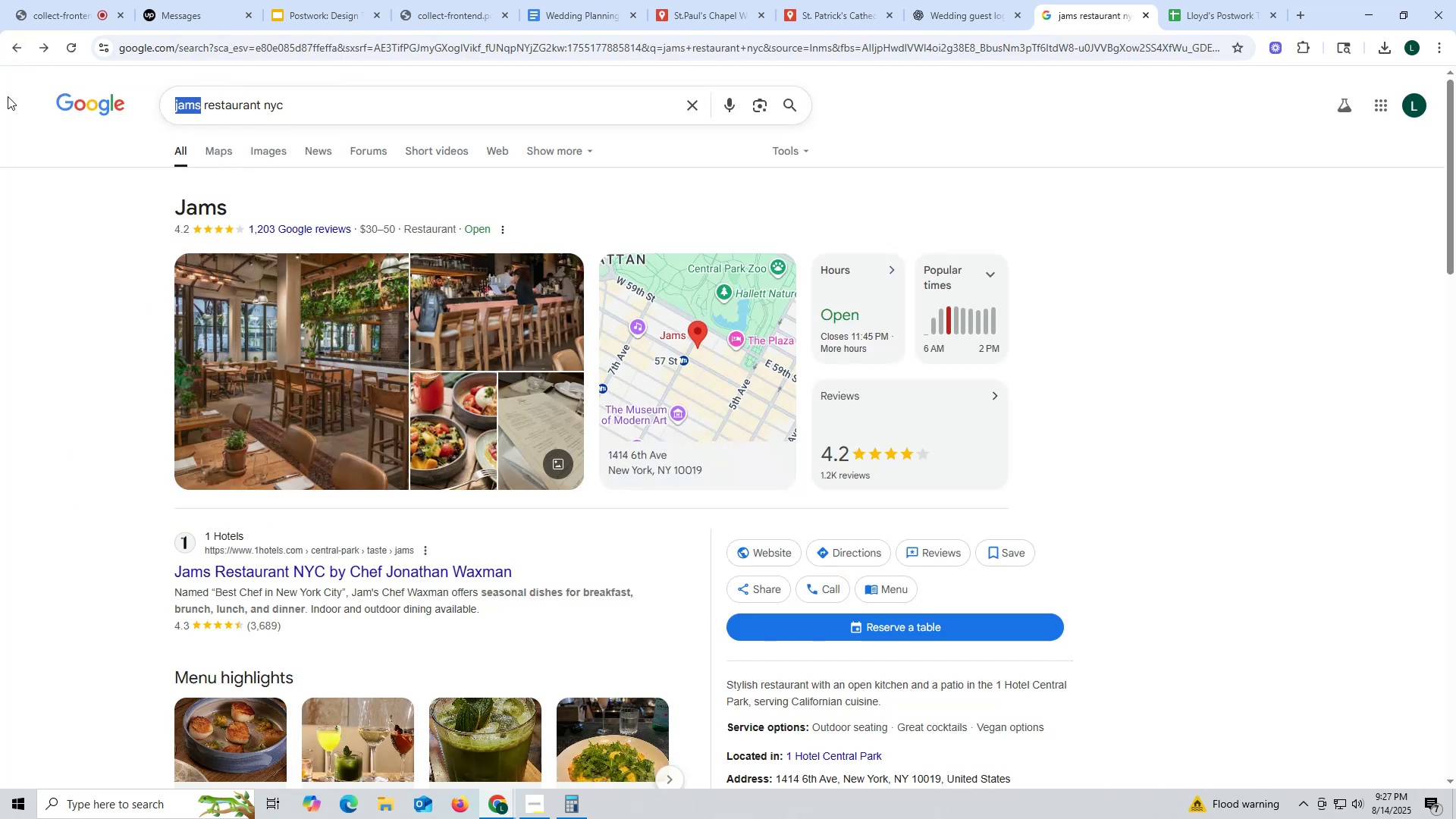 
key(Control+ControlLeft)
 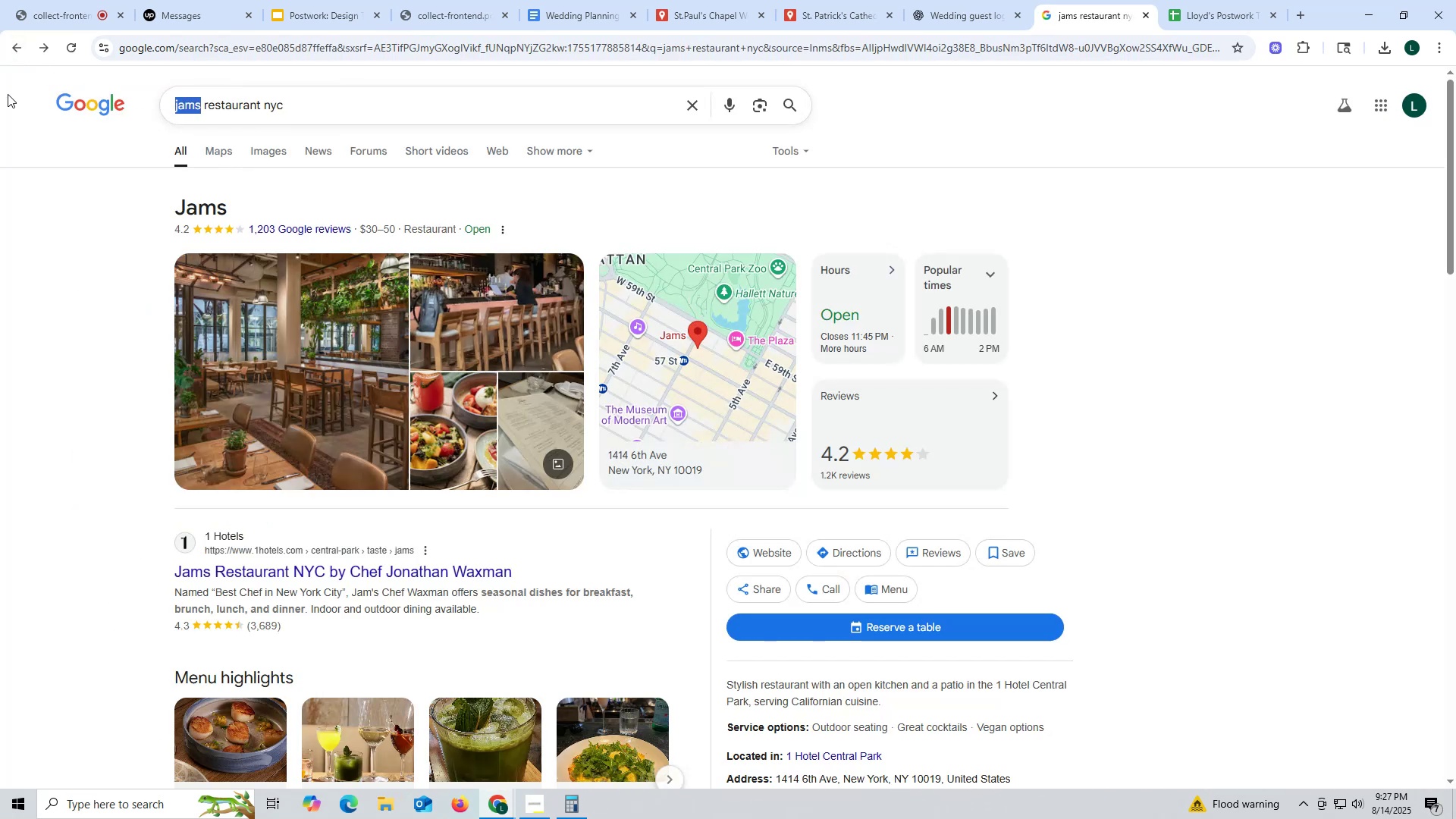 
key(Control+V)
 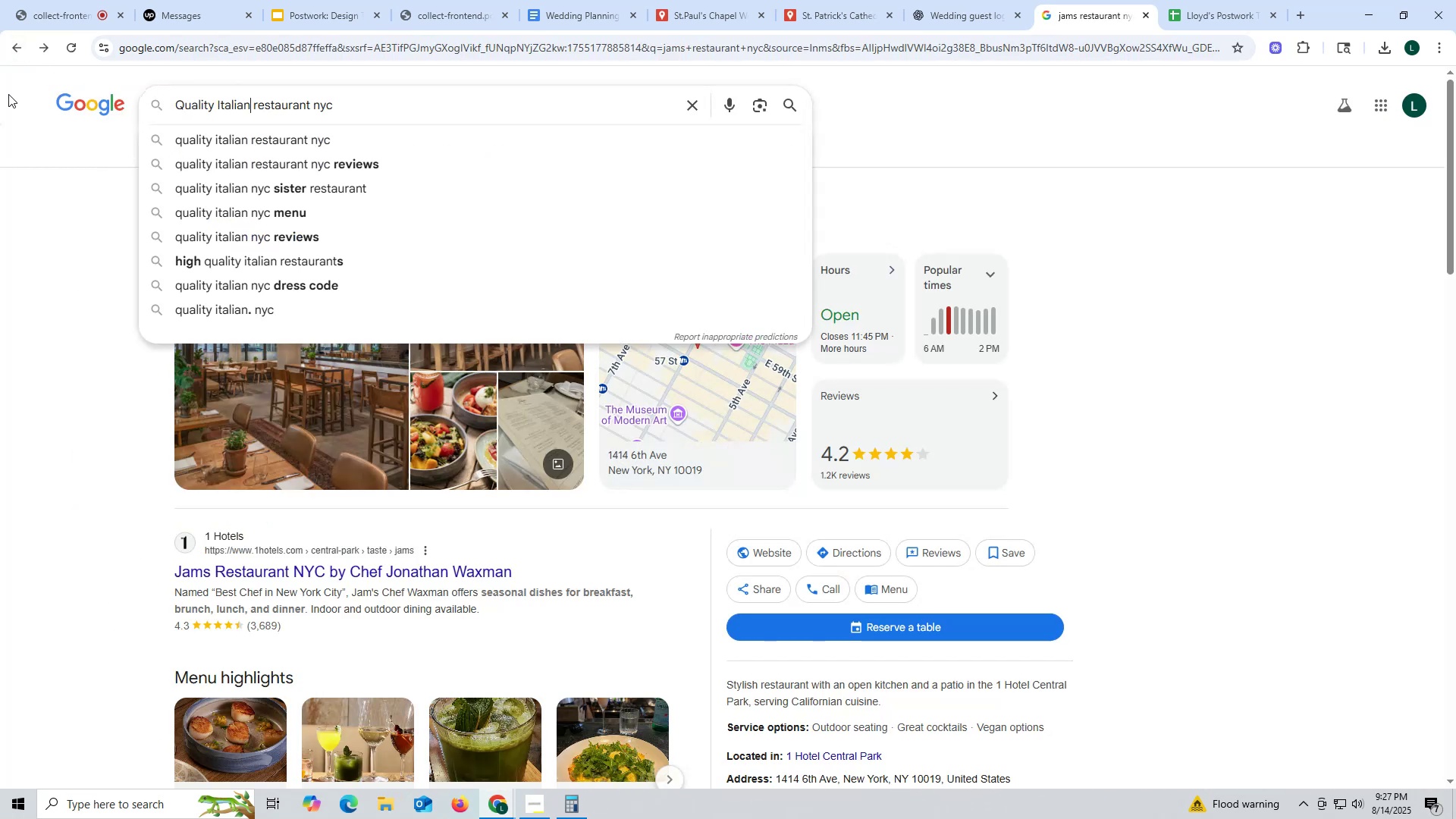 
key(Enter)
 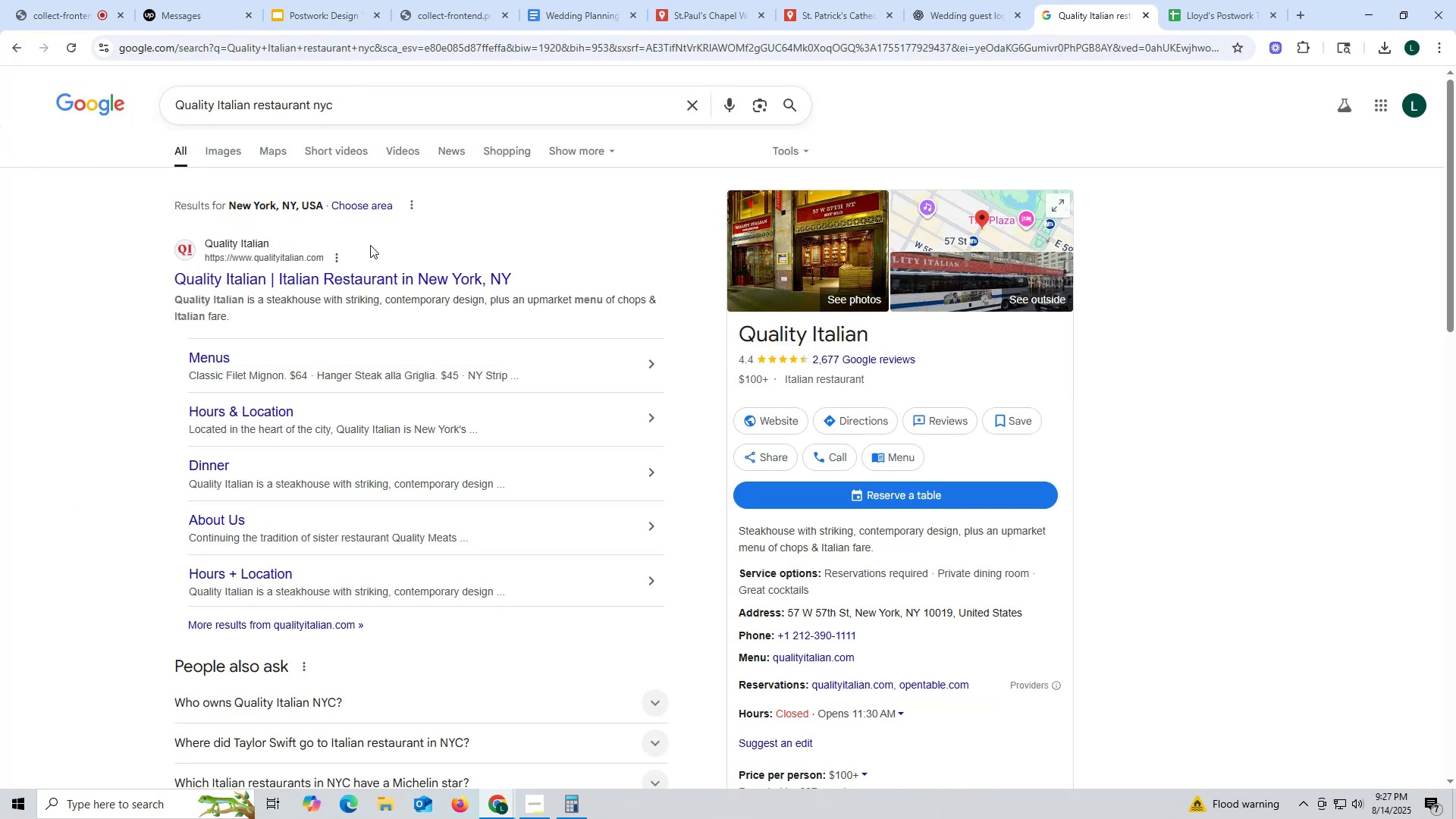 
left_click_drag(start_coordinate=[842, 10], to_coordinate=[836, 11])
 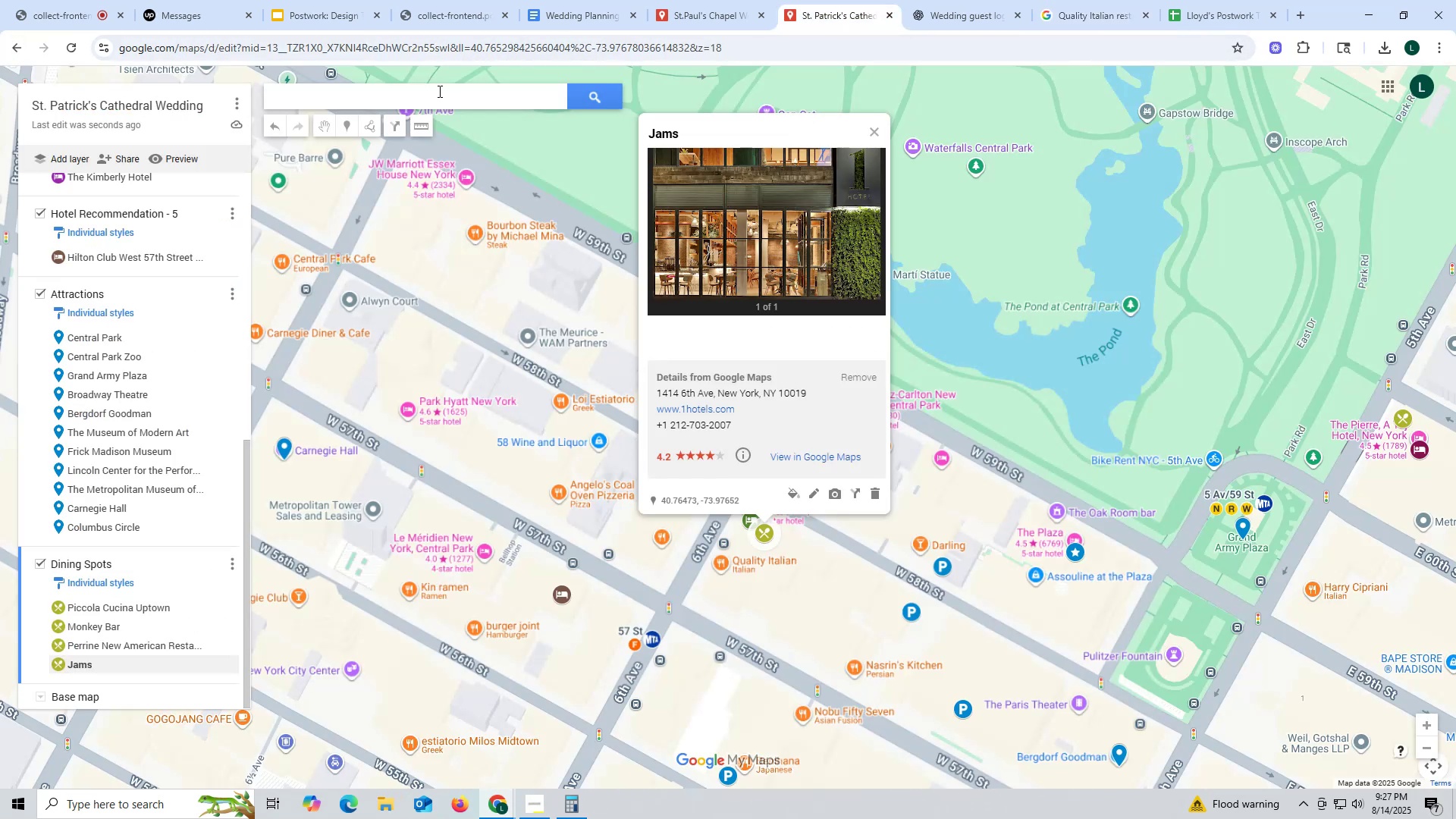 
left_click([438, 91])
 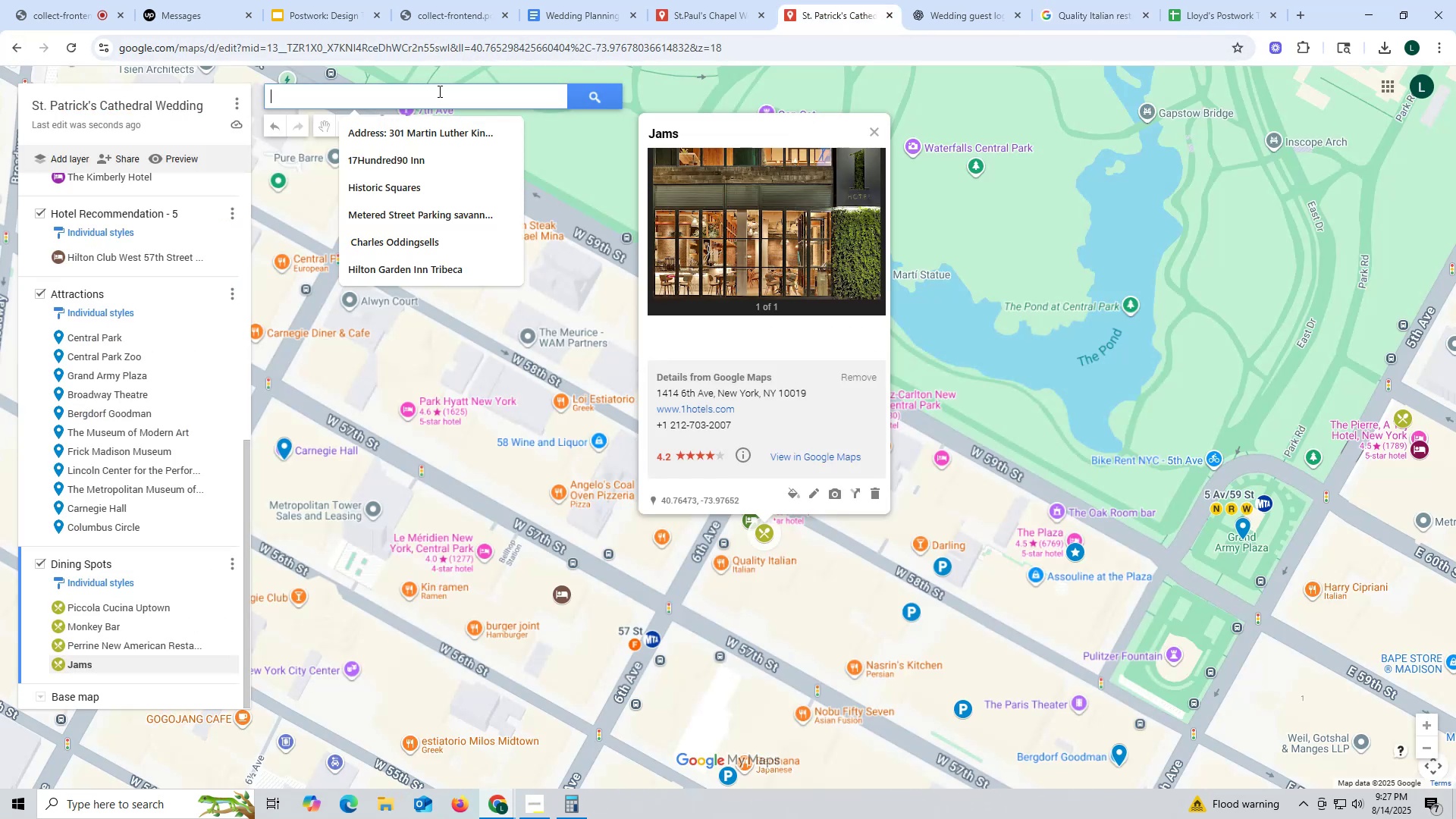 
key(Control+ControlLeft)
 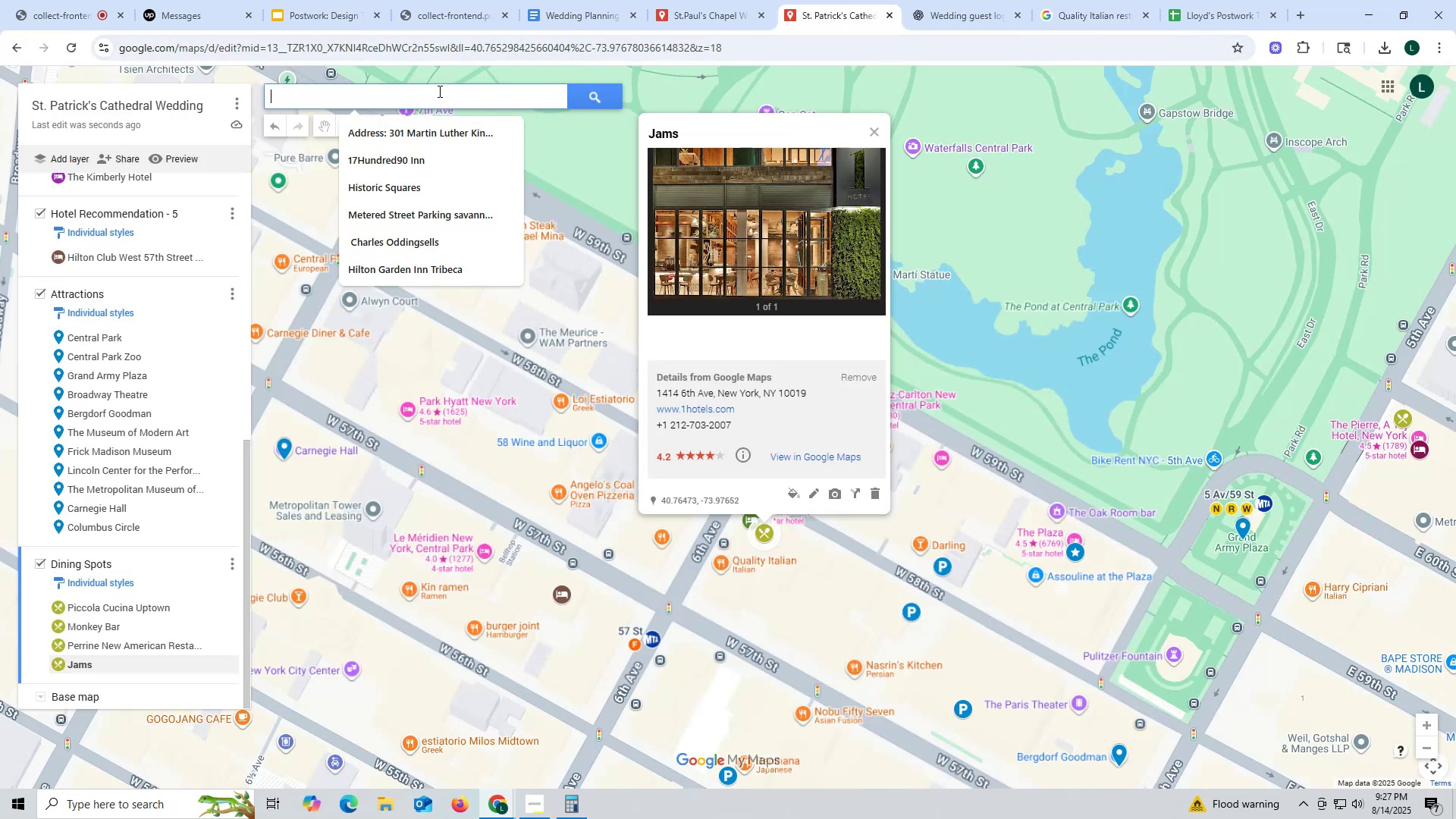 
key(Control+V)
 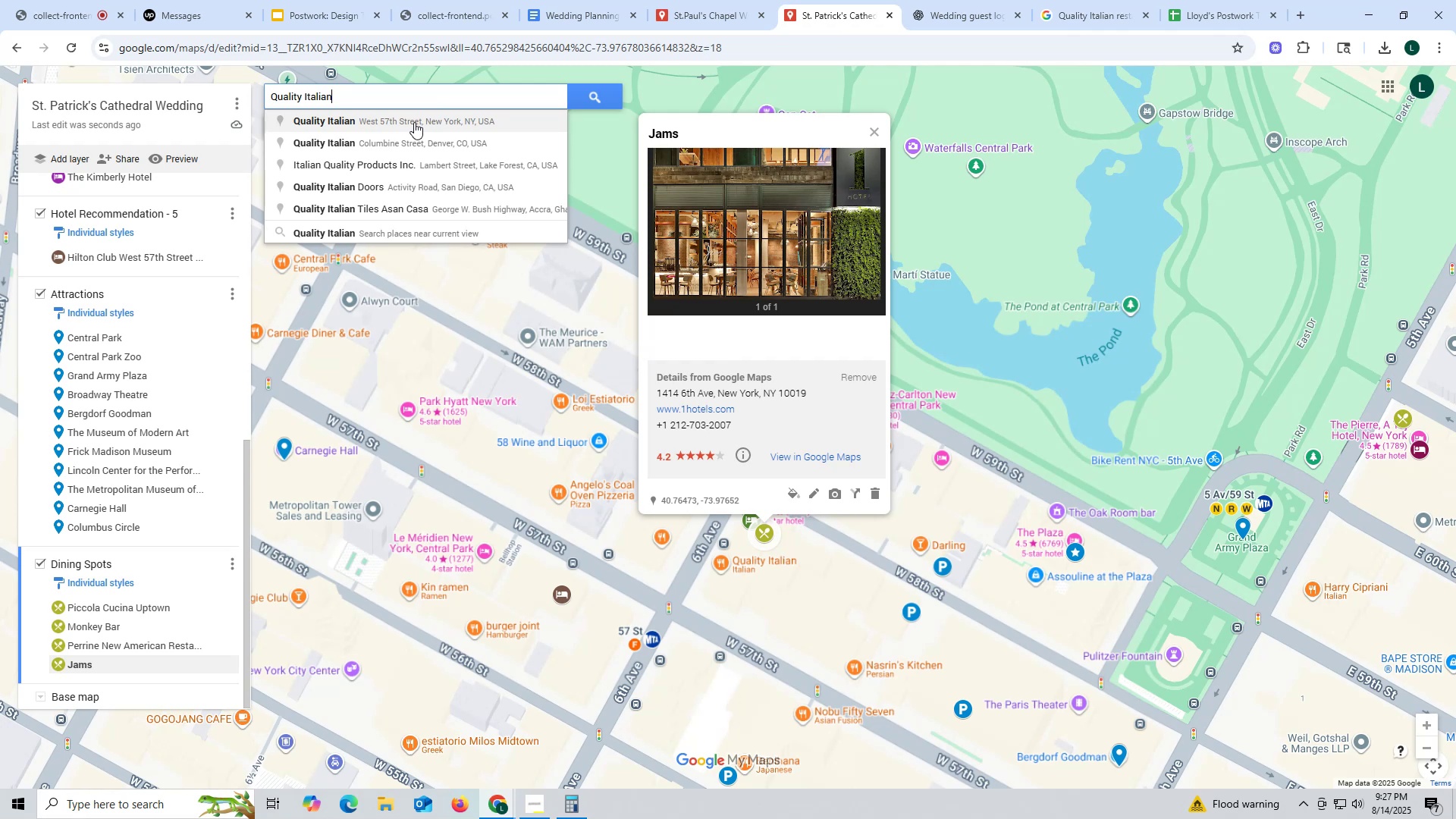 
left_click([414, 122])
 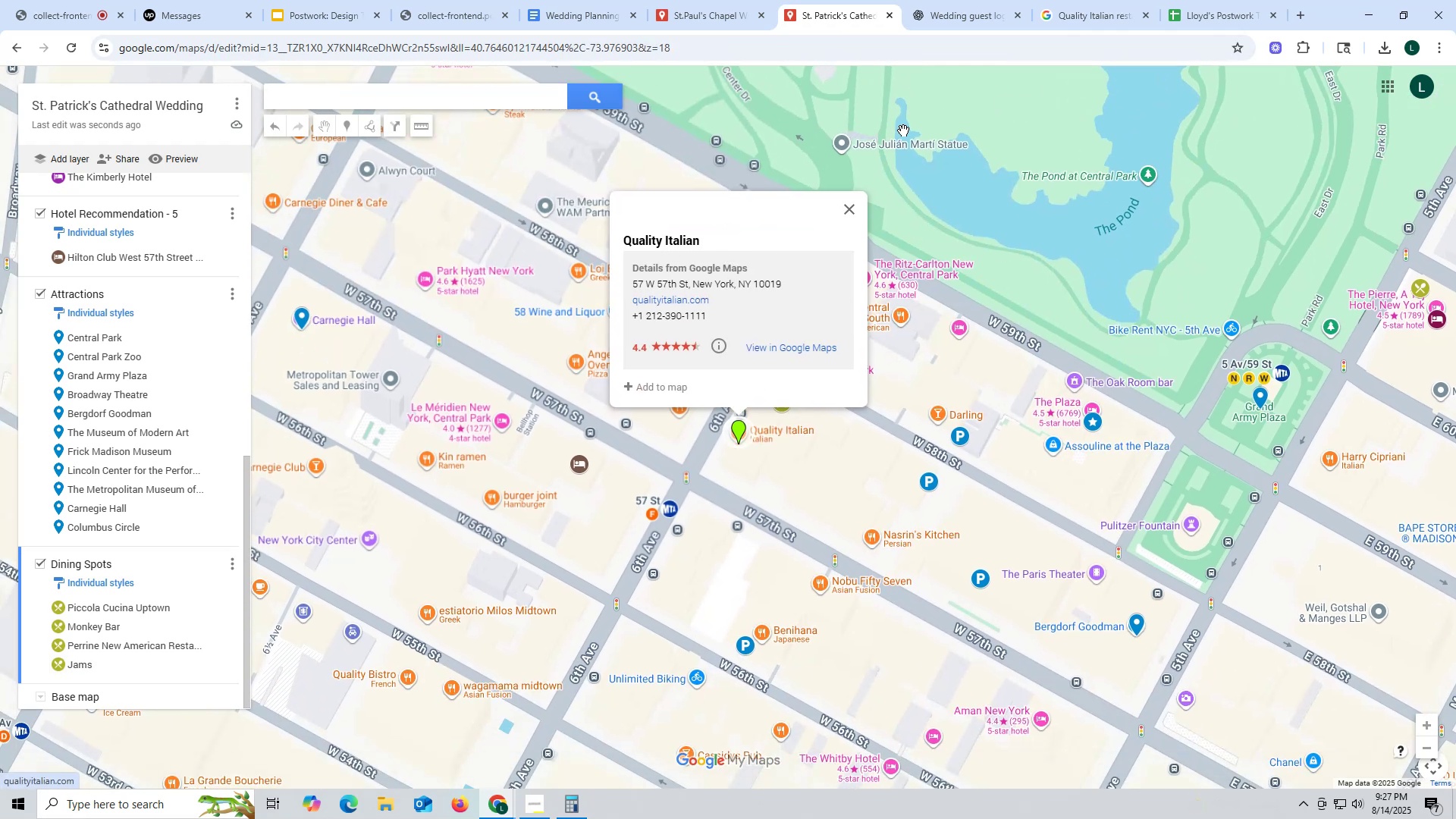 
wait(5.13)
 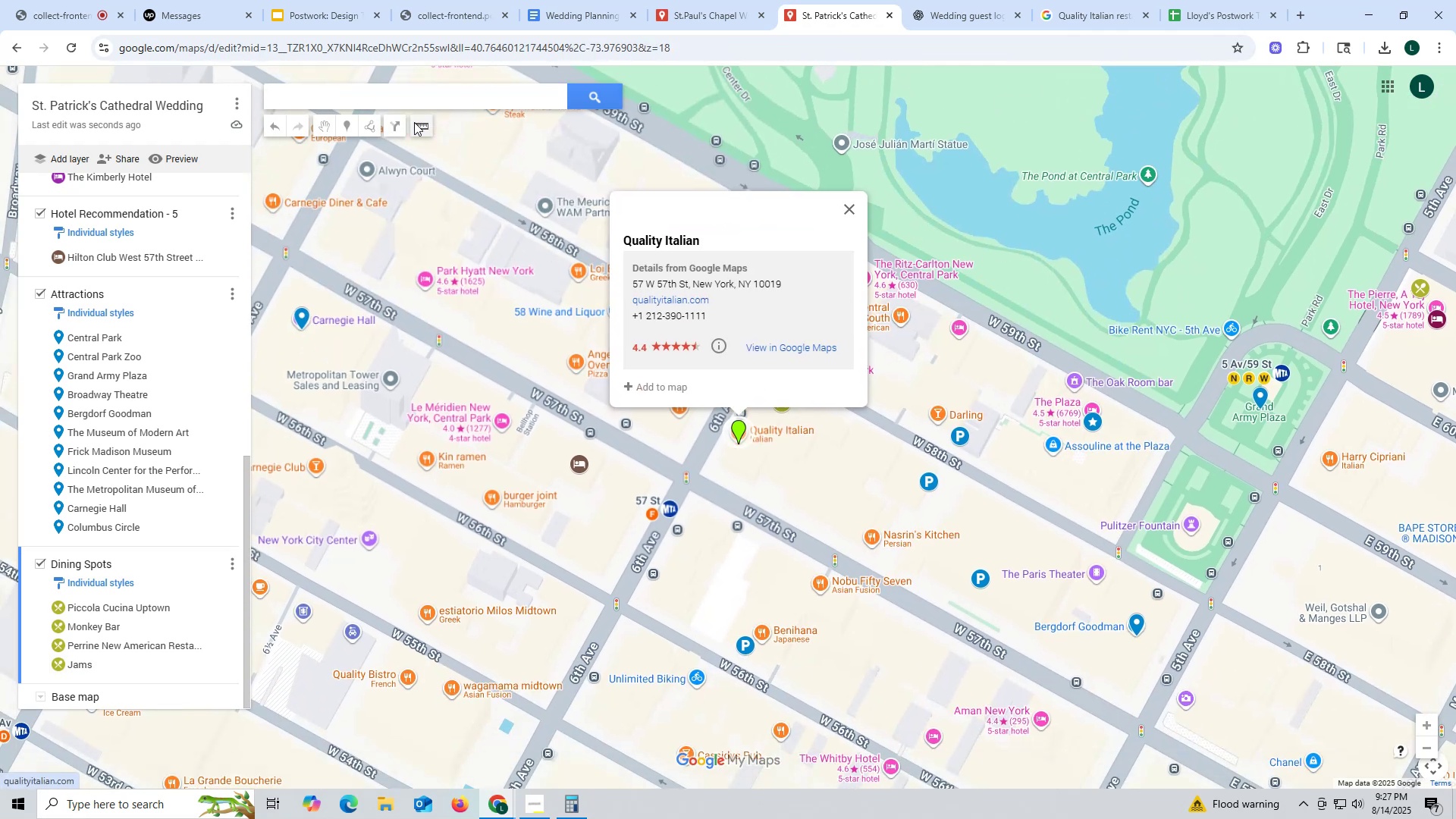 
left_click([222, 150])
 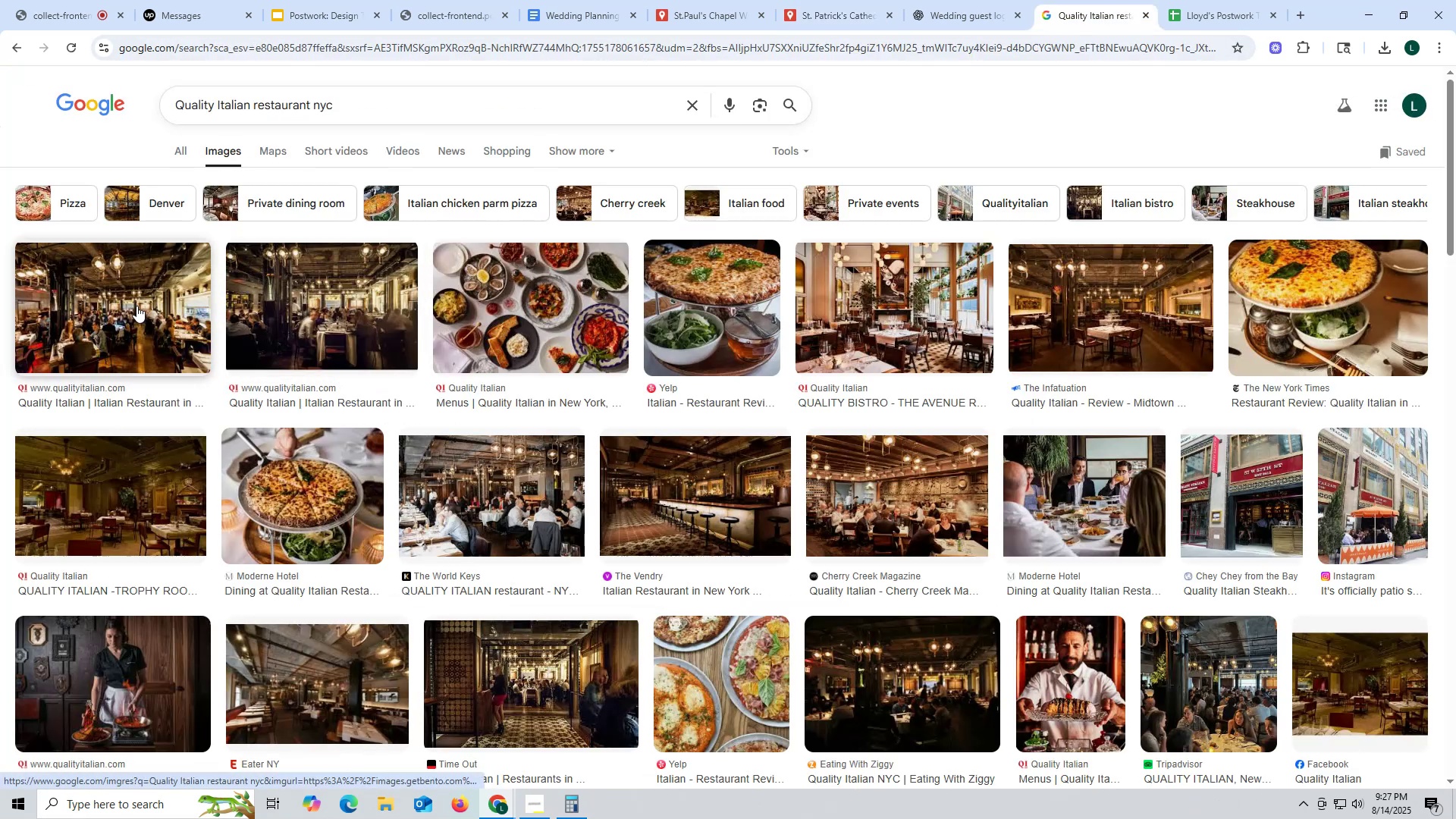 
left_click([135, 304])
 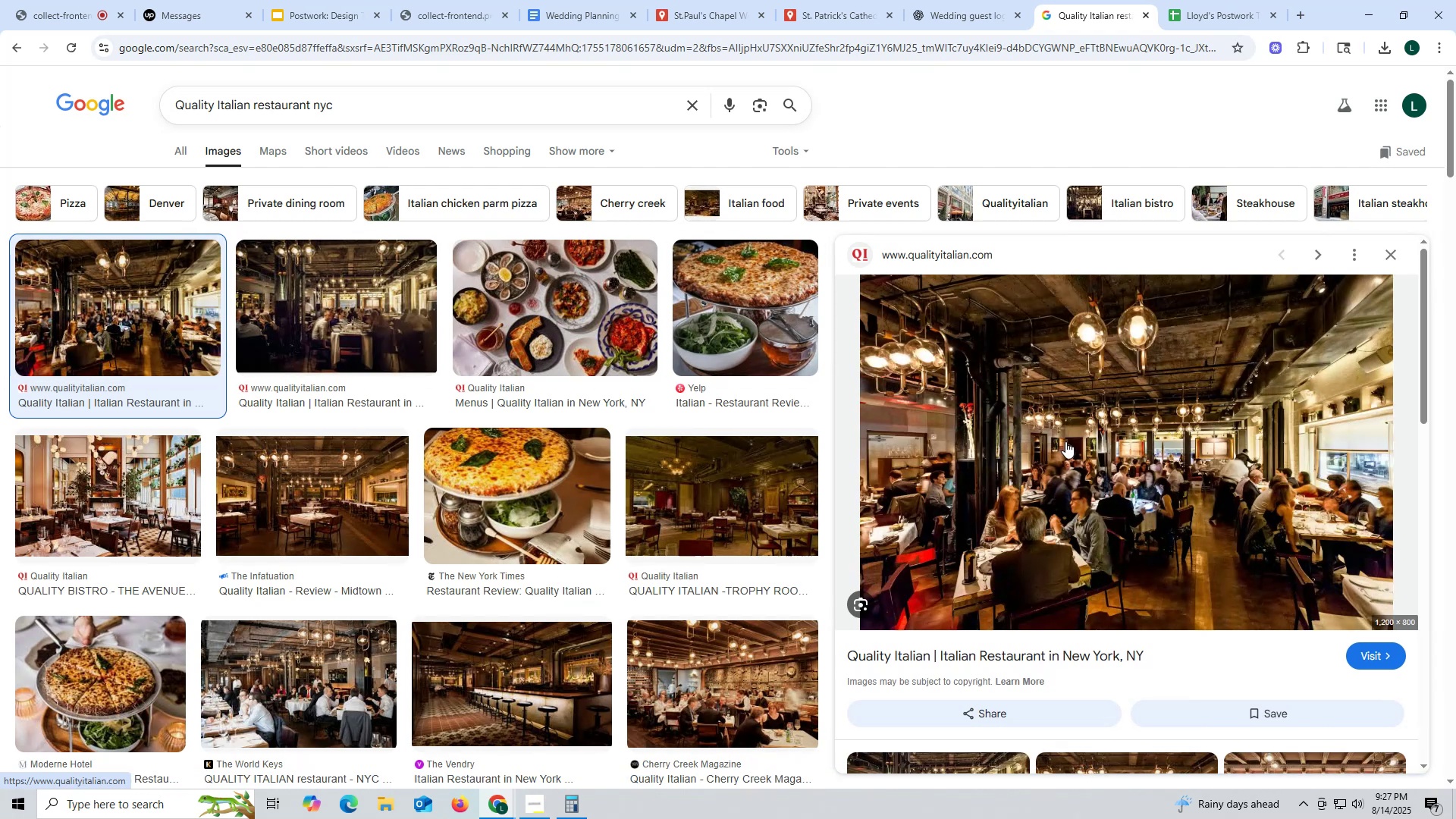 
right_click([1065, 440])
 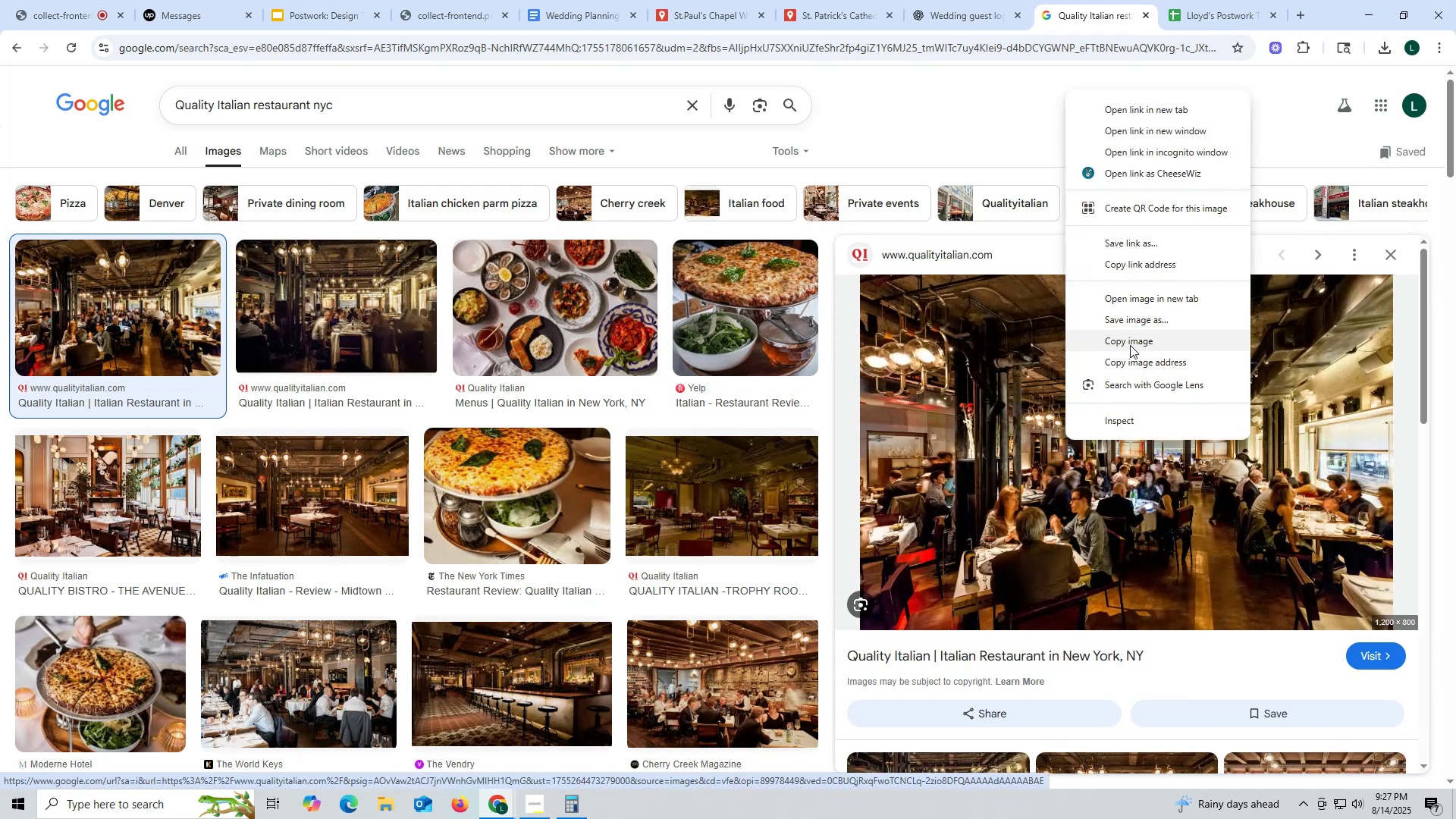 
left_click([1136, 320])
 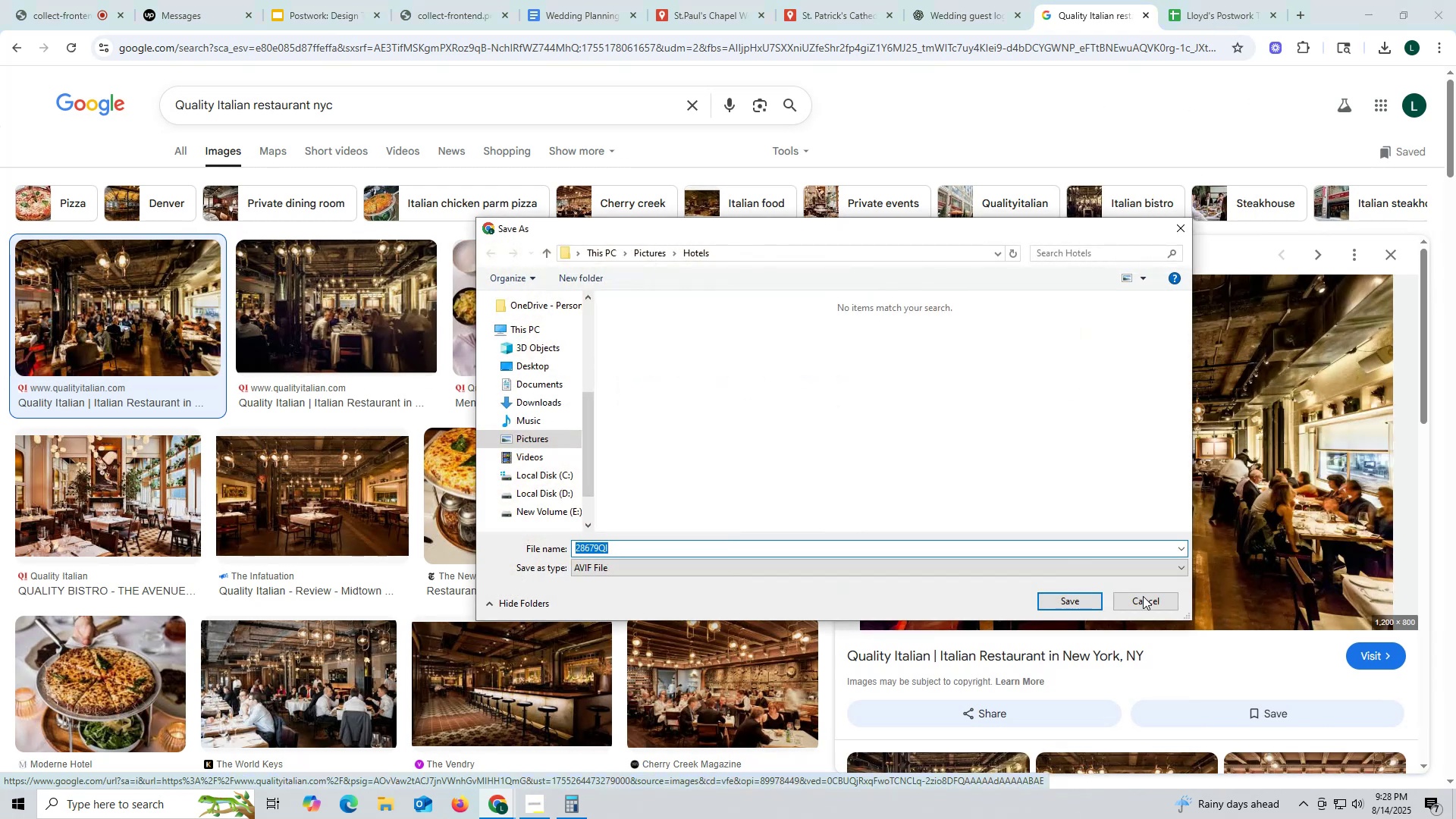 
left_click([318, 507])
 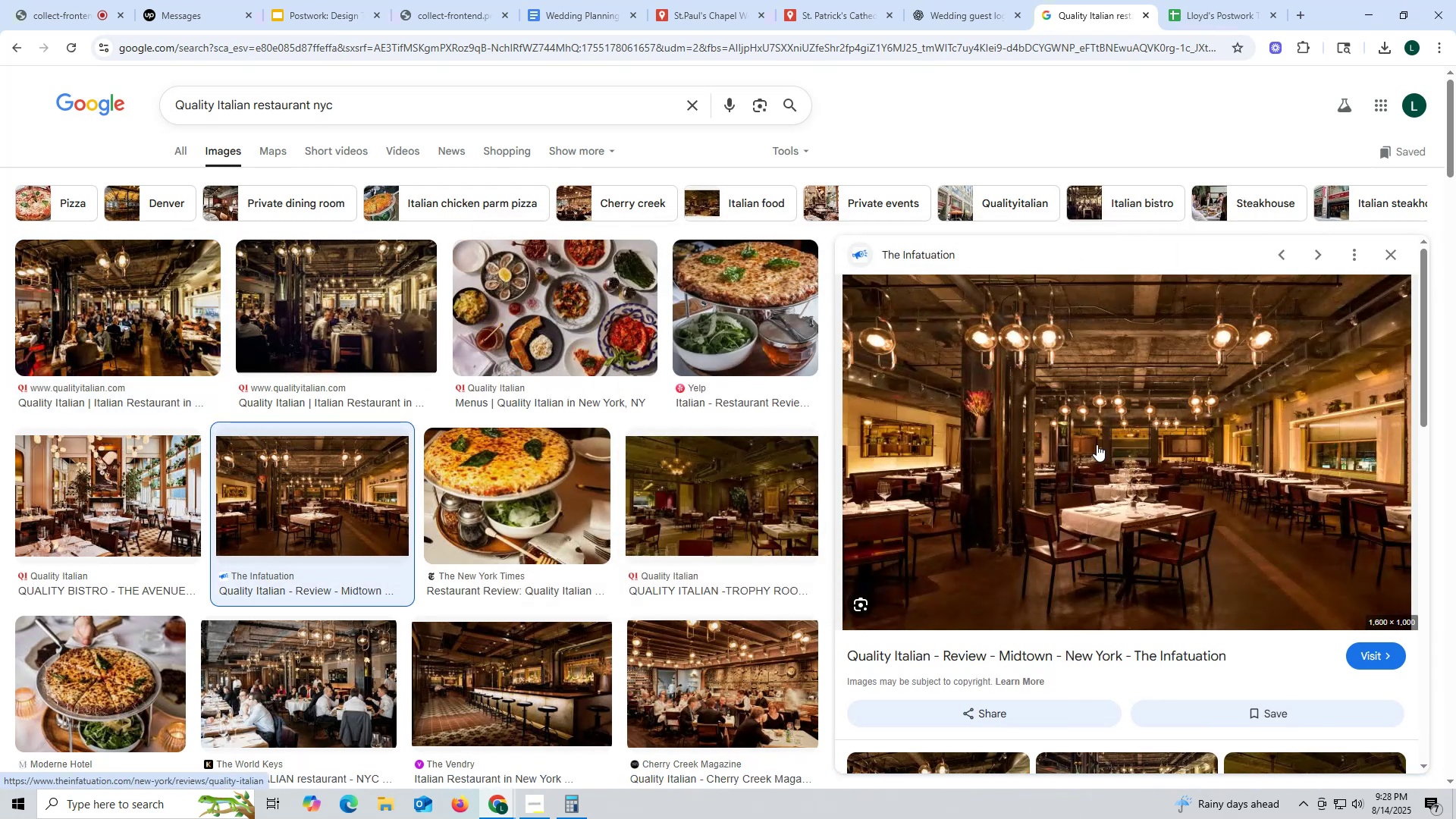 
right_click([1088, 435])
 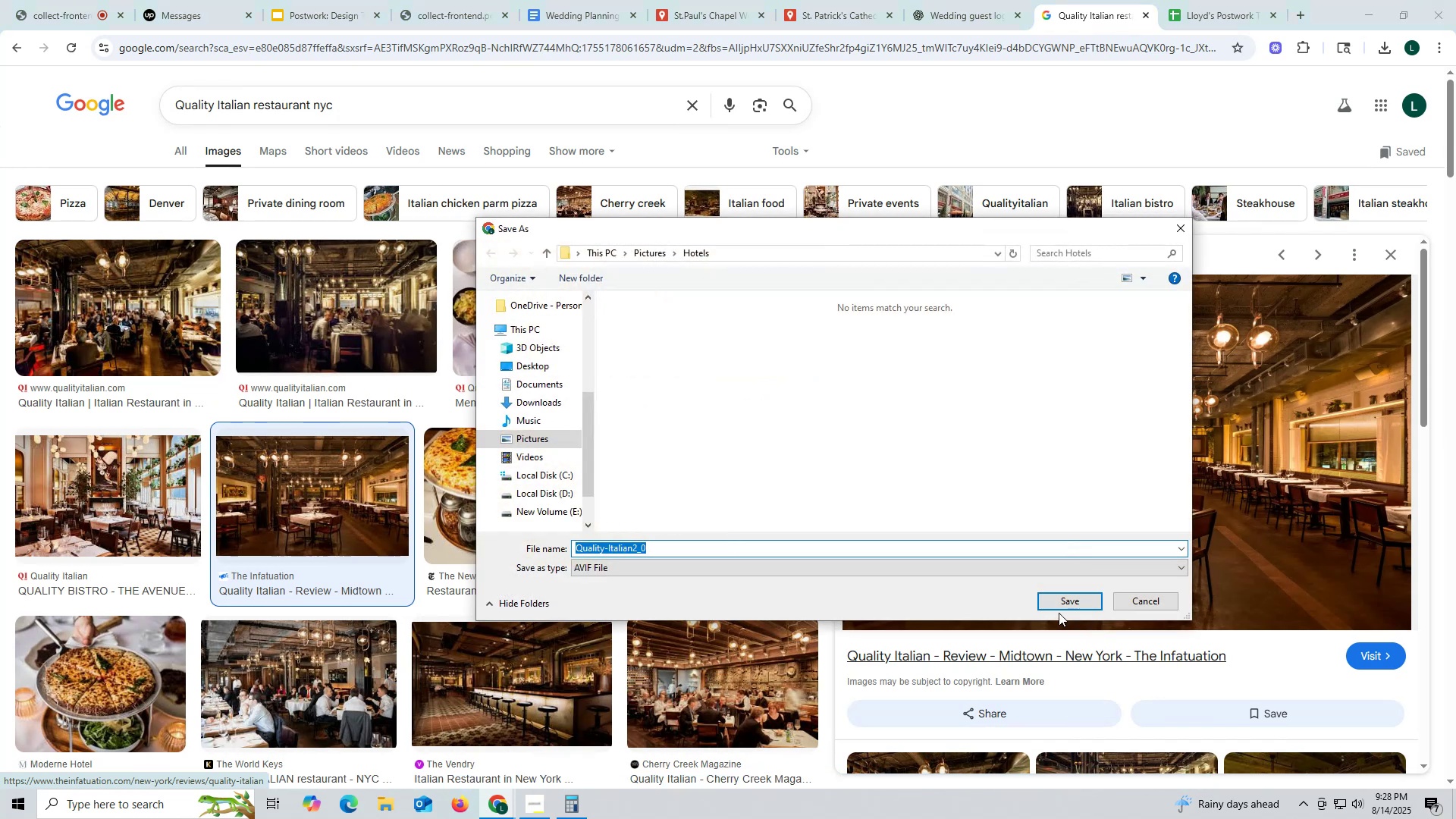 
left_click_drag(start_coordinate=[1155, 601], to_coordinate=[1147, 598])
 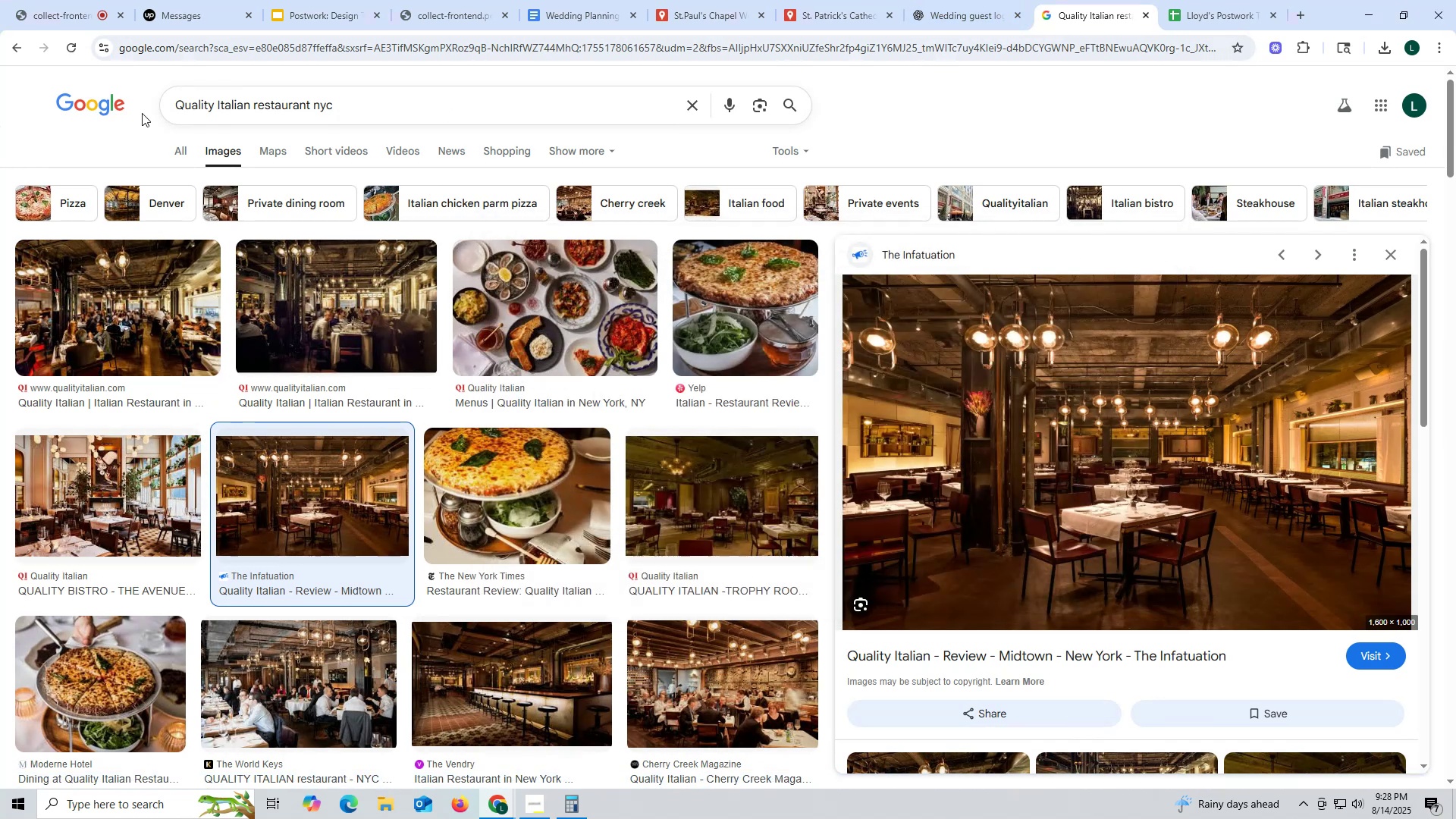 
left_click([17, 44])
 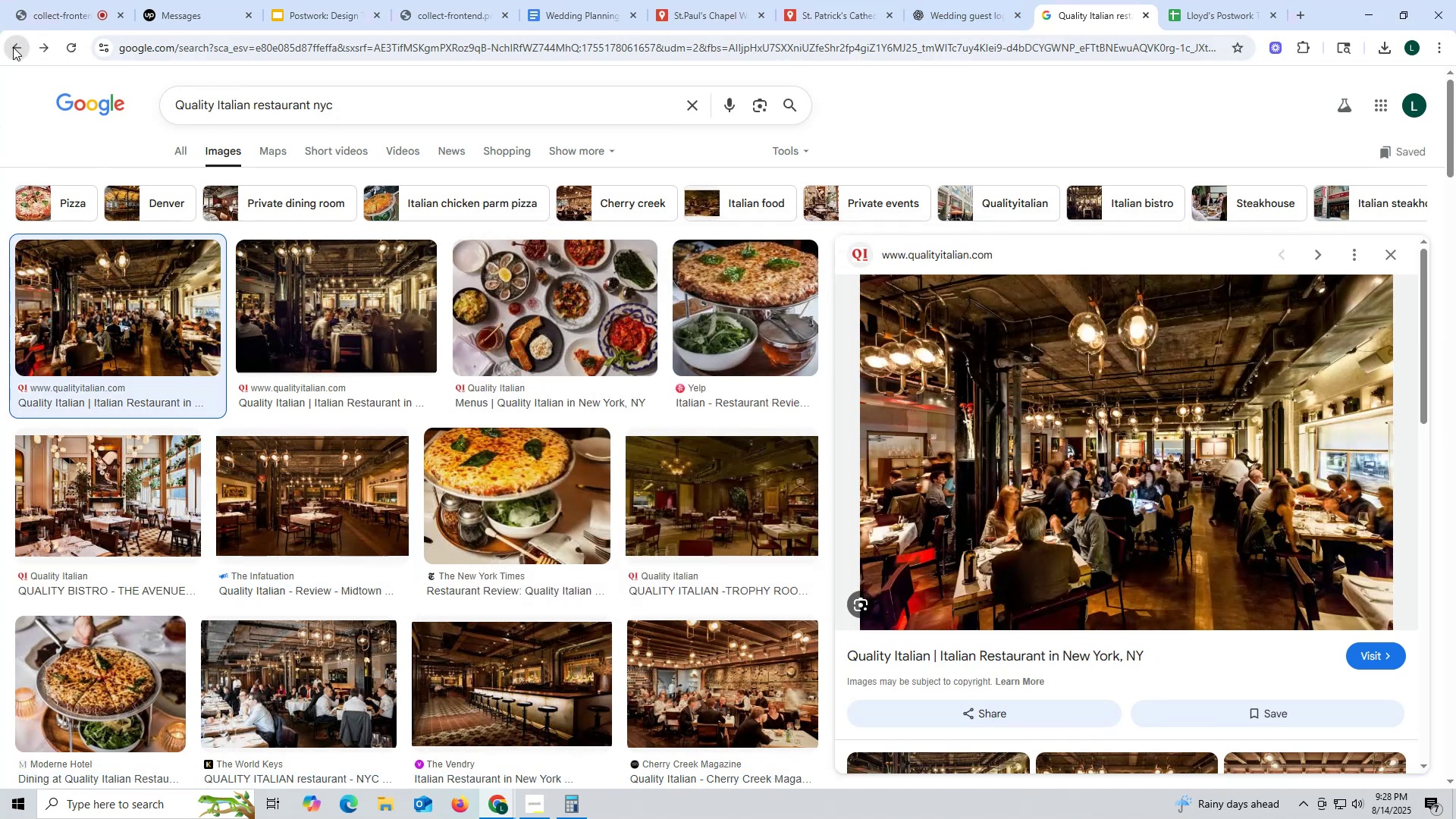 
left_click([13, 47])
 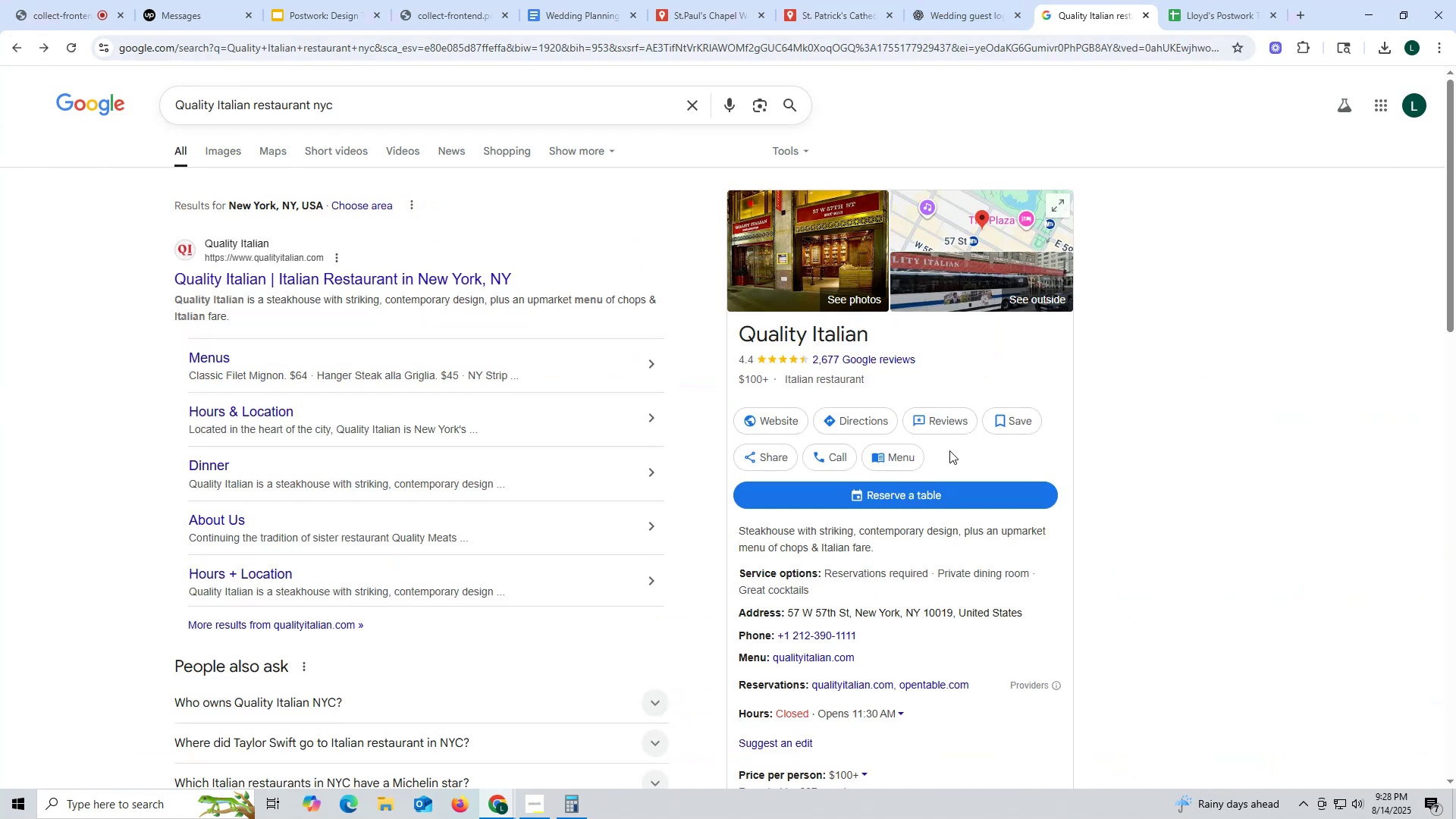 
left_click([952, 218])
 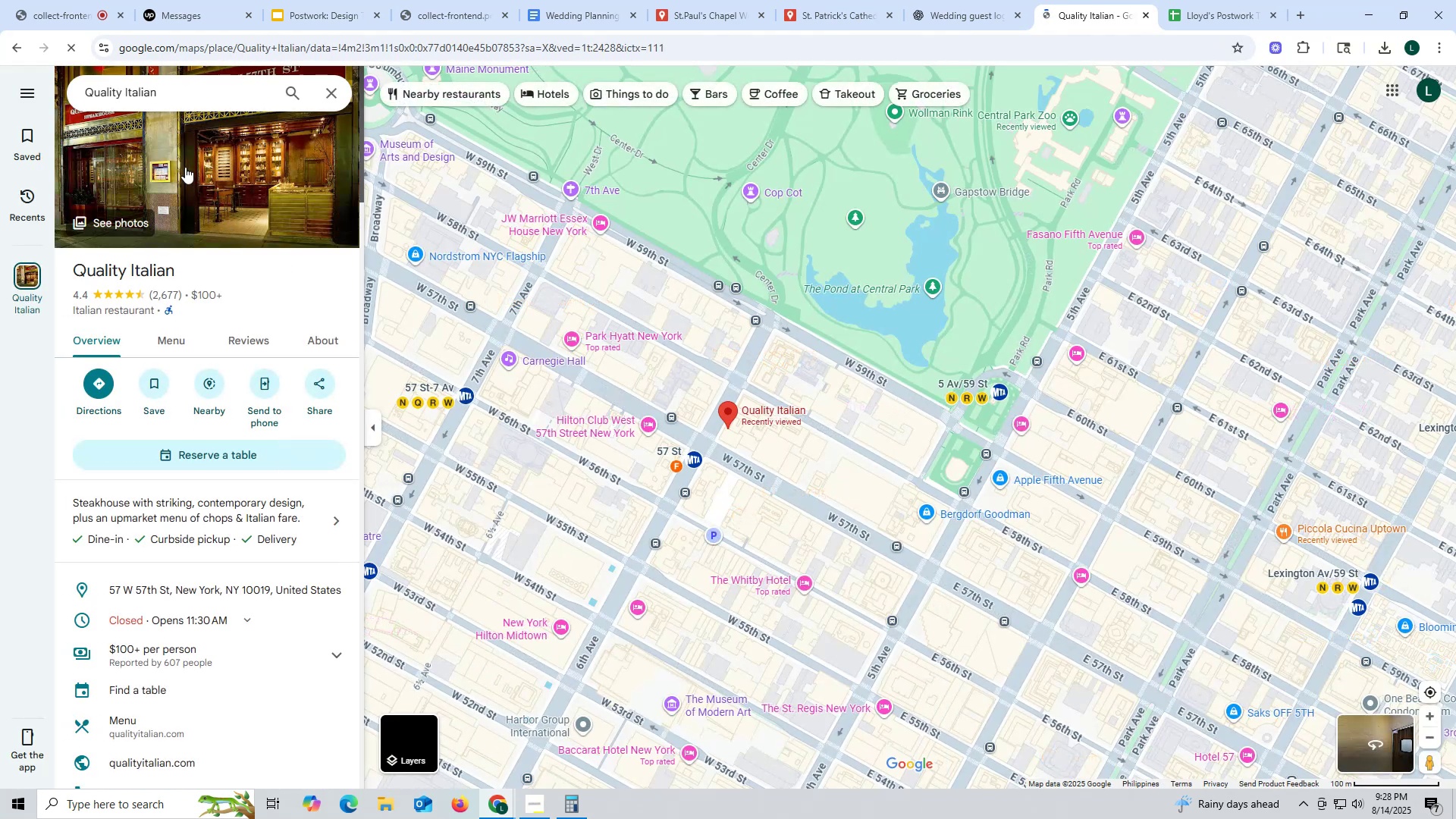 
left_click([185, 164])
 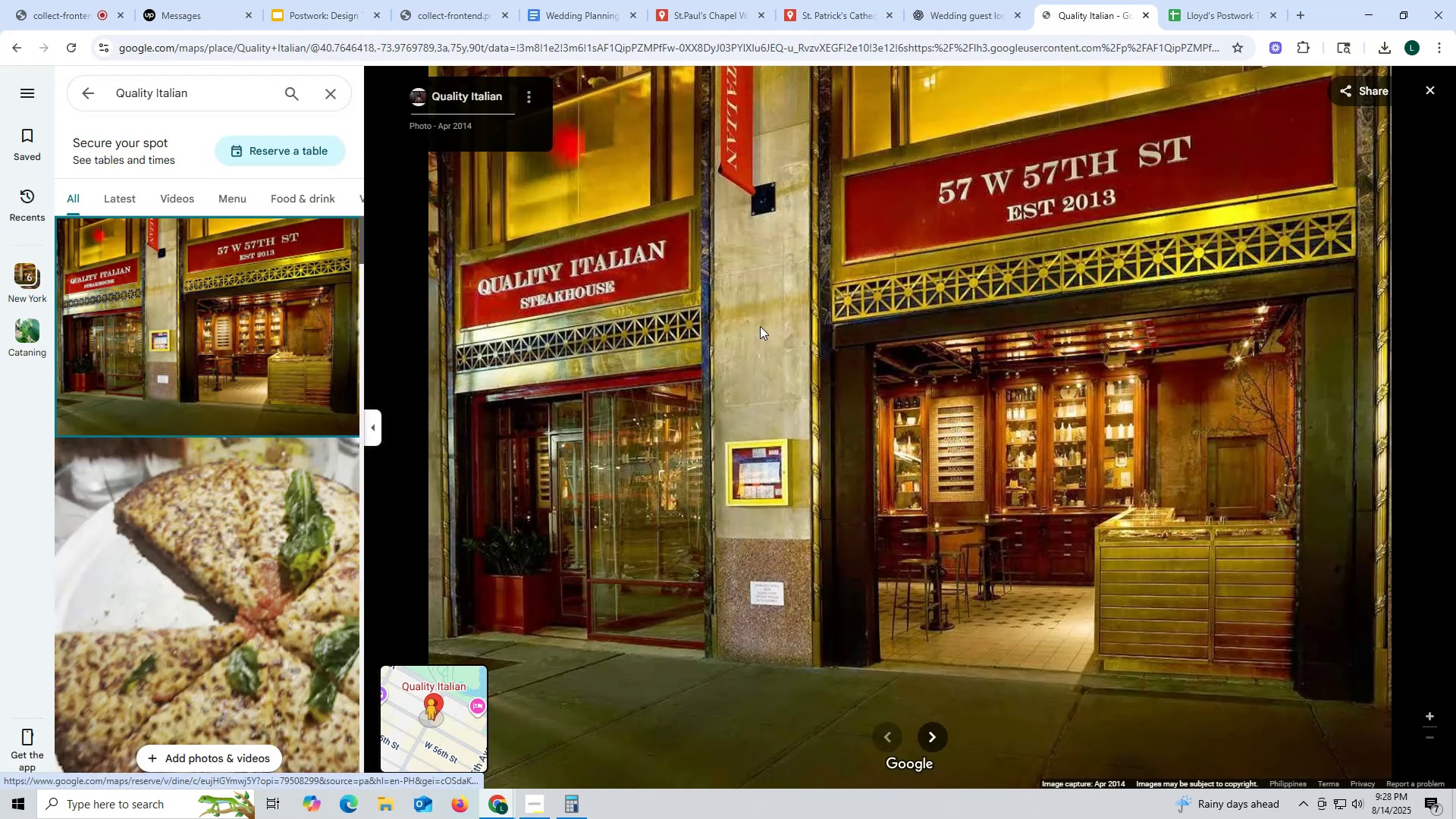 
right_click([734, 303])
 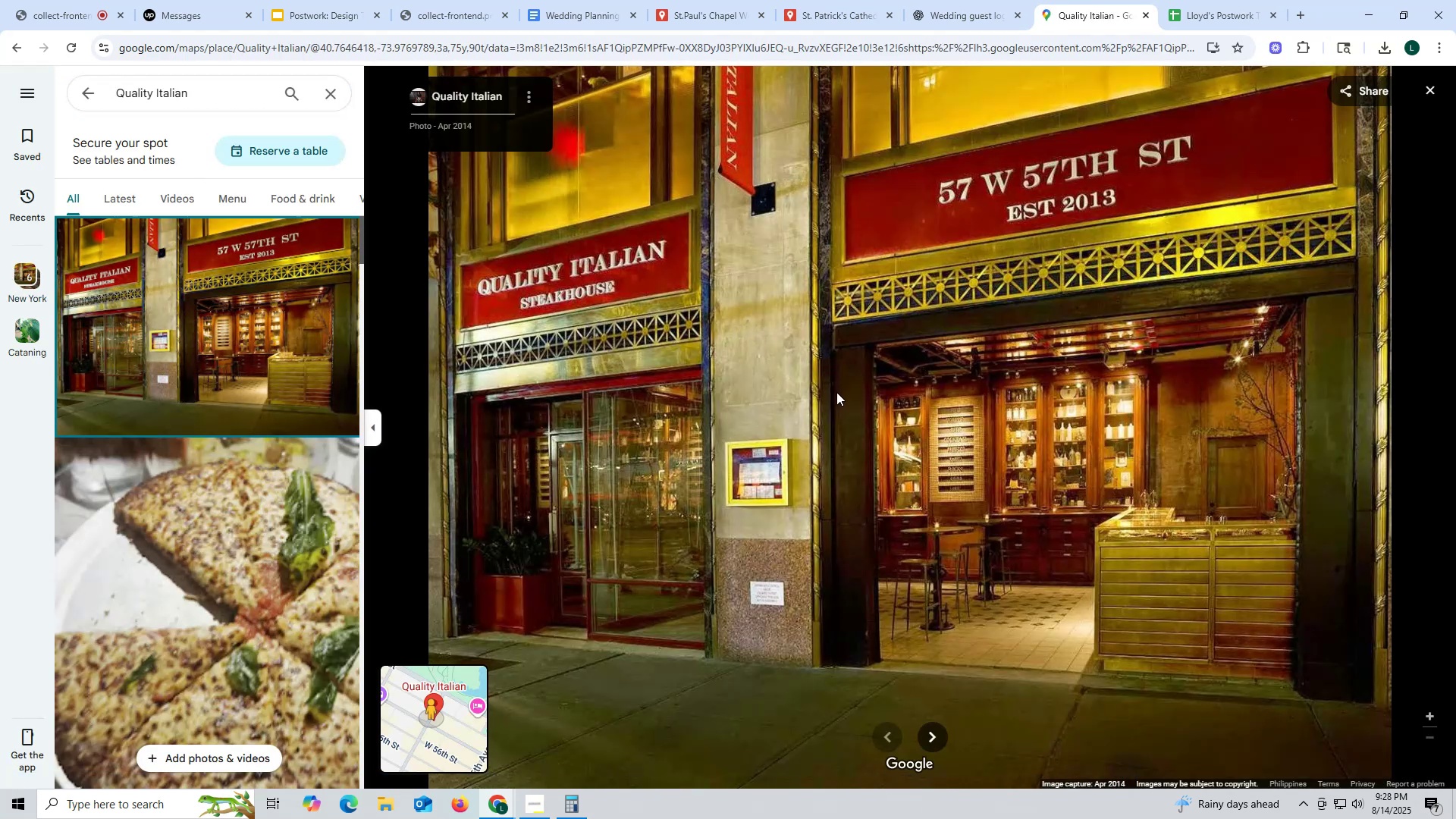 
right_click([827, 359])
 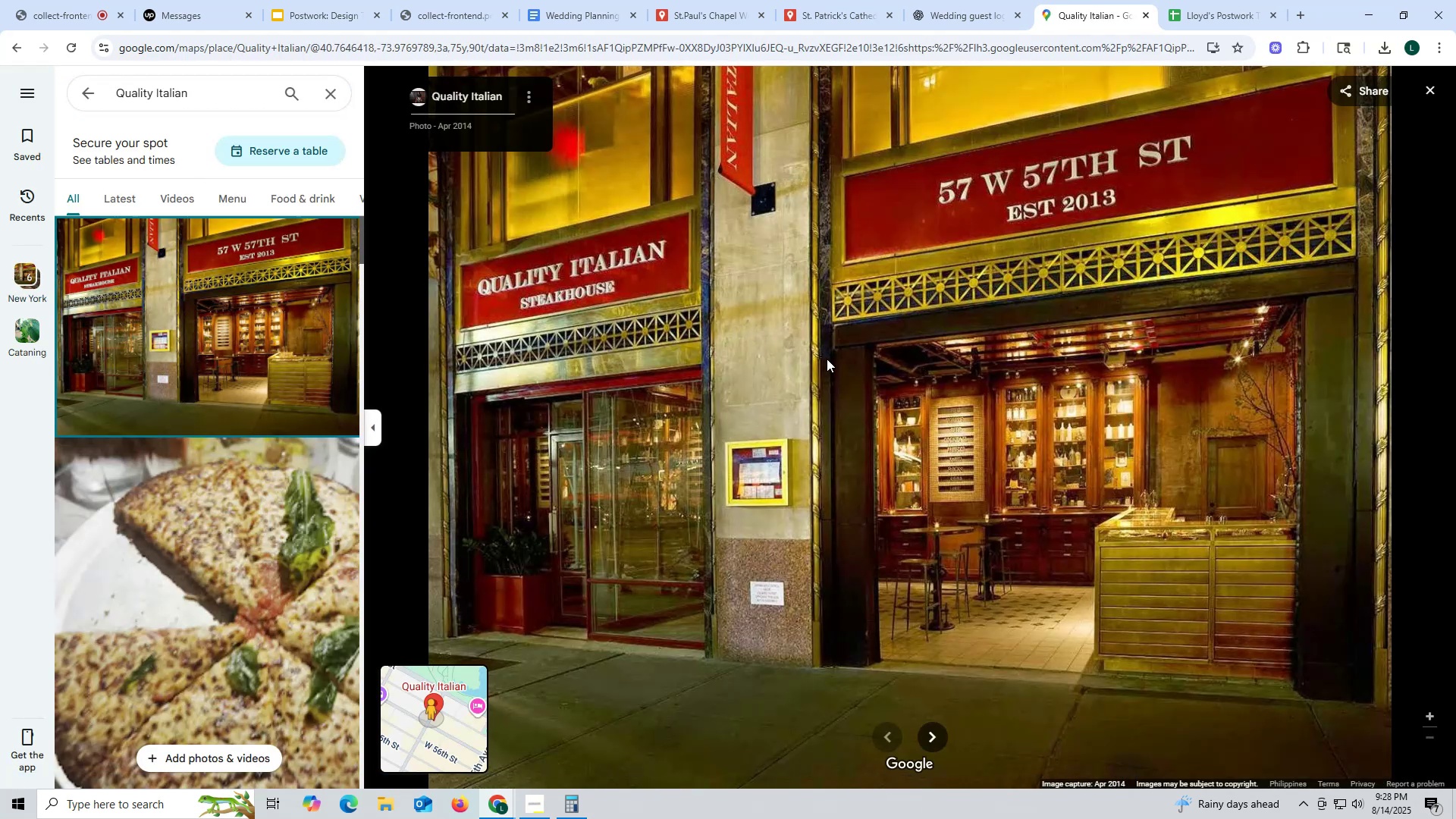 
triple_click([827, 359])
 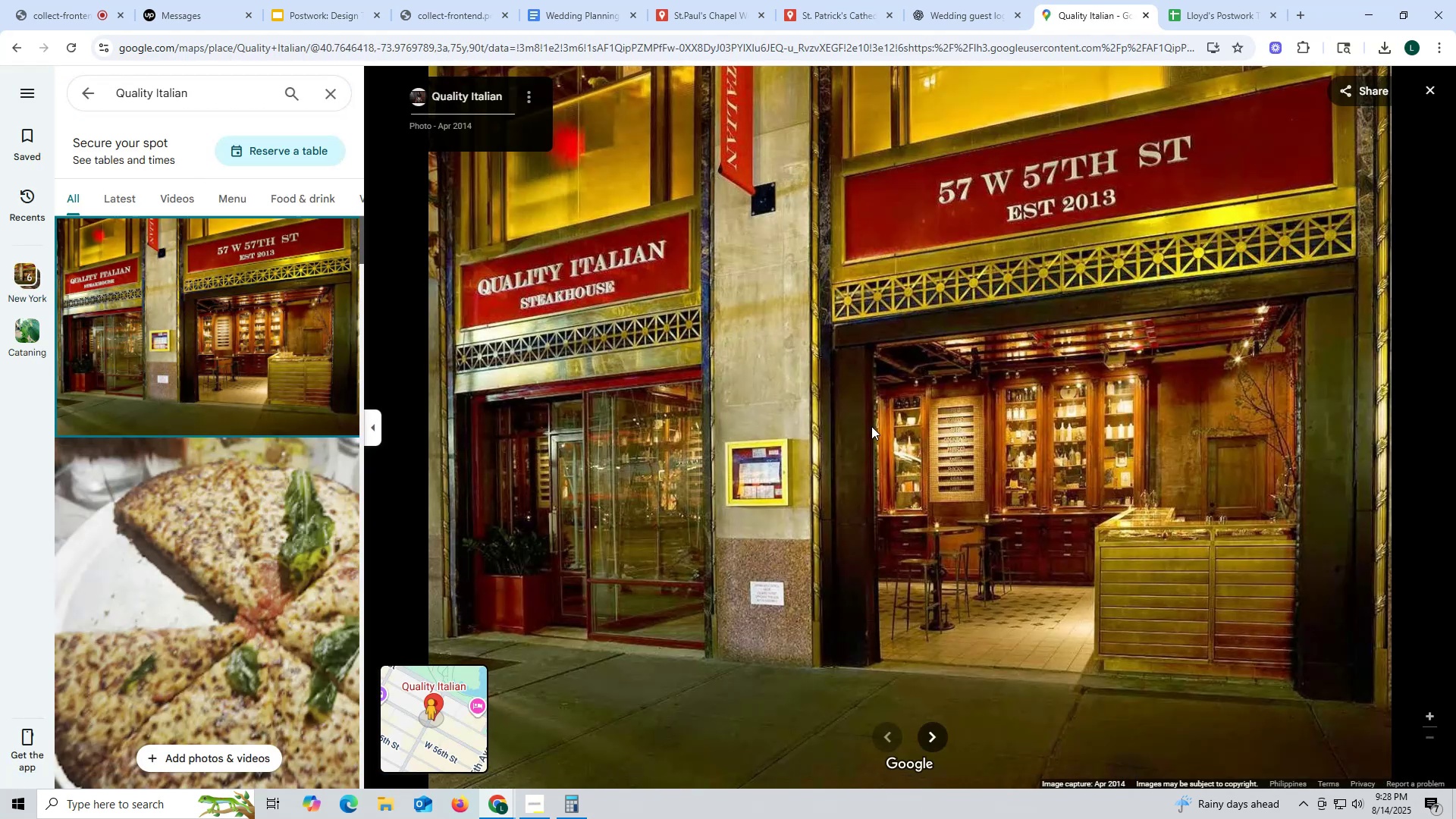 
left_click([883, 458])
 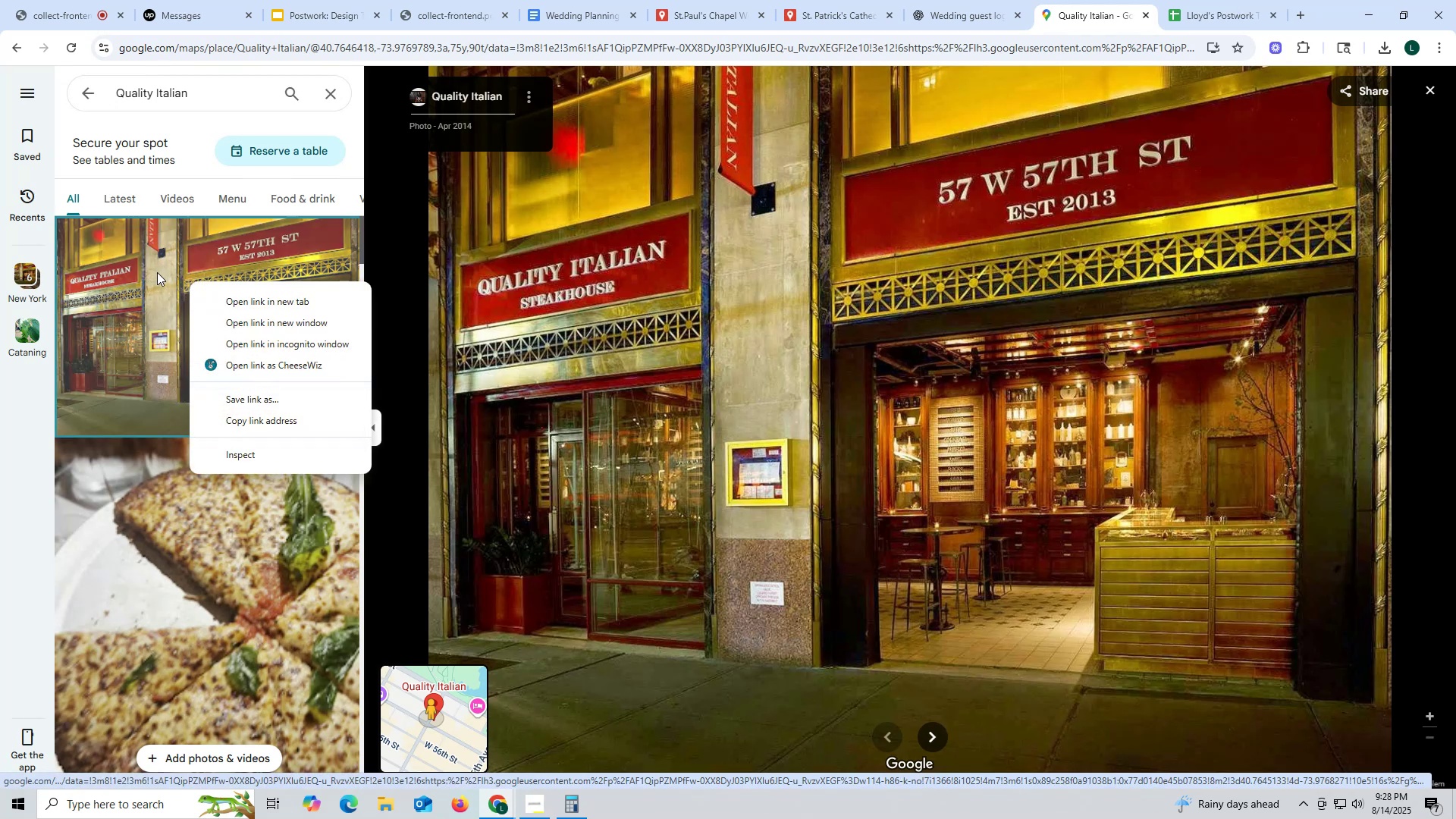 
left_click([840, 296])
 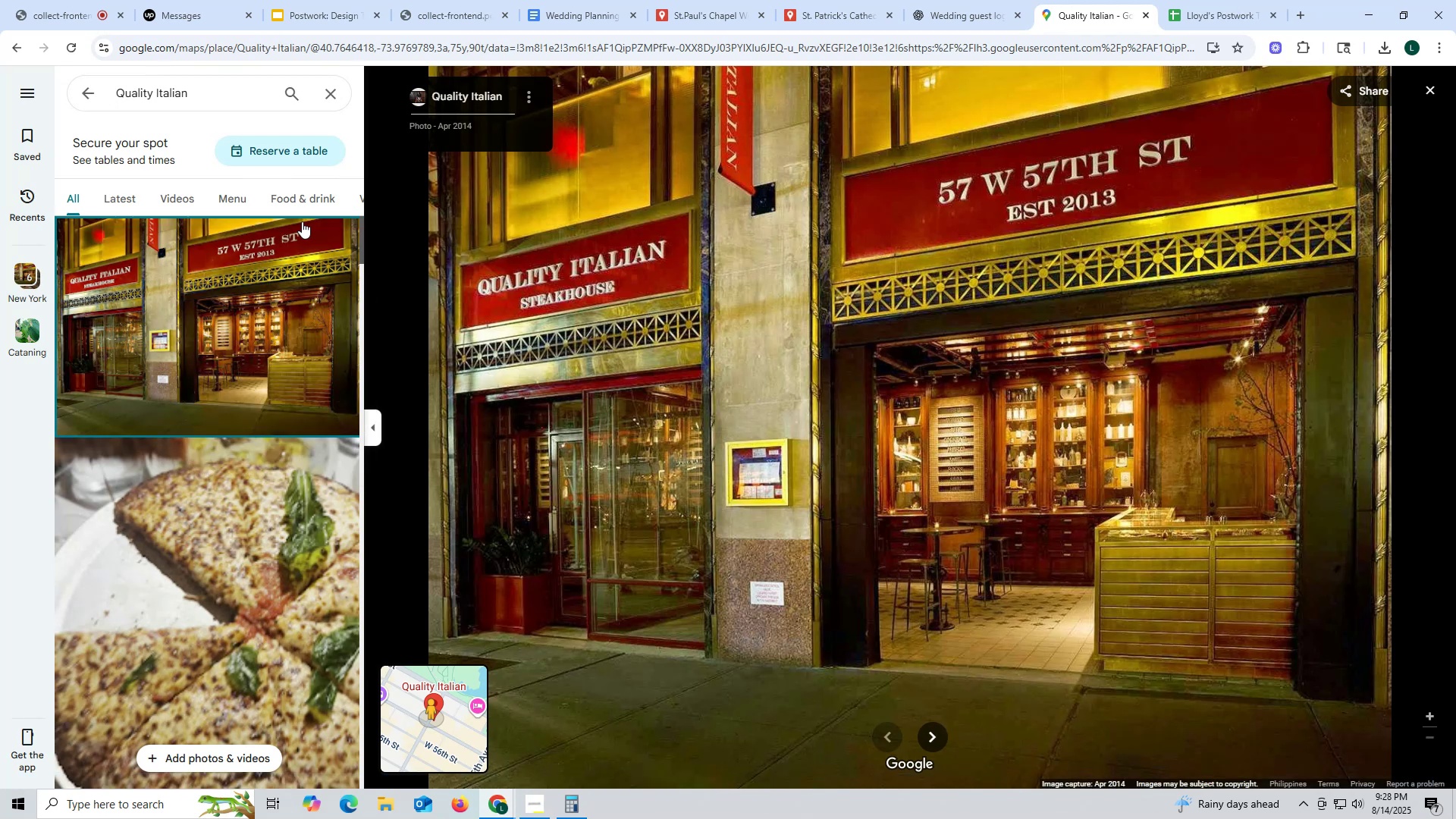 
scroll: coordinate [265, 281], scroll_direction: up, amount: 4.0
 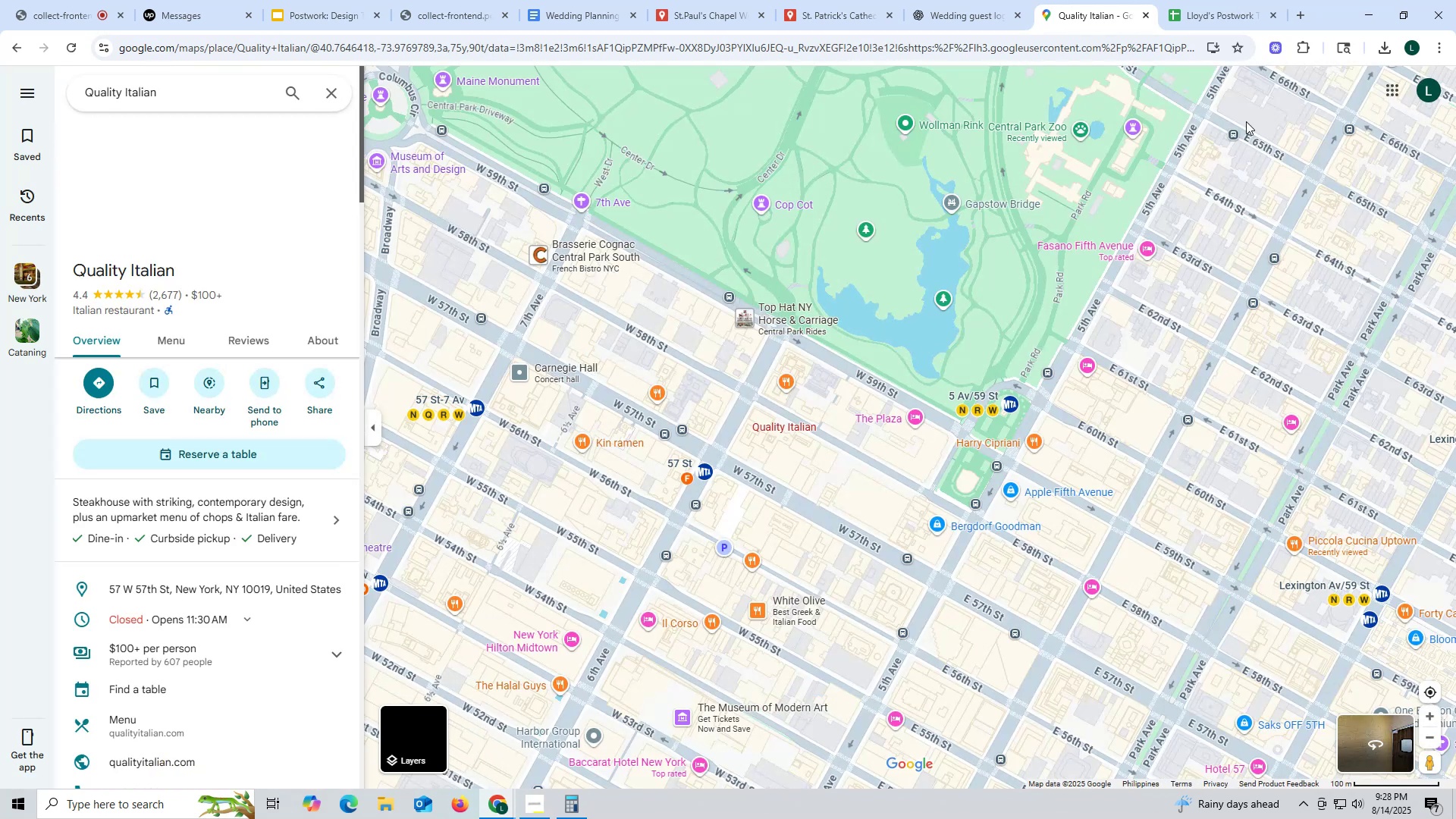 
right_click([140, 179])
 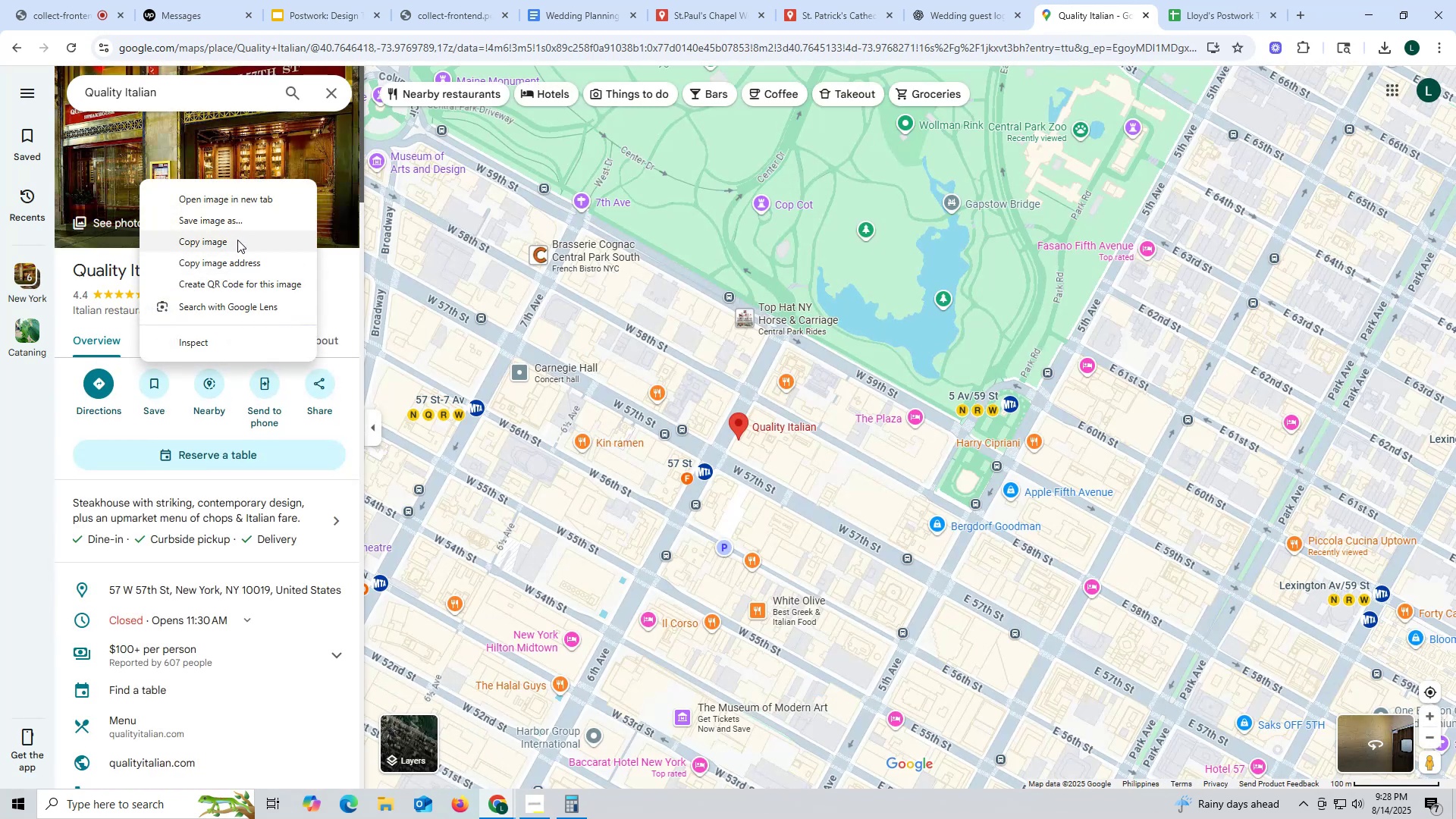 
left_click([238, 224])
 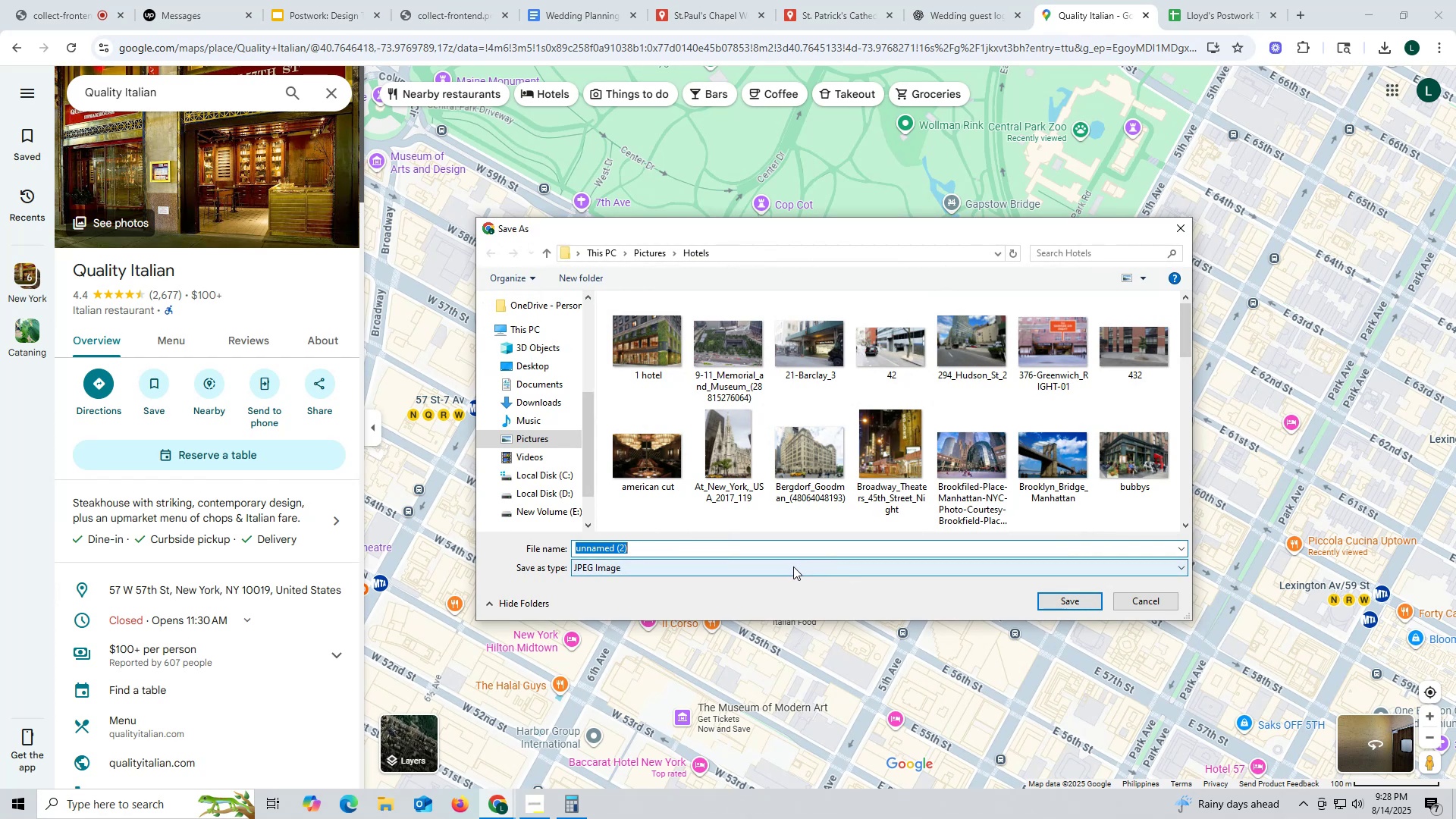 
wait(5.46)
 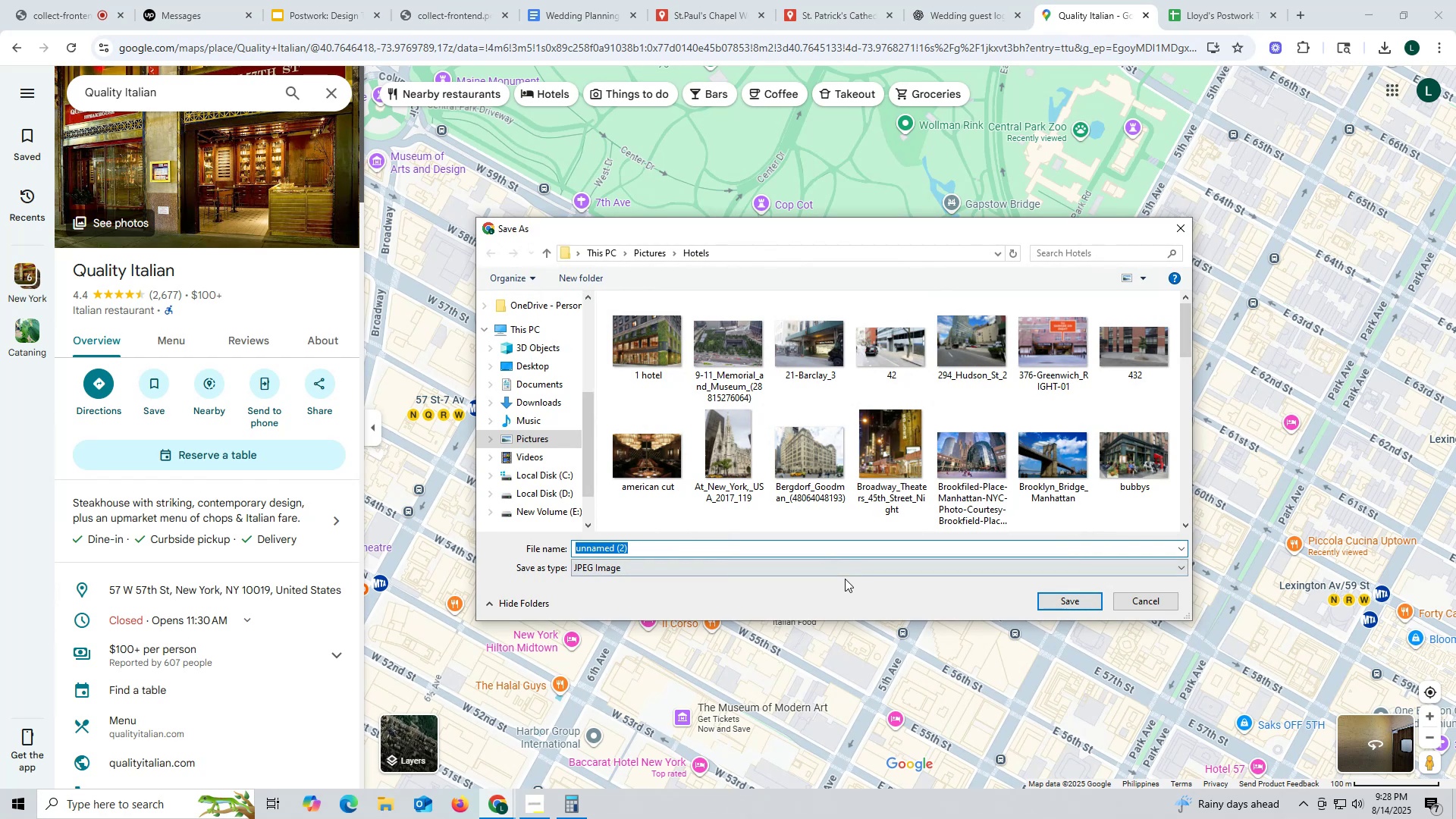 
type(quality italian)
 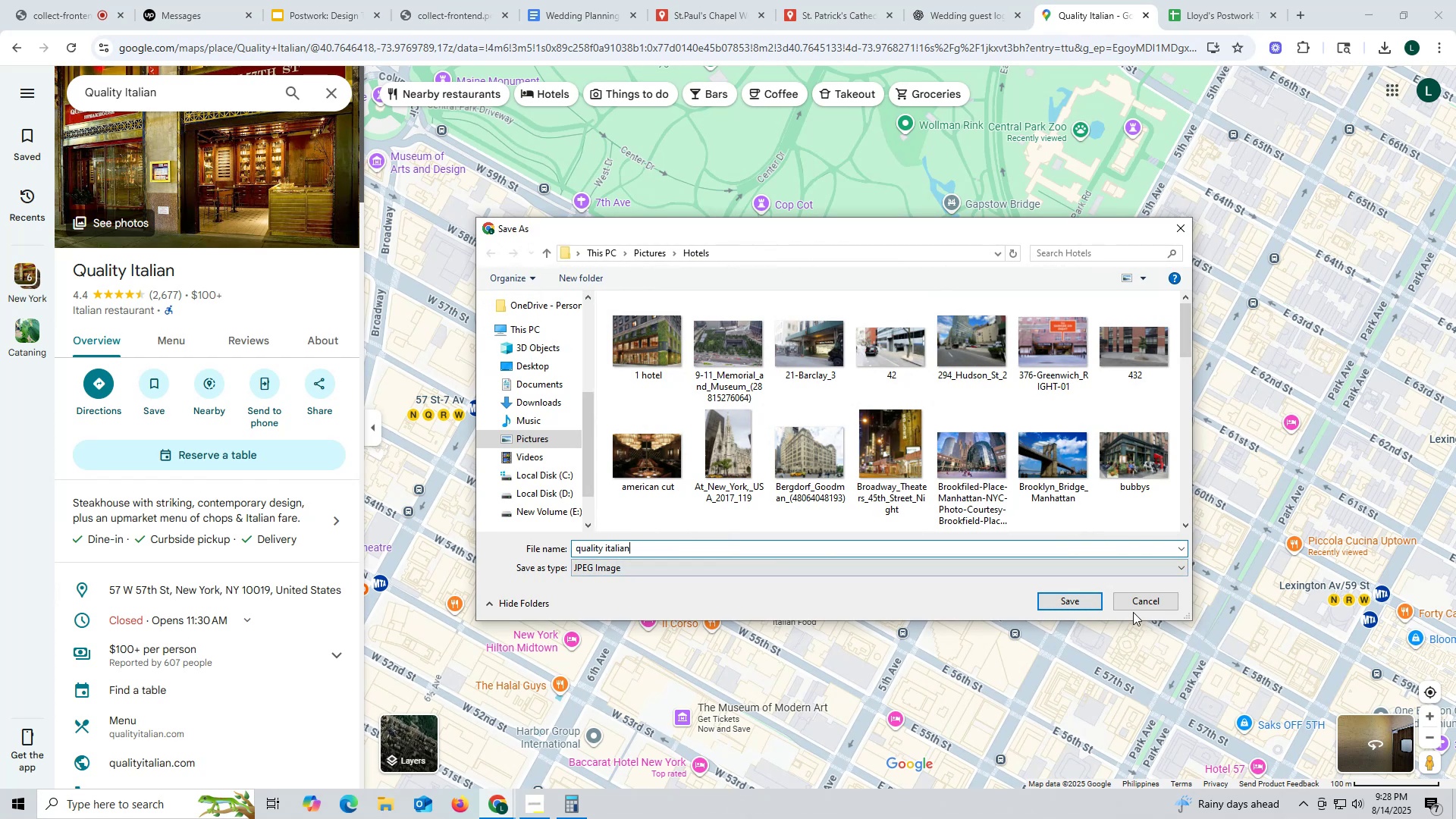 
left_click([1060, 596])
 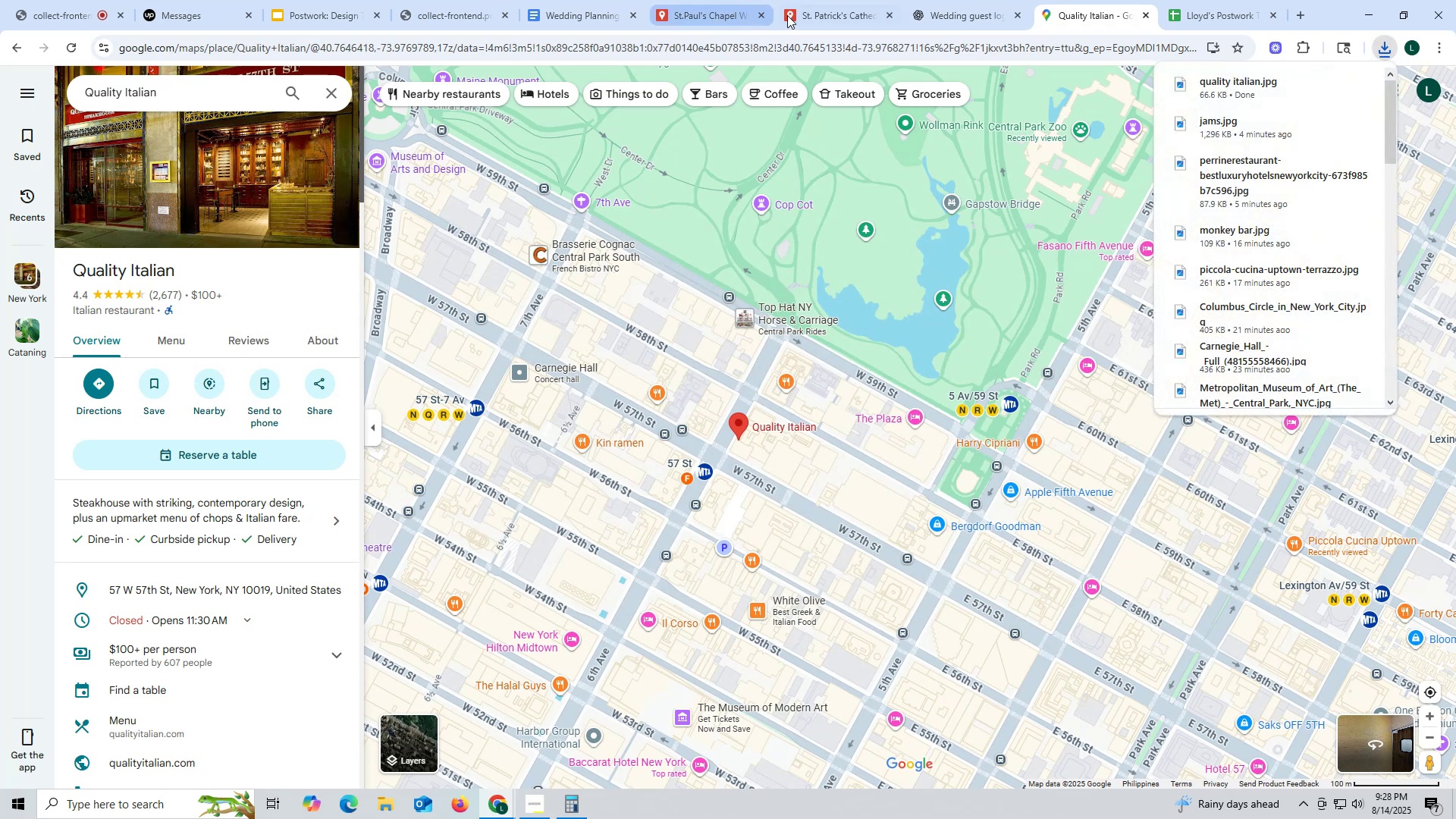 
left_click([833, 20])
 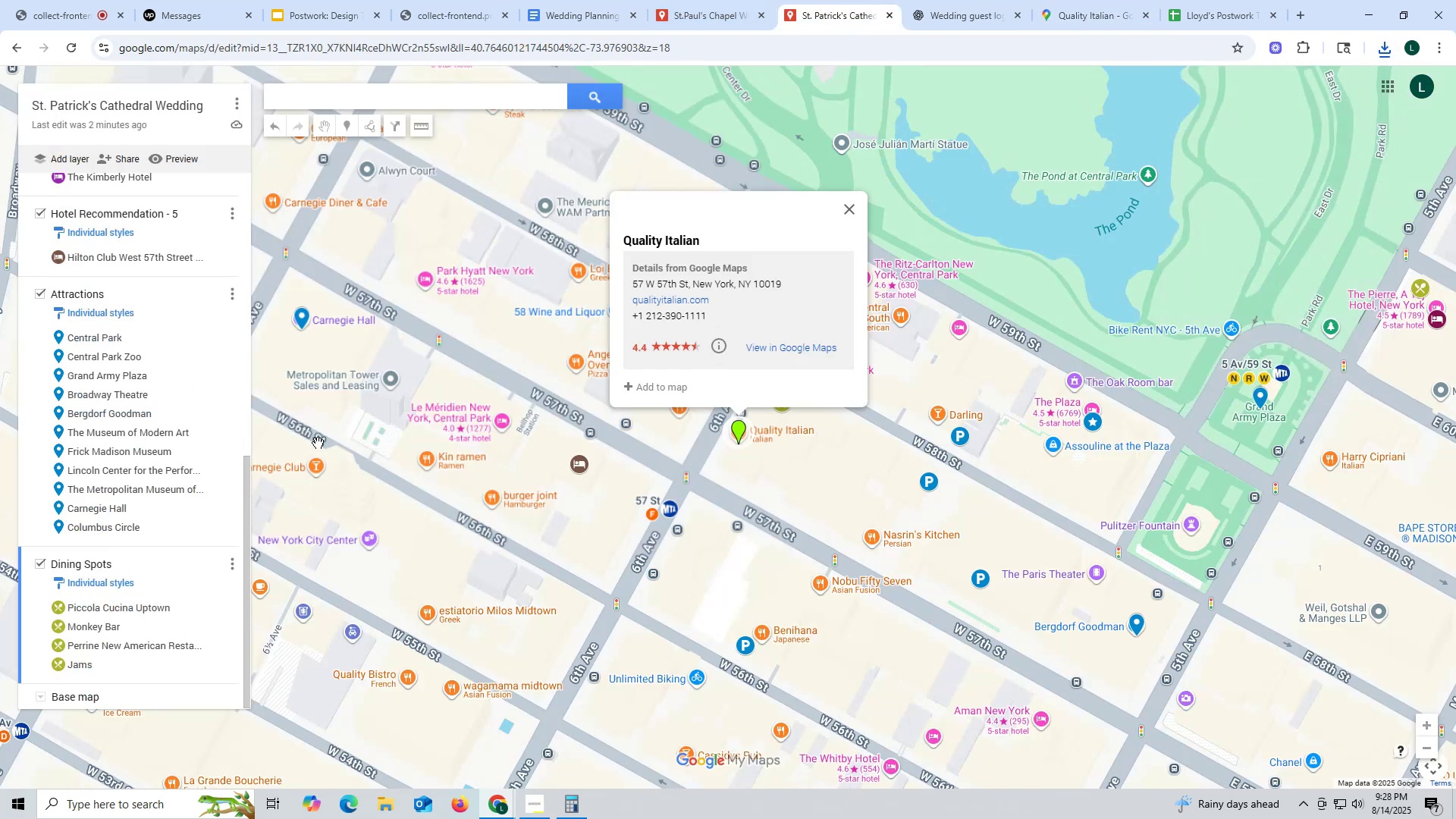 
scroll: coordinate [98, 246], scroll_direction: up, amount: 9.0
 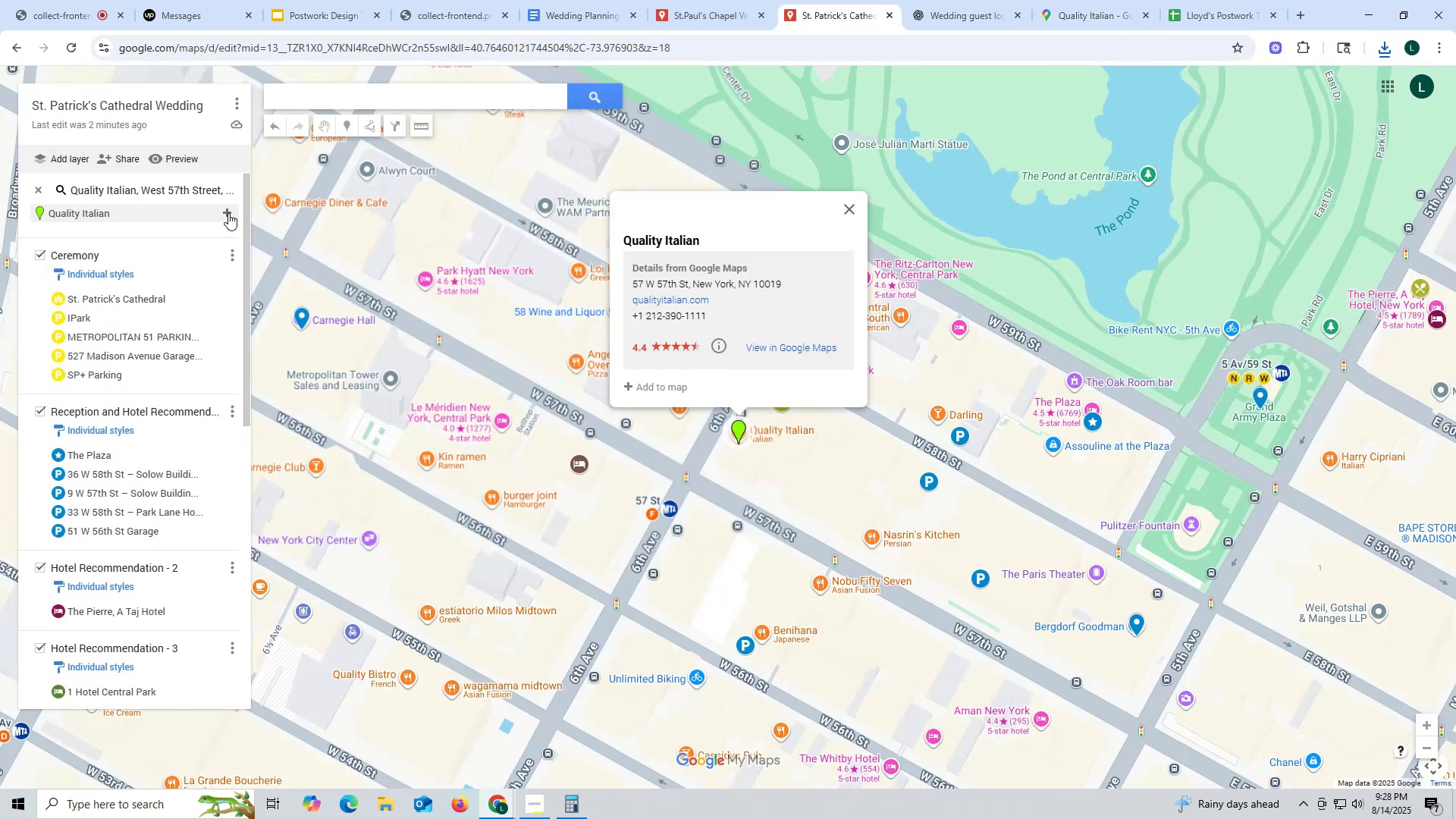 
left_click([229, 212])
 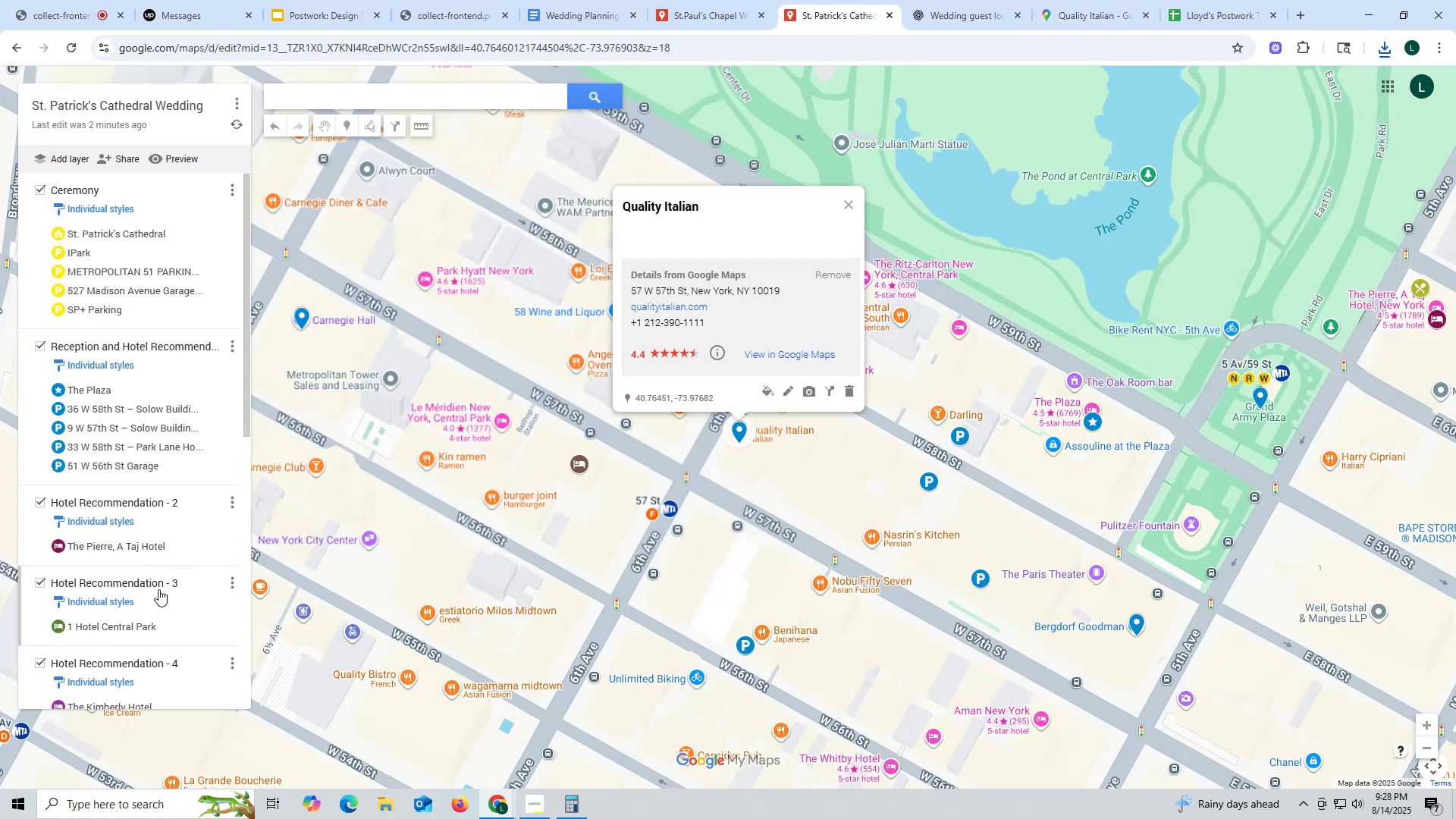 
scroll: coordinate [153, 563], scroll_direction: down, amount: 18.0
 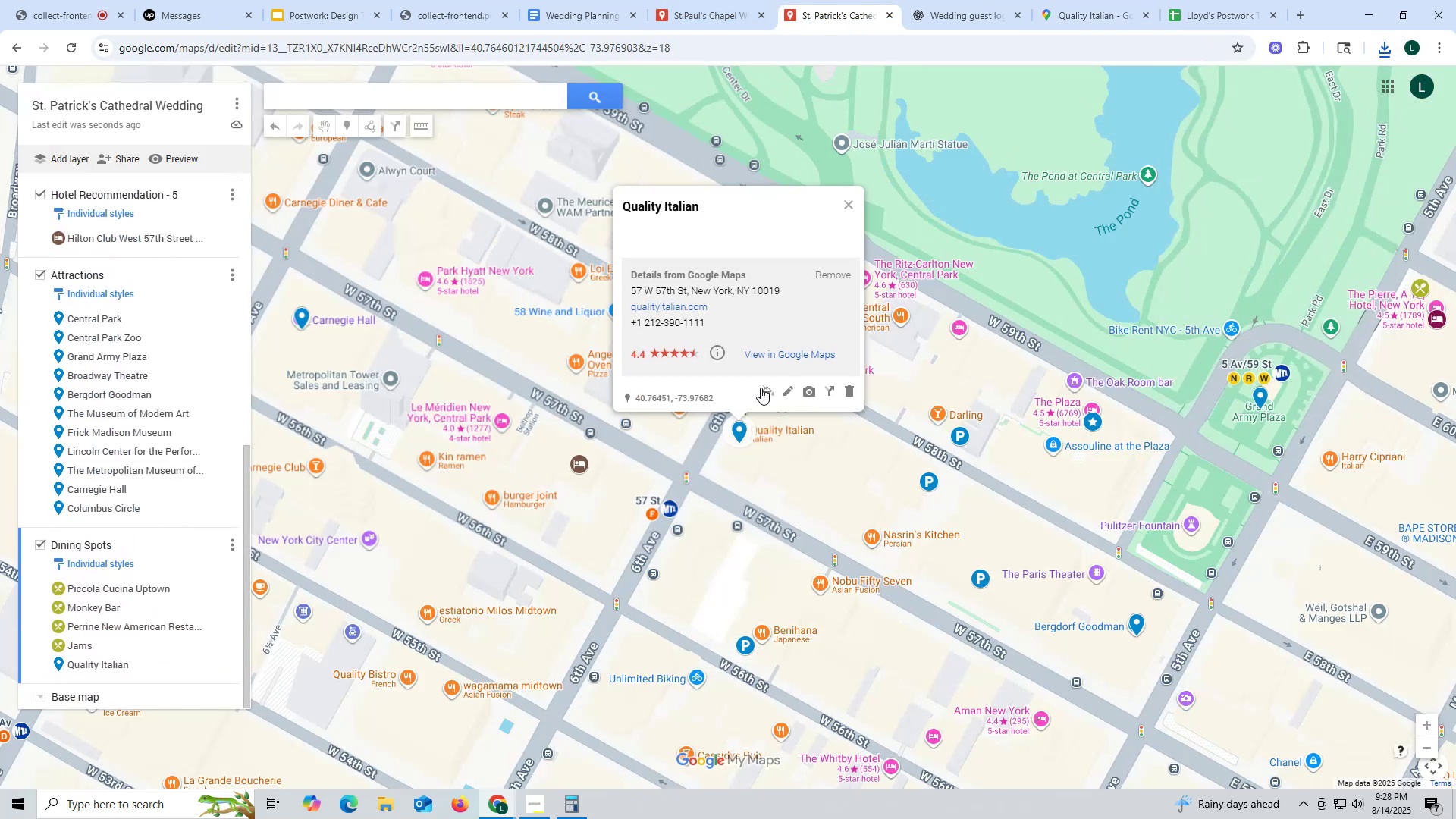 
left_click([768, 394])
 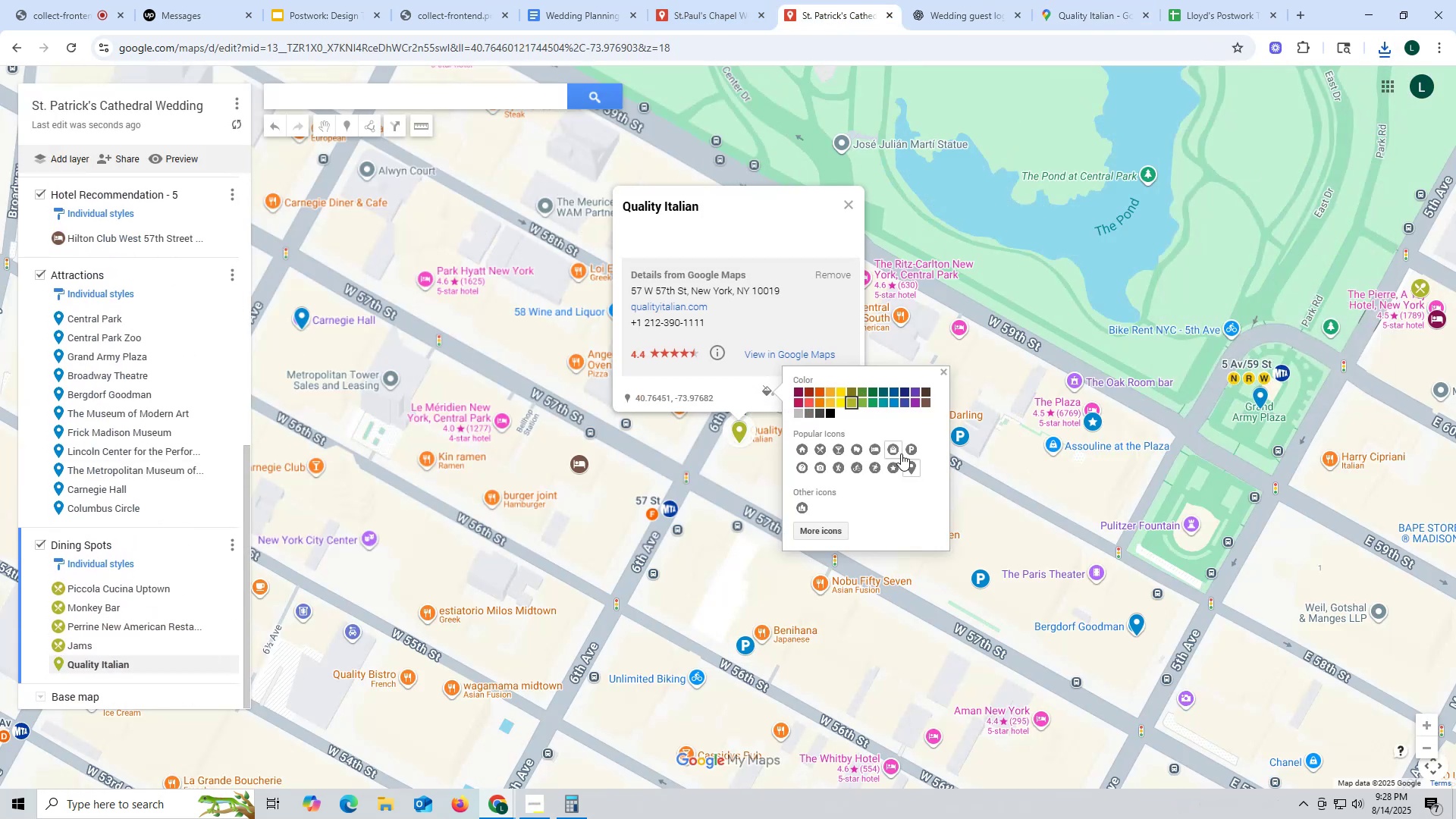 
left_click_drag(start_coordinate=[821, 447], to_coordinate=[824, 451])
 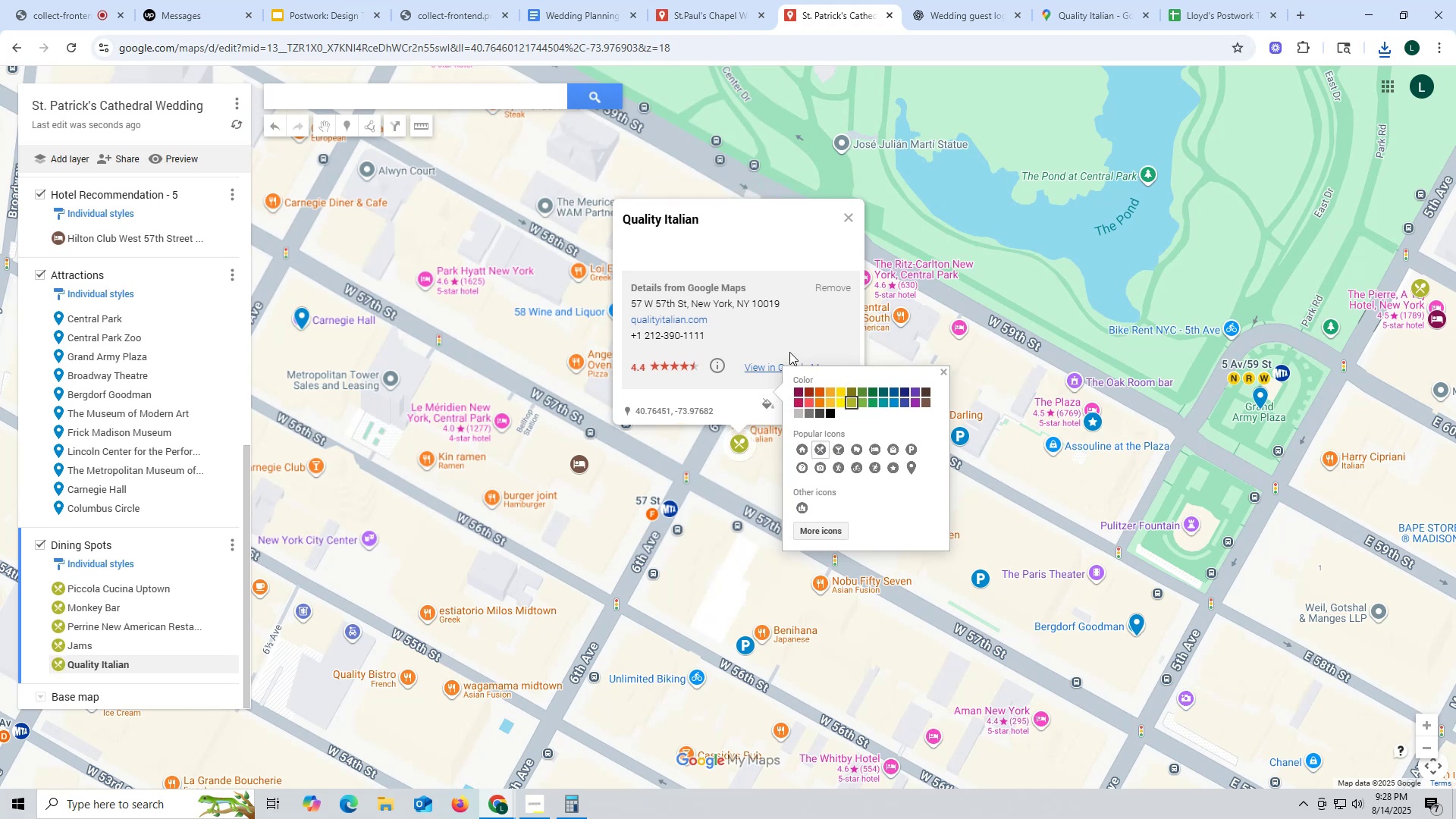 
left_click([796, 310])
 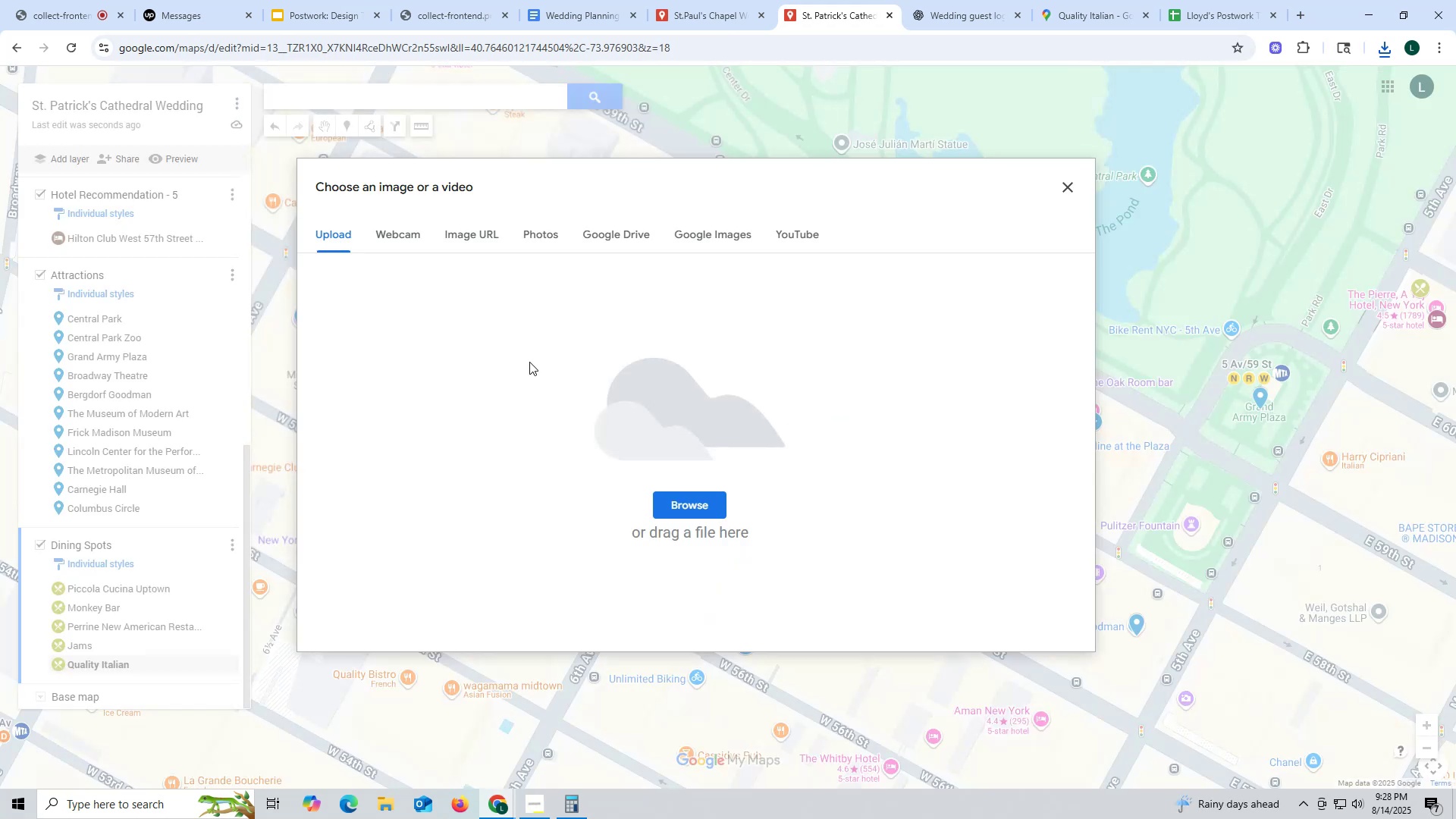 
mouse_move([694, 505])
 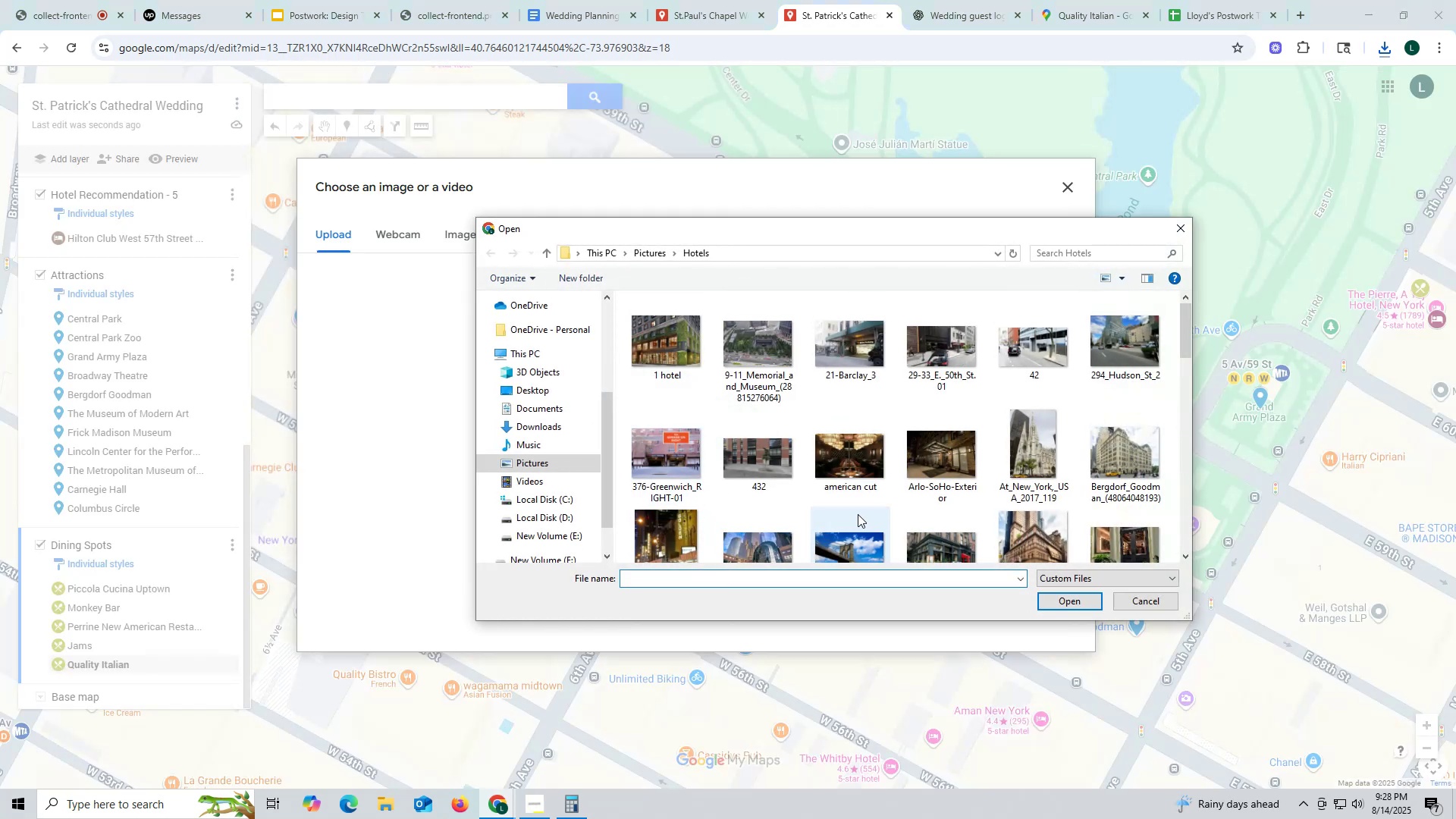 
scroll: coordinate [956, 522], scroll_direction: down, amount: 7.0
 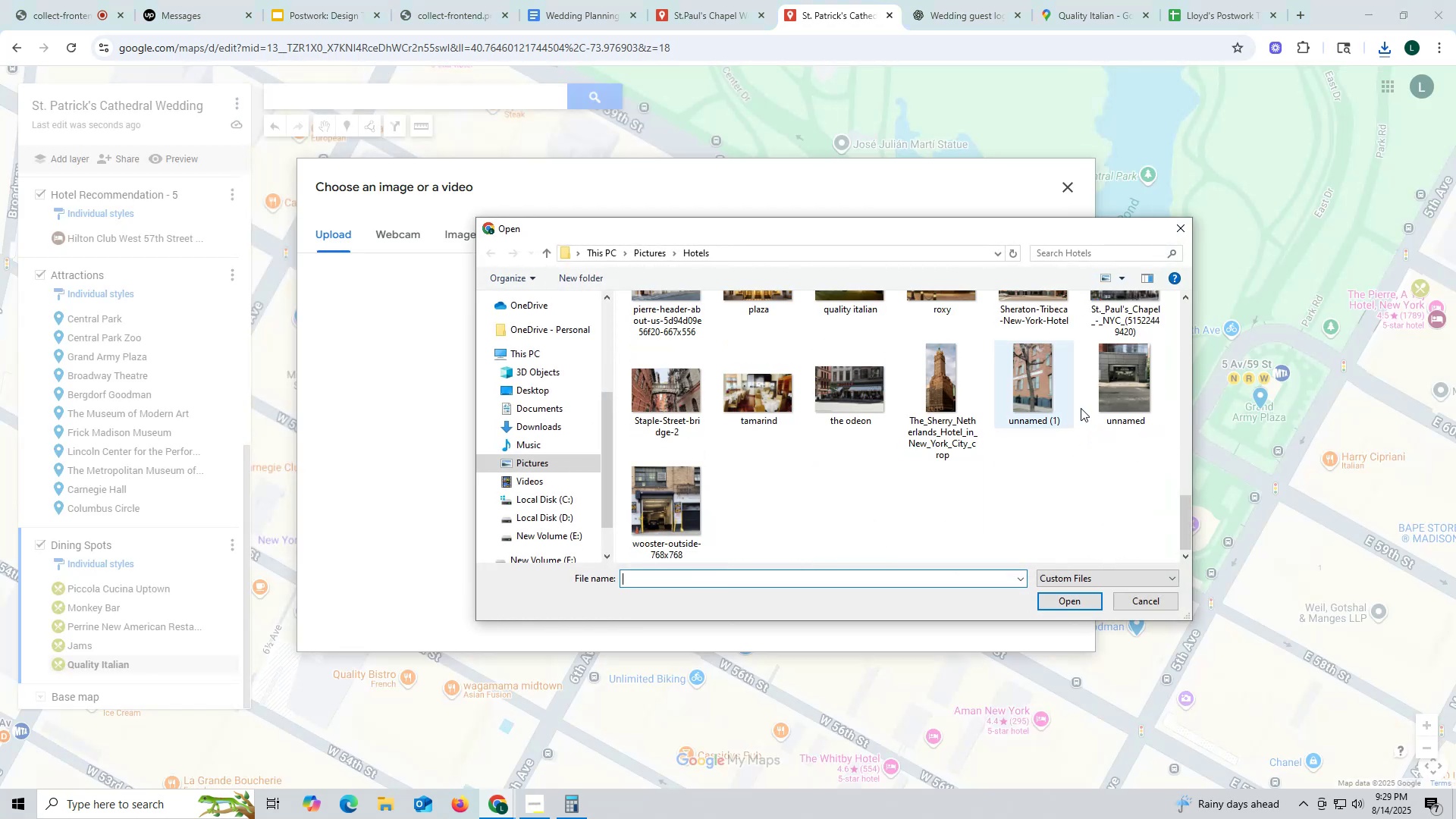 
scroll: coordinate [1133, 413], scroll_direction: up, amount: 1.0
 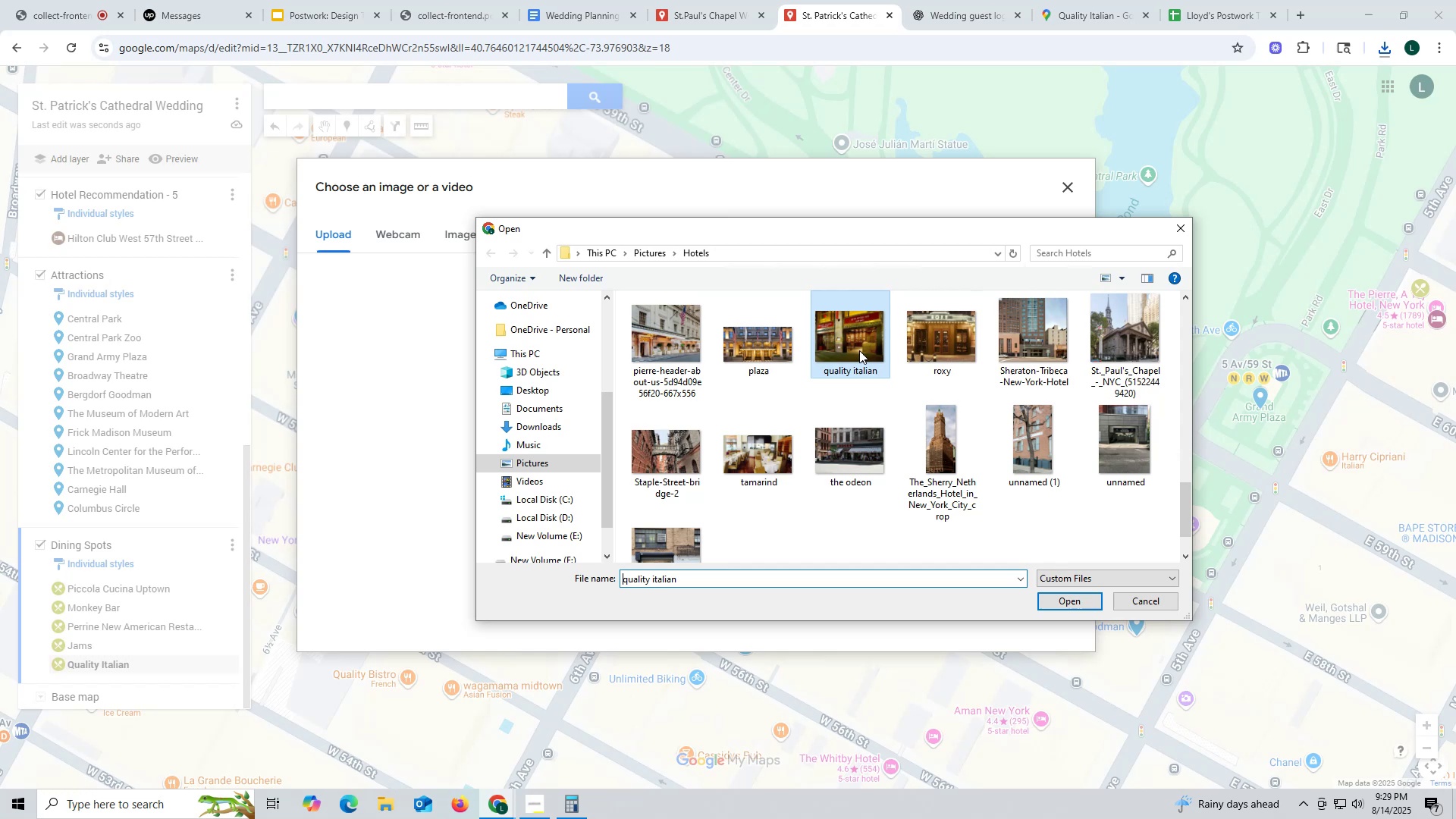 
left_click([1064, 601])
 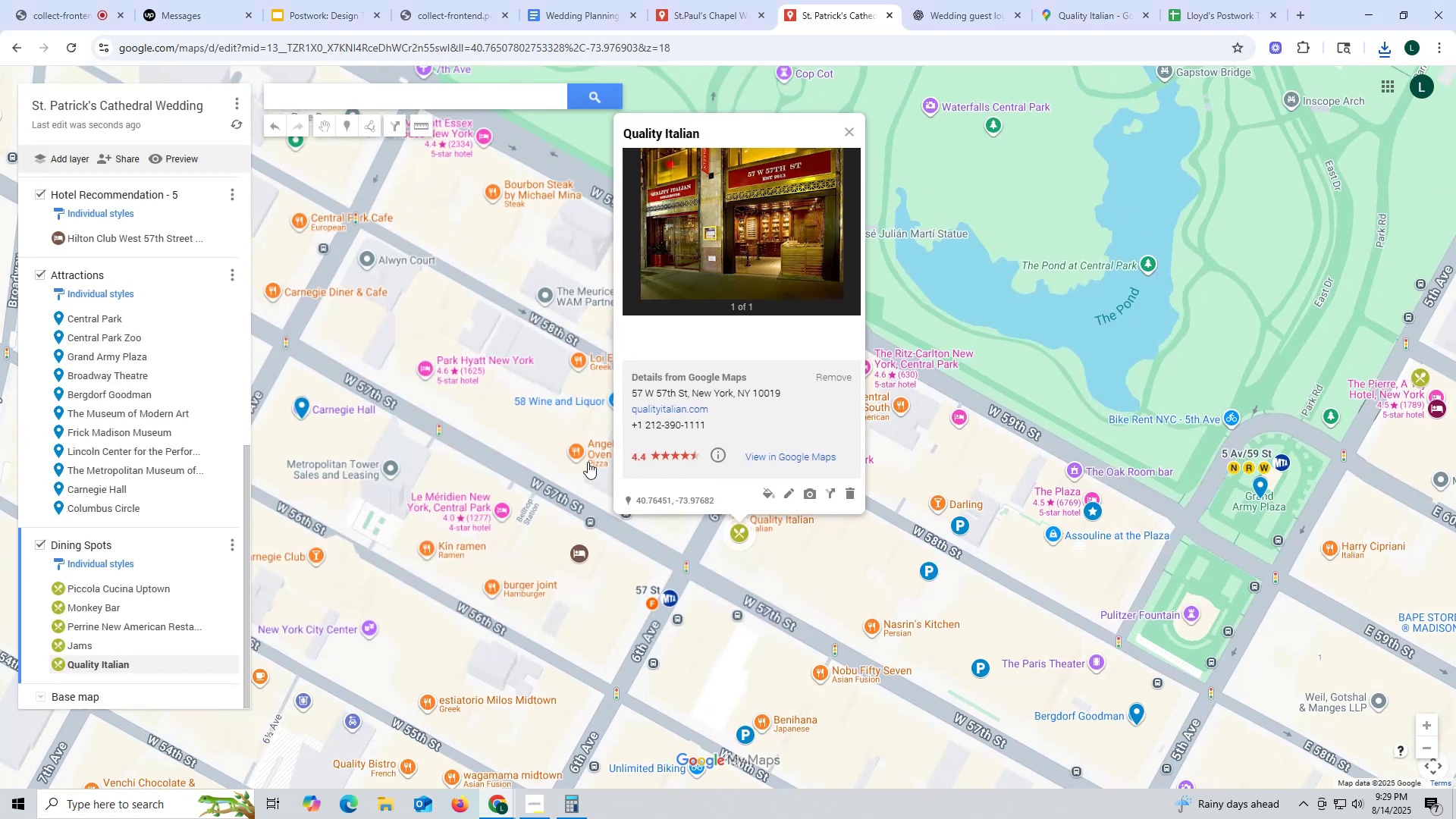 
wait(5.02)
 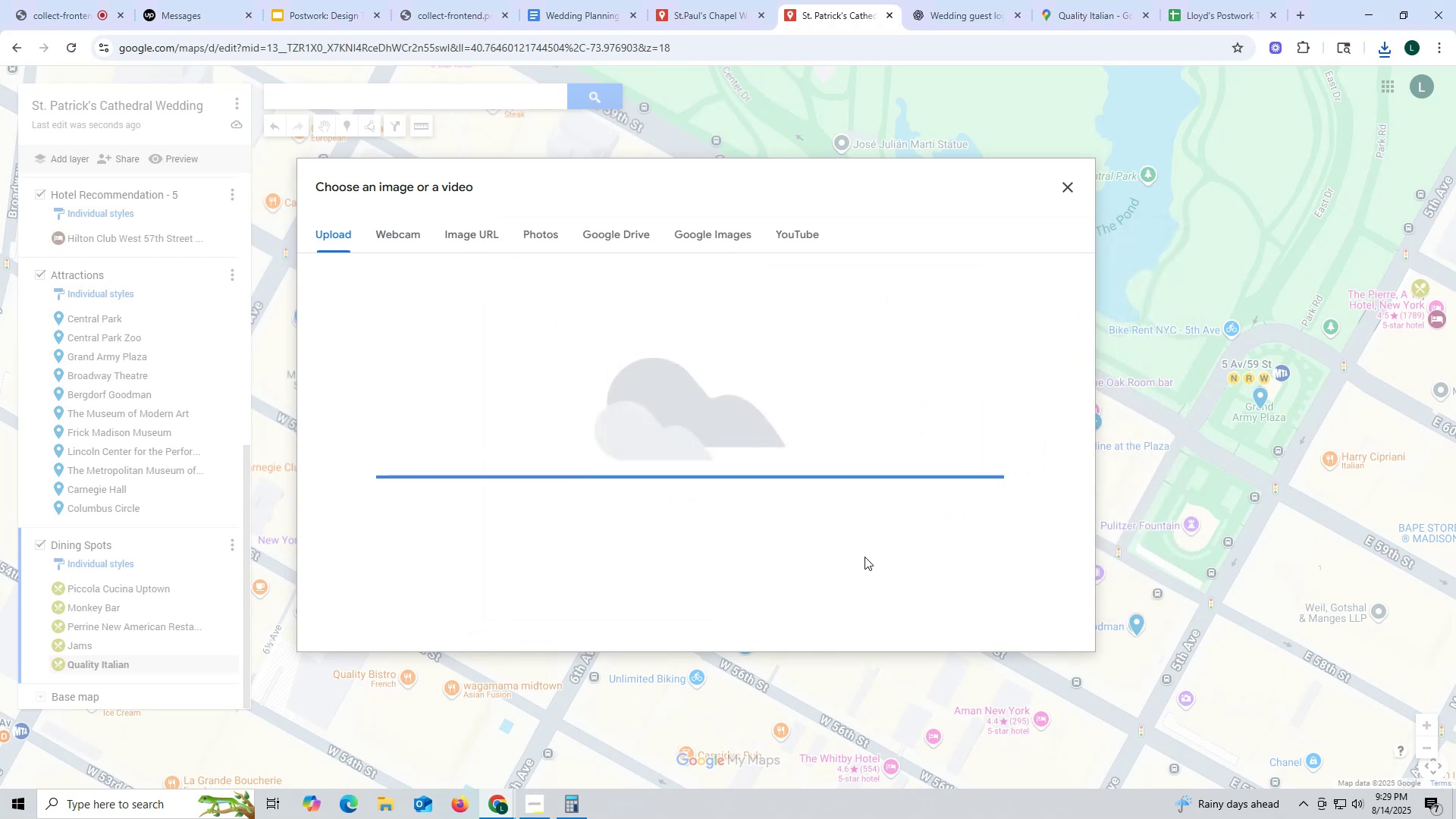 
left_click([174, 159])
 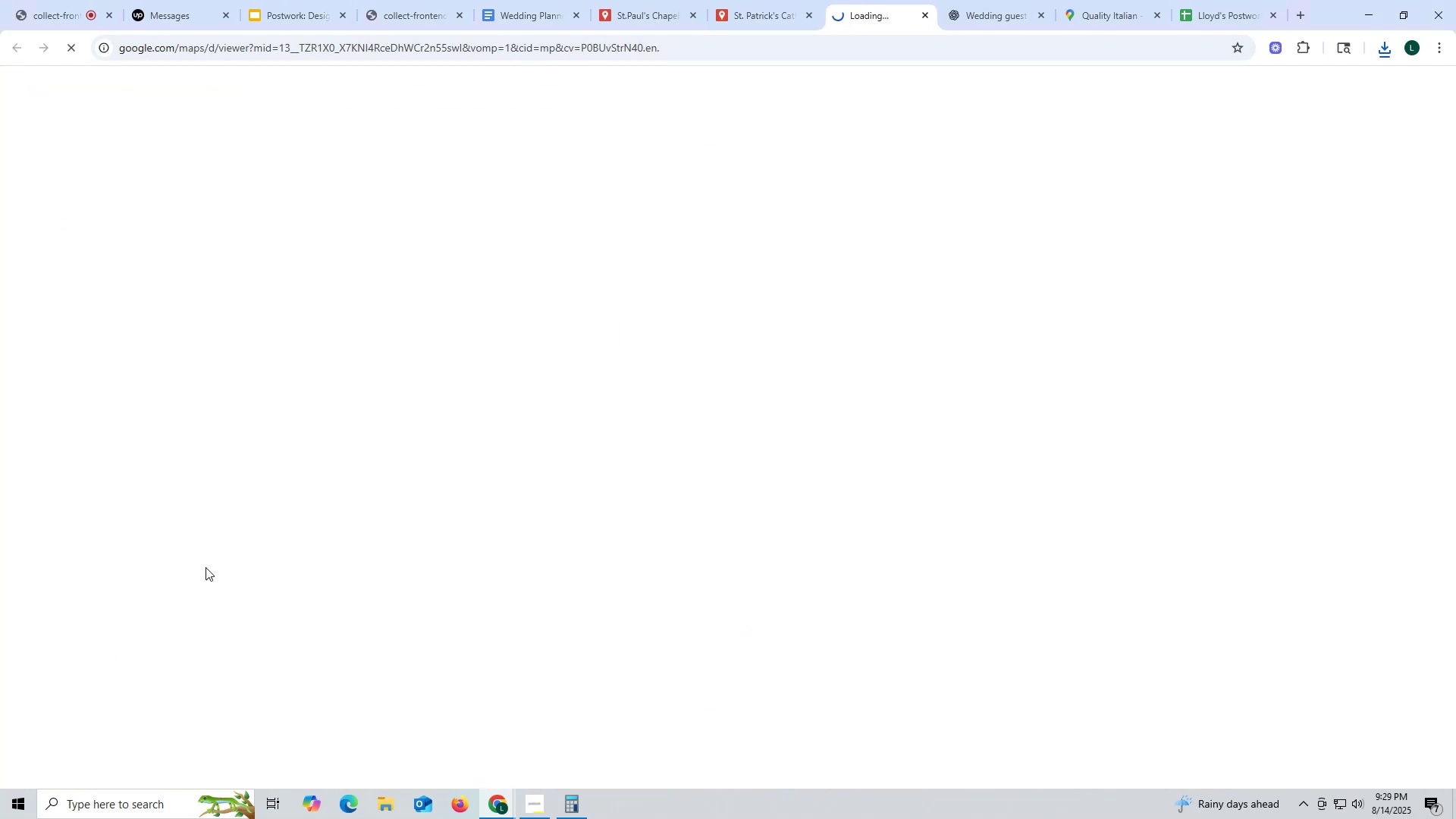 
scroll: coordinate [177, 565], scroll_direction: down, amount: 42.0
 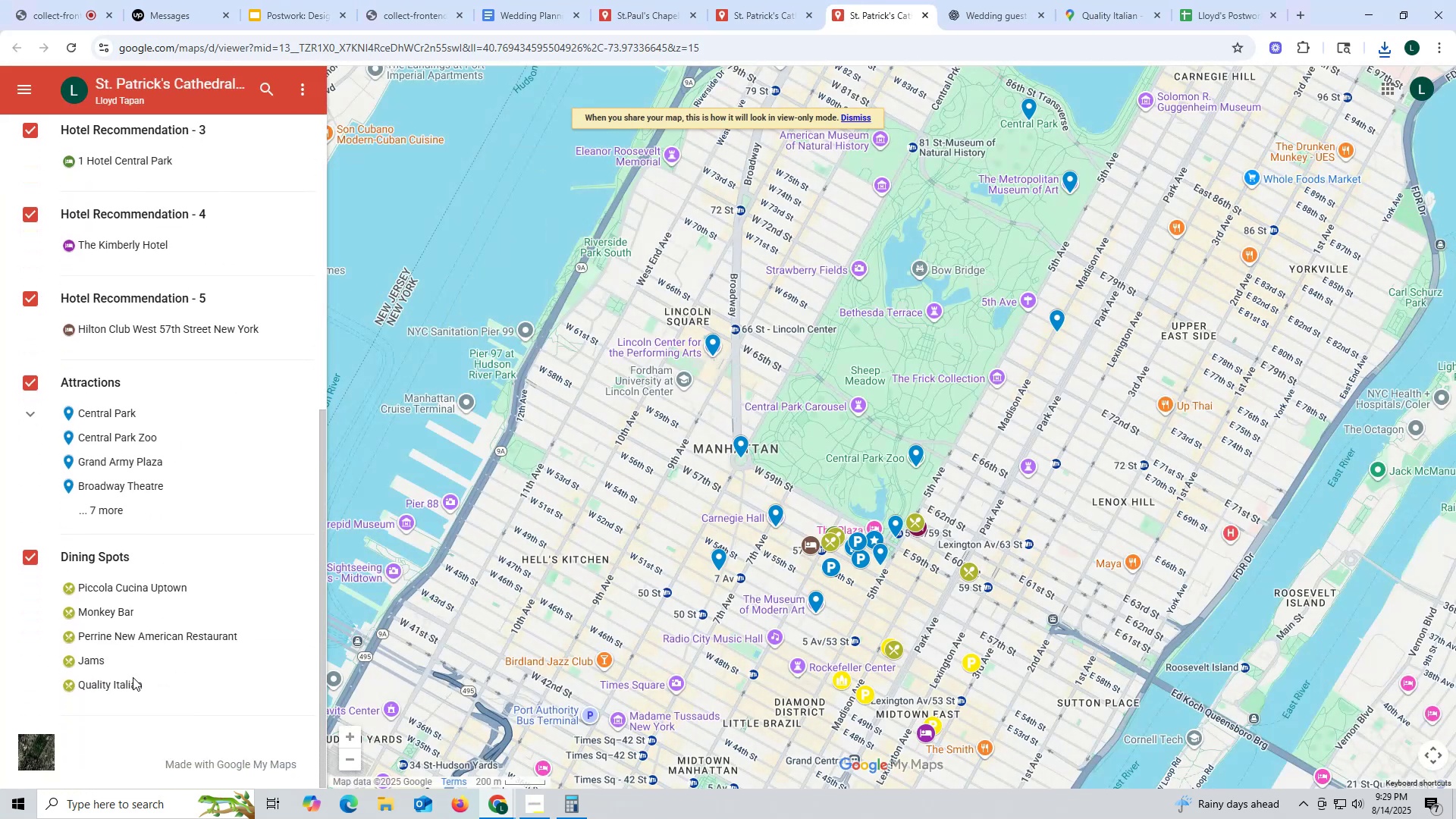 
left_click([133, 681])
 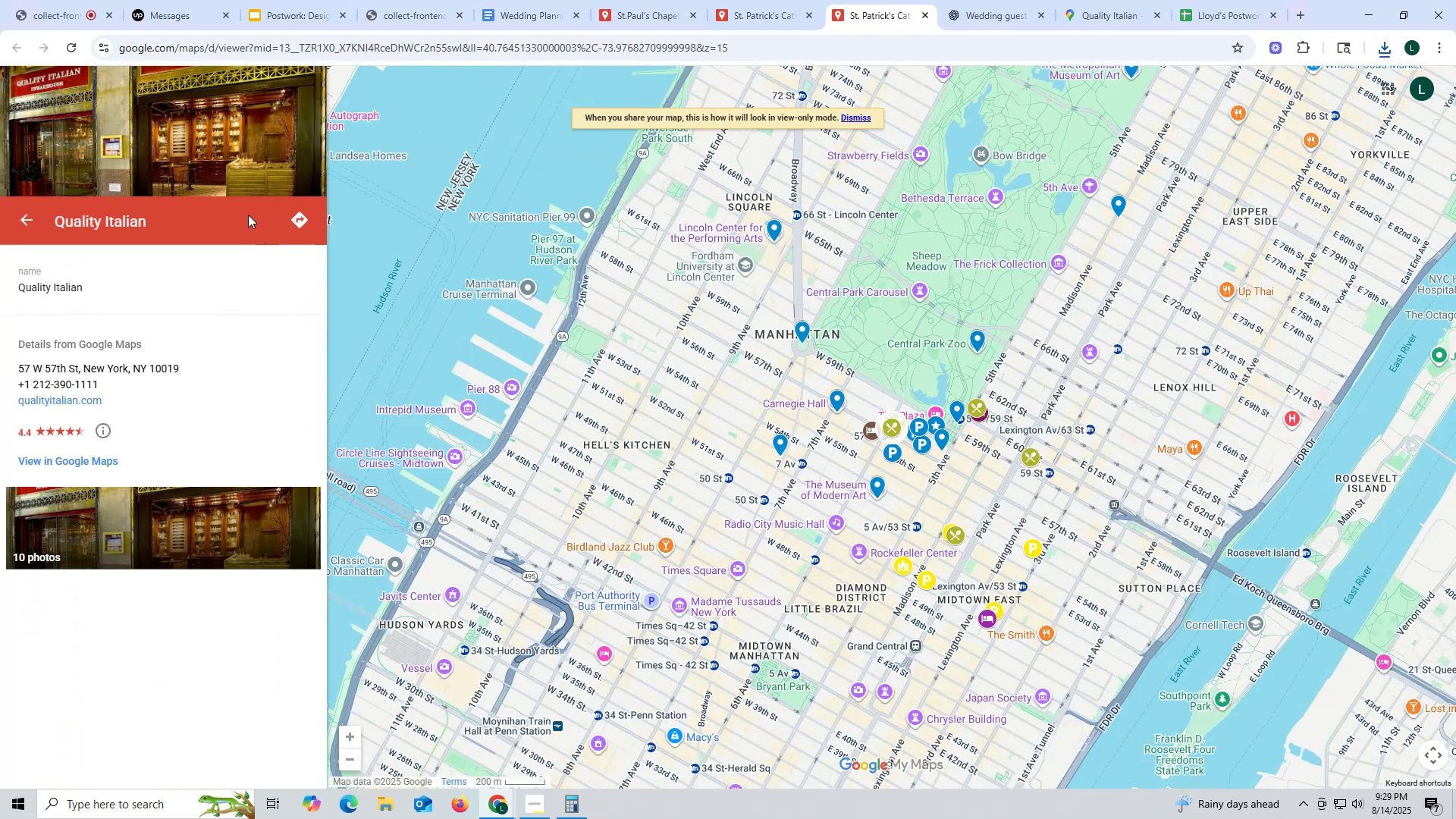 
left_click([213, 158])
 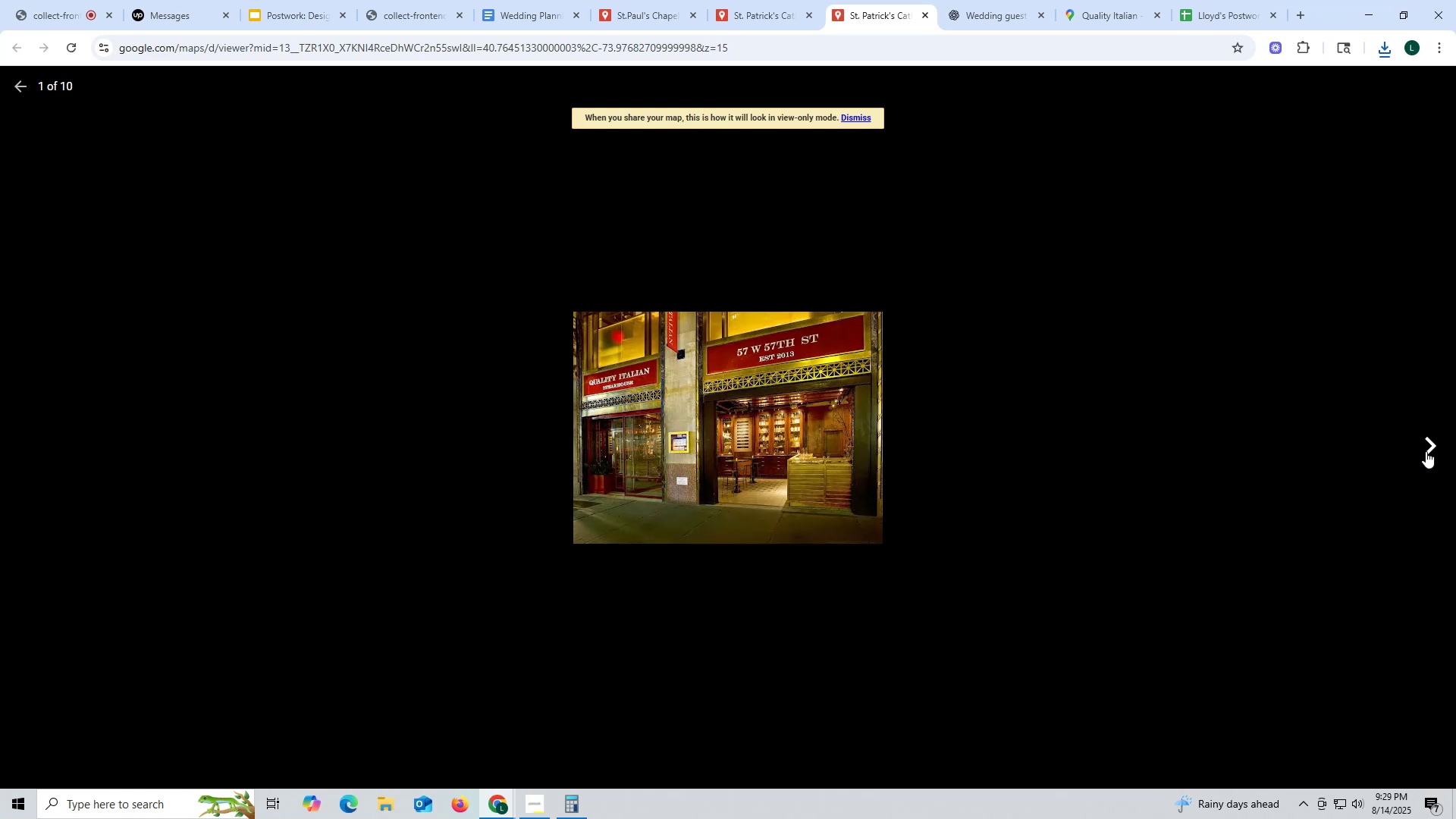 
left_click([1426, 449])
 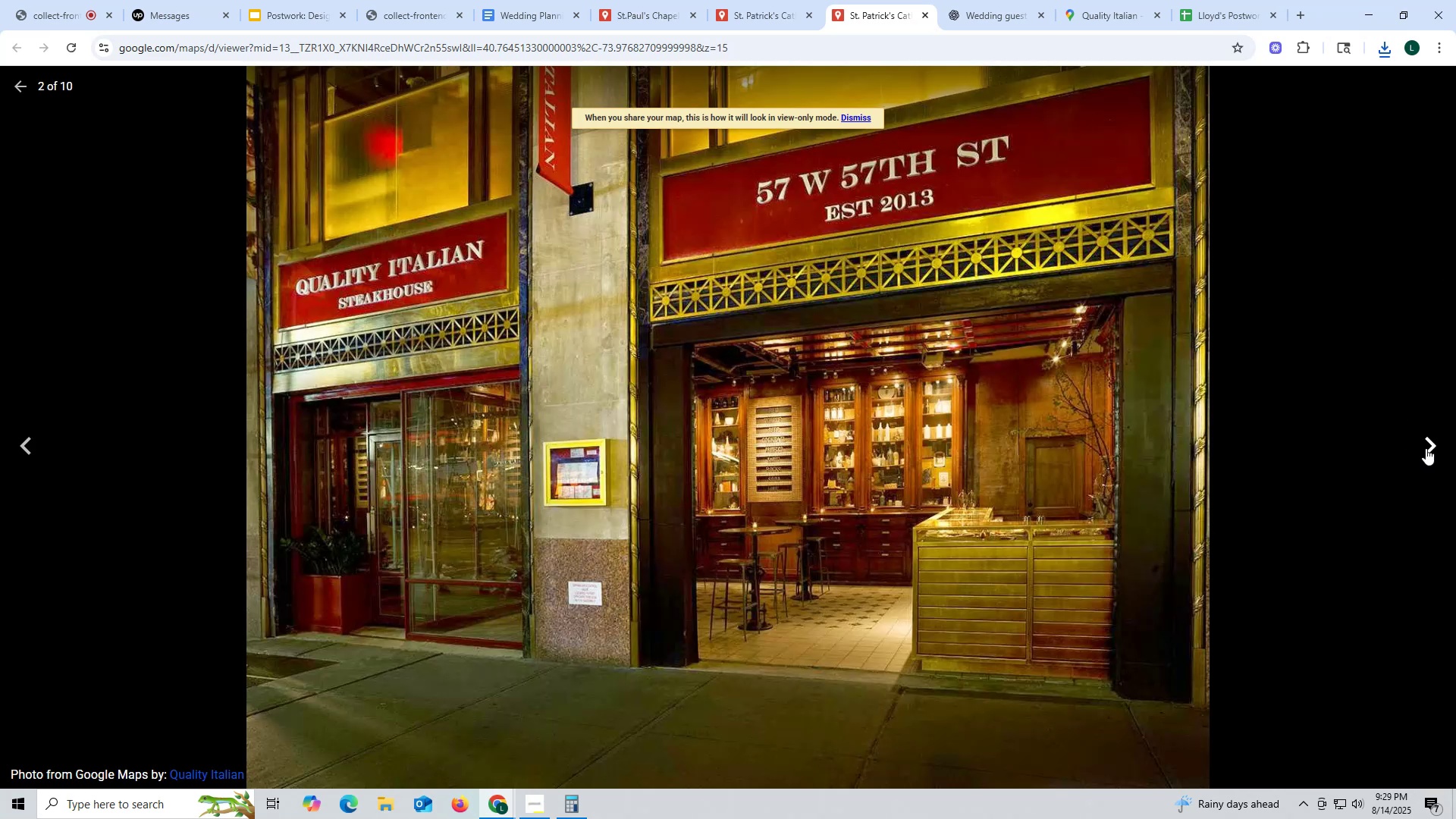 
left_click([1426, 448])
 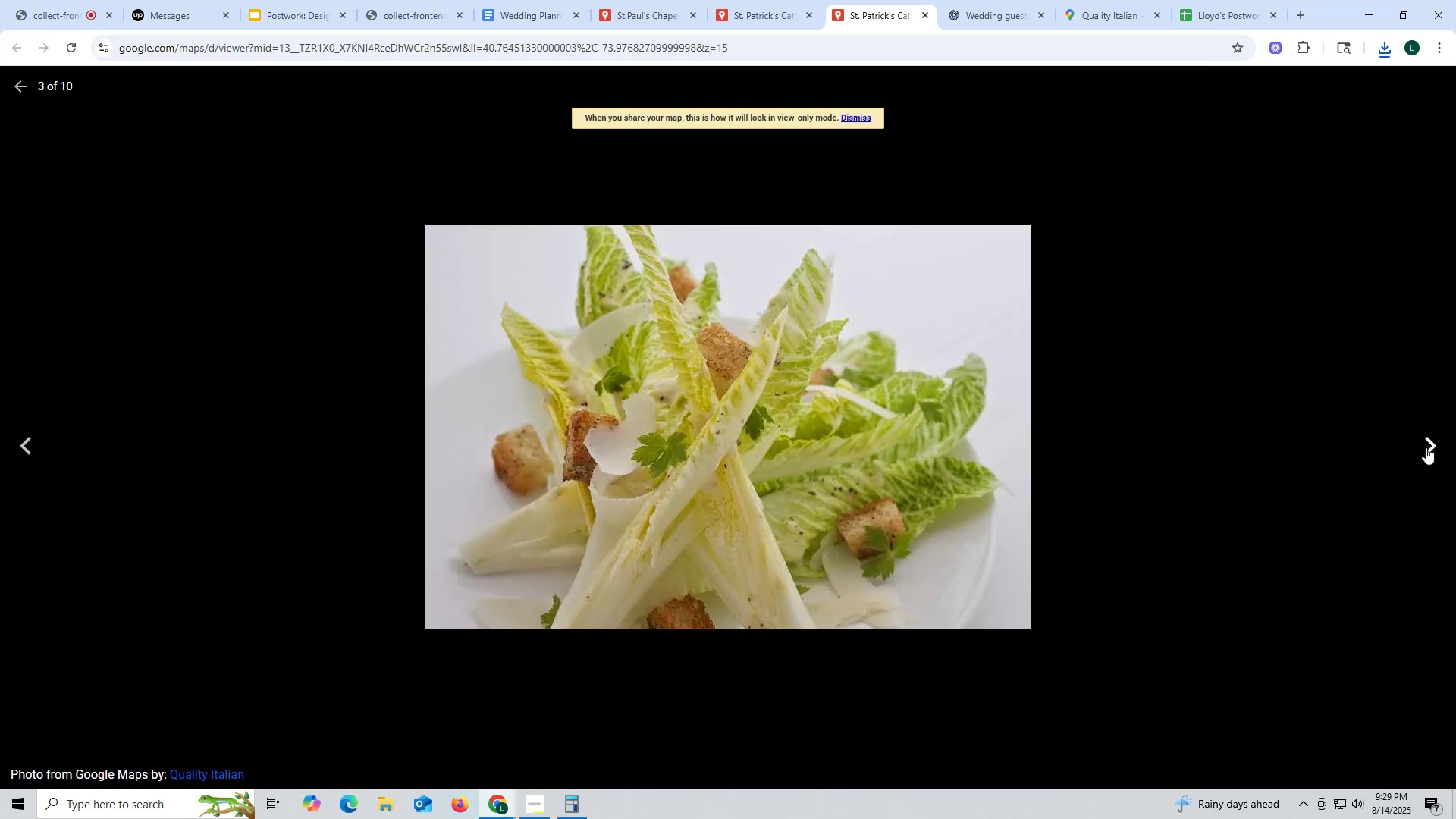 
left_click([1426, 447])
 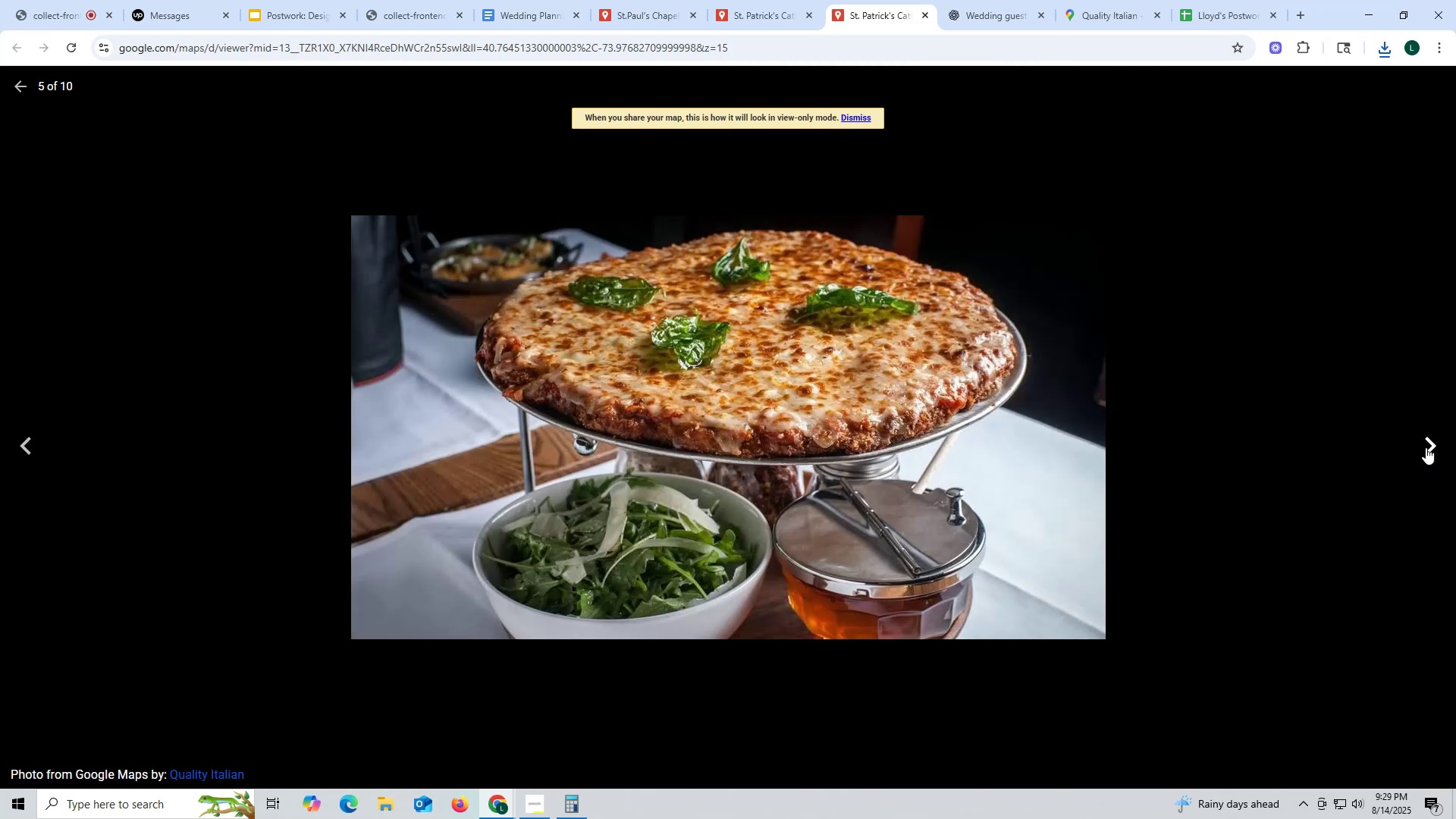 
double_click([1426, 447])
 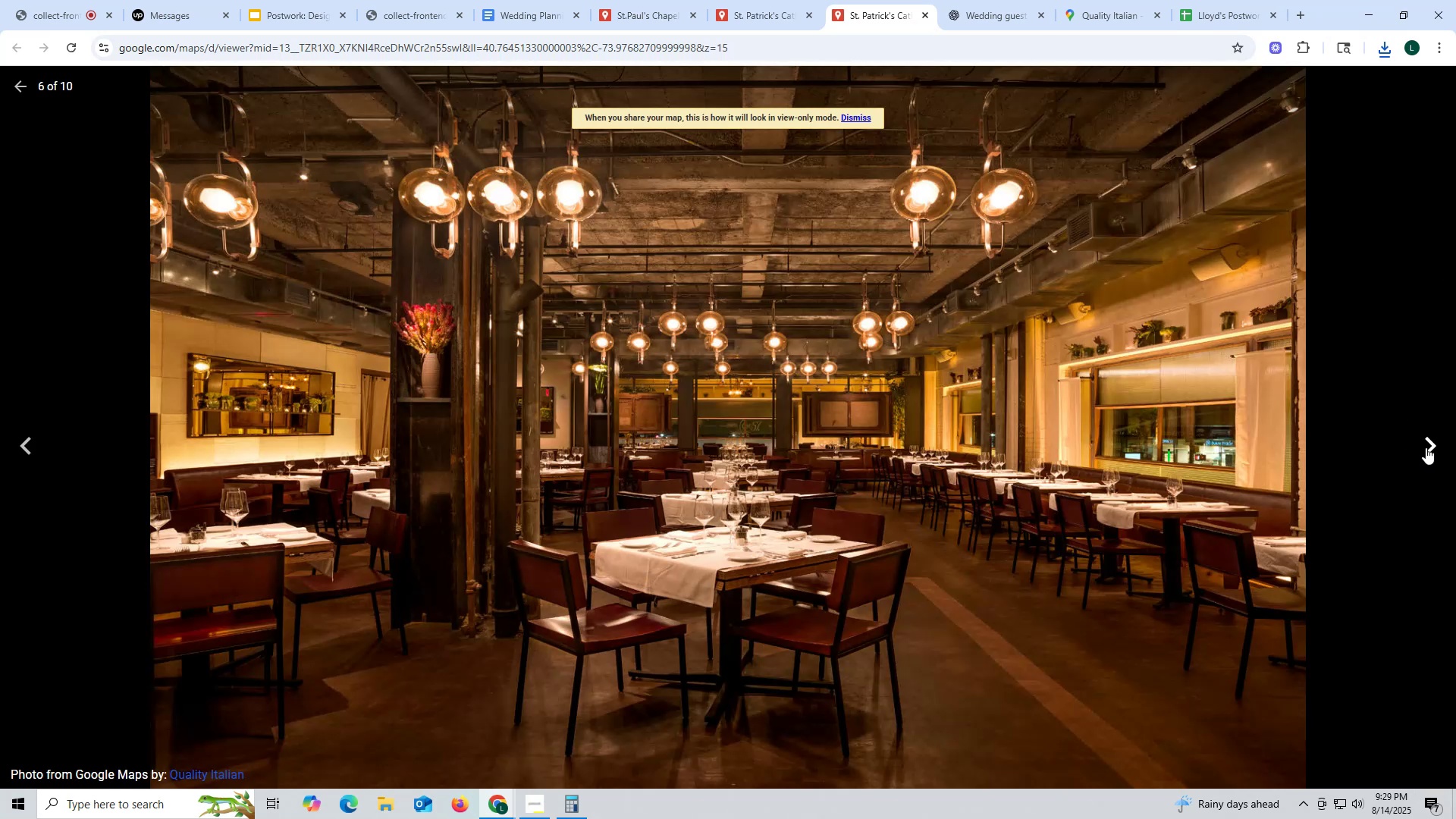 
triple_click([1426, 447])
 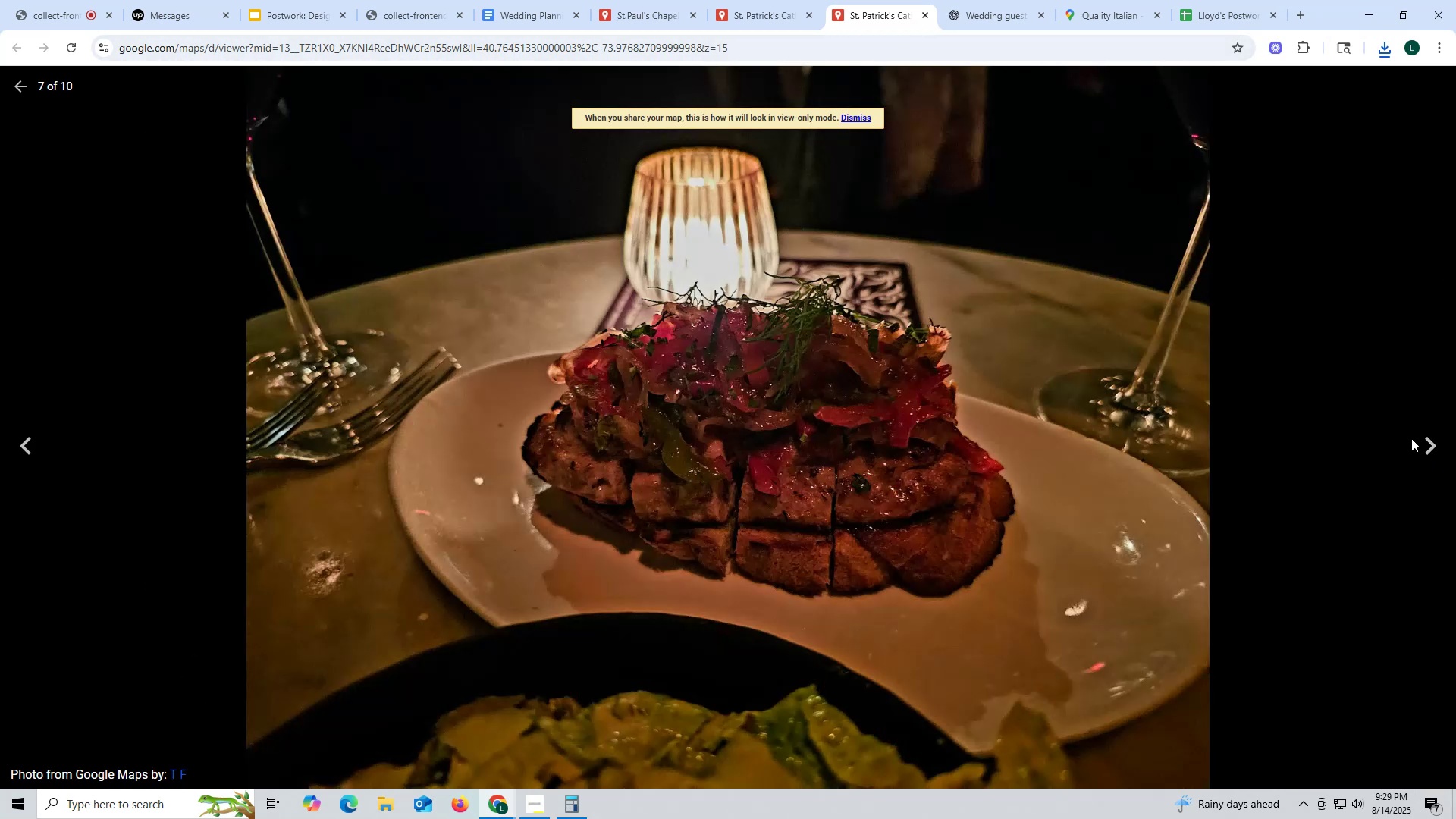 
left_click([1423, 443])
 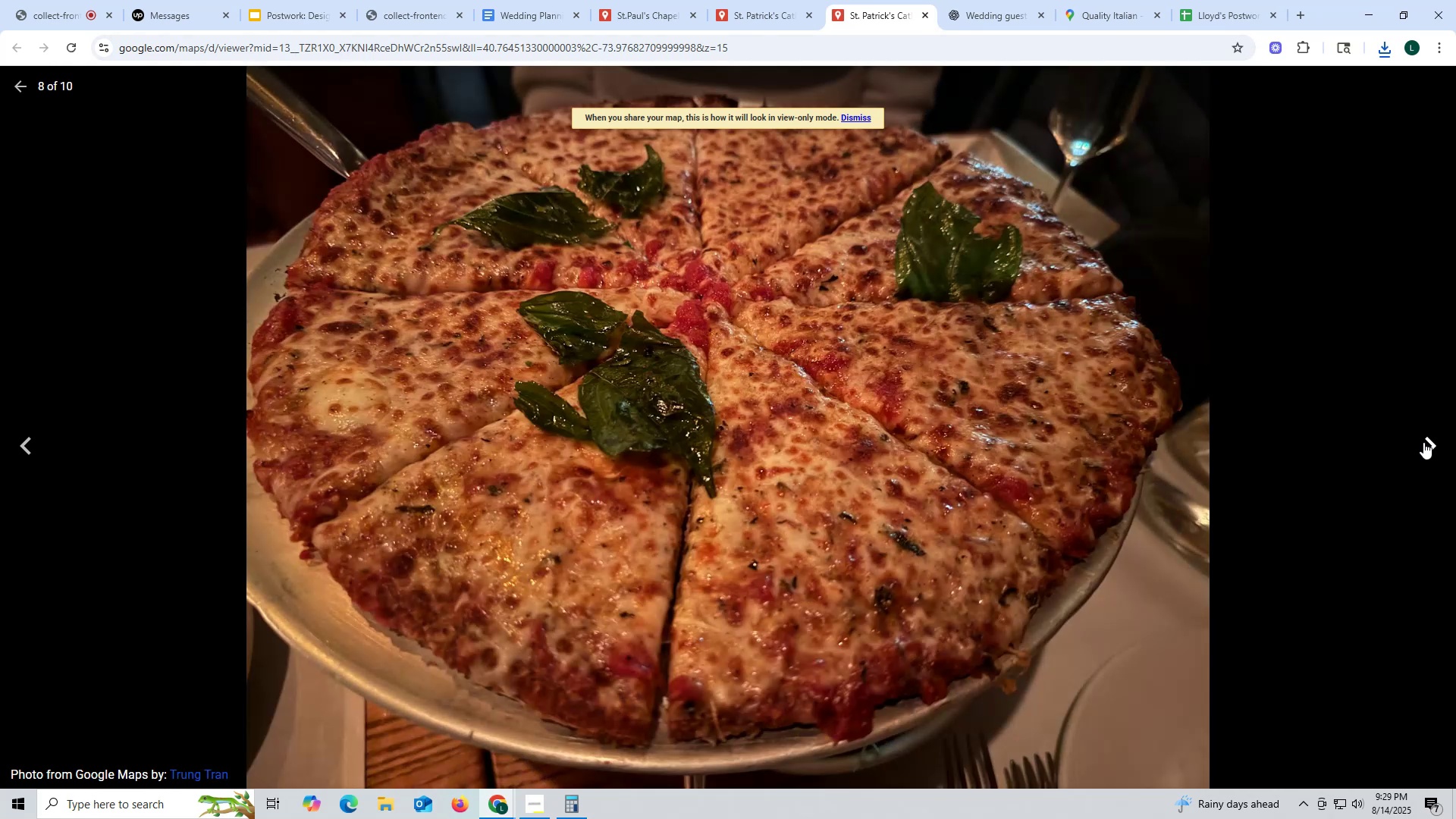 
left_click([1423, 442])
 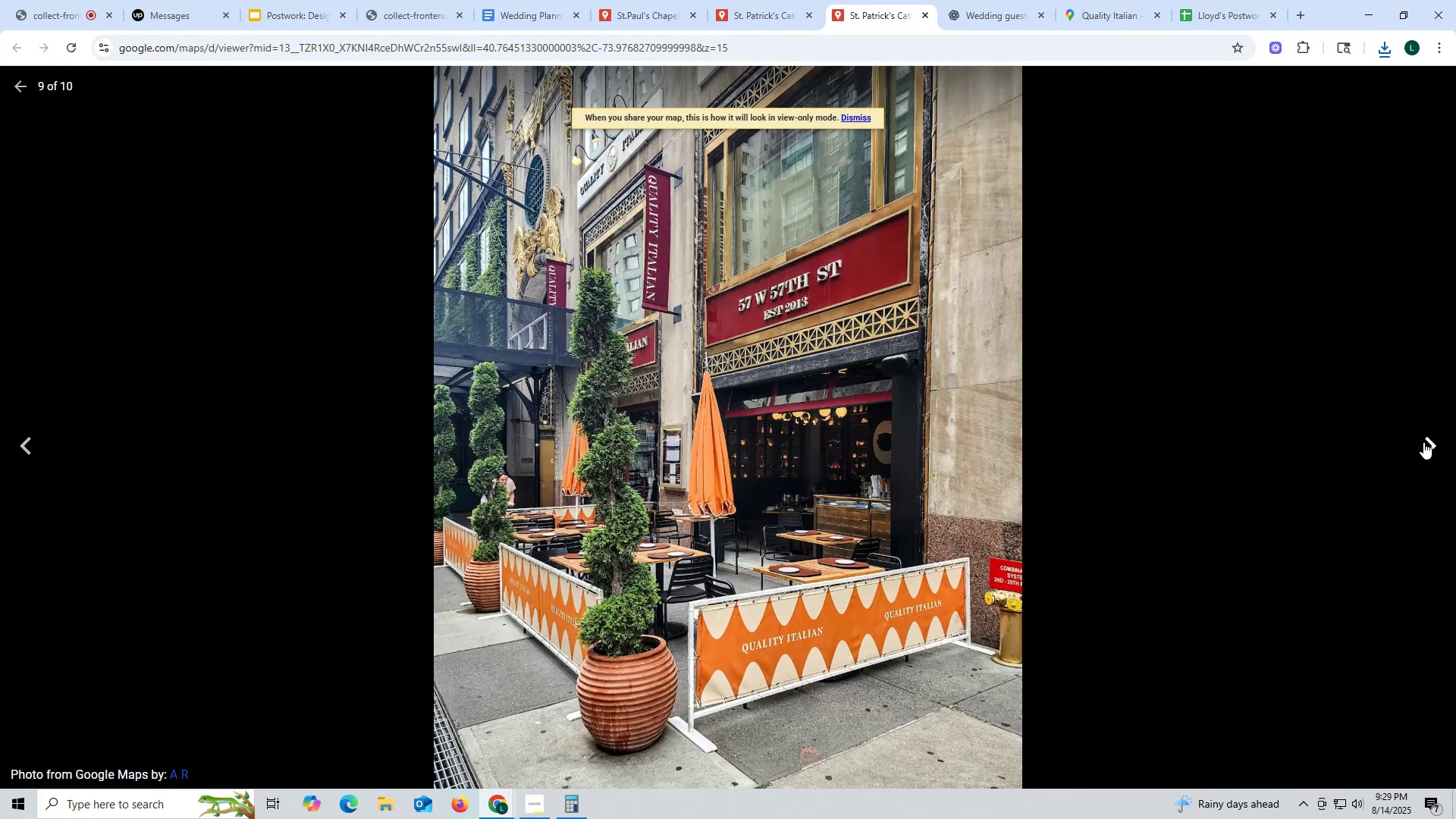 
left_click([1423, 442])
 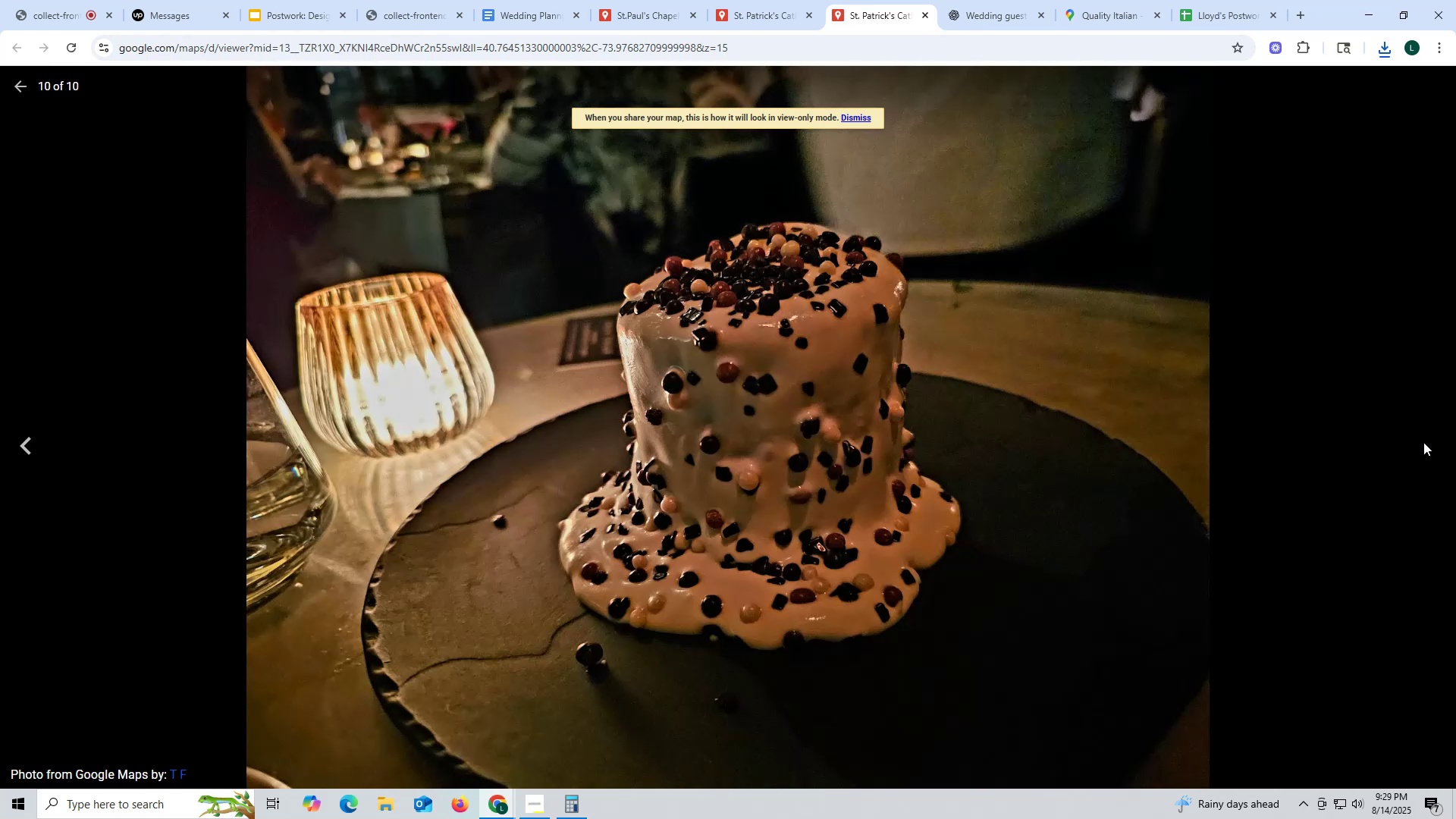 
left_click([1423, 442])
 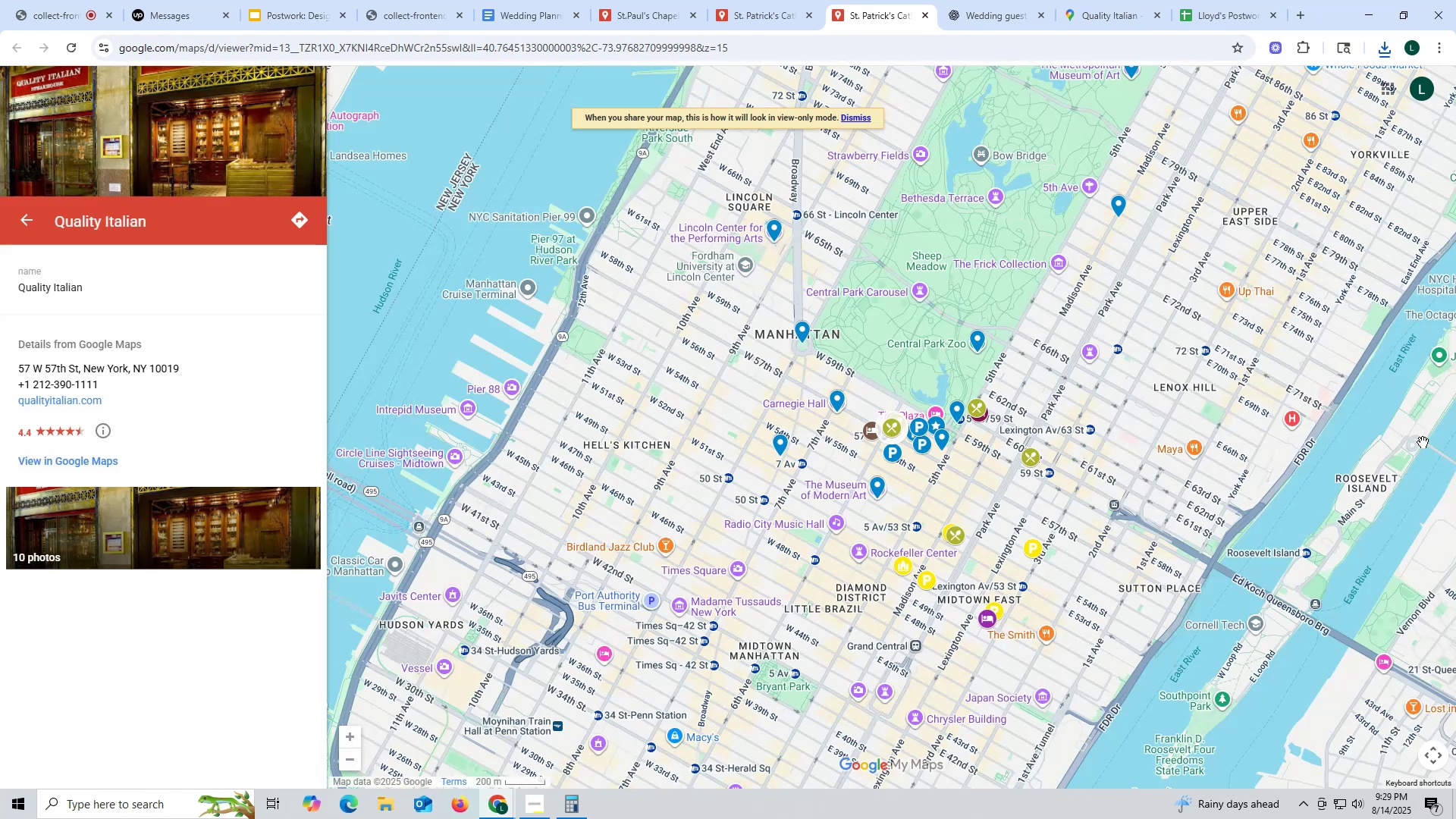 
left_click([1423, 442])
 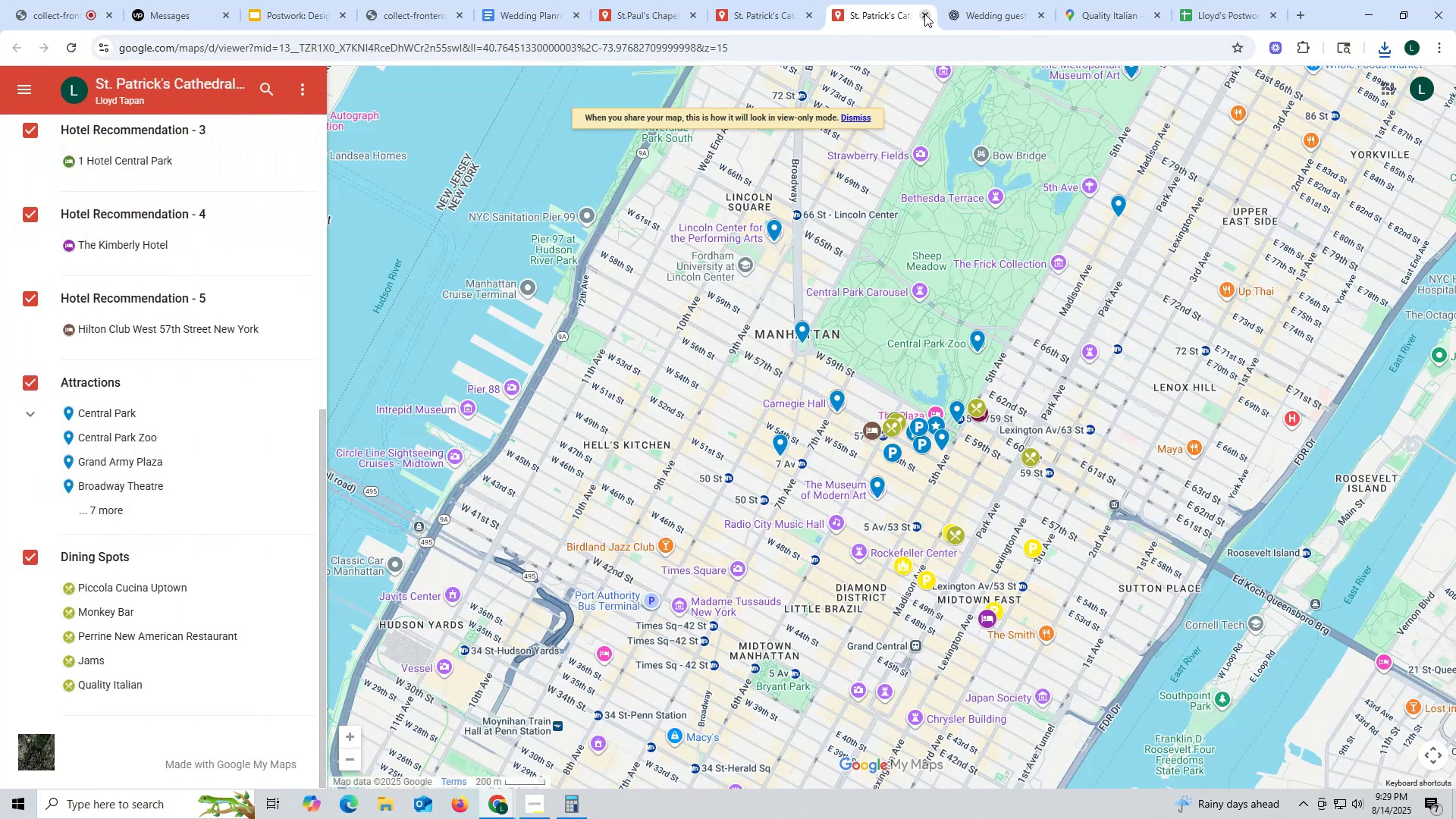 
left_click([924, 14])
 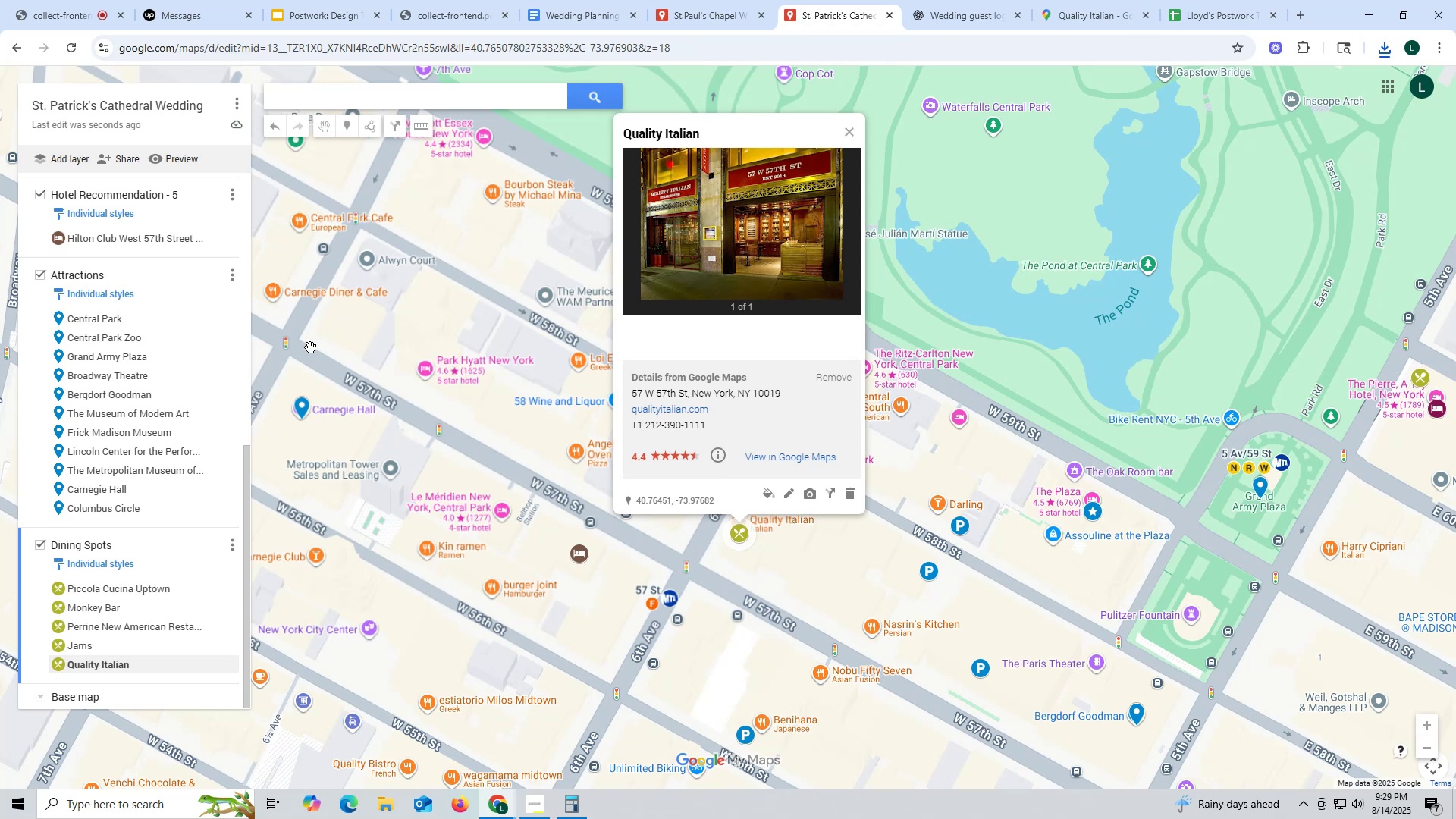 
wait(6.95)
 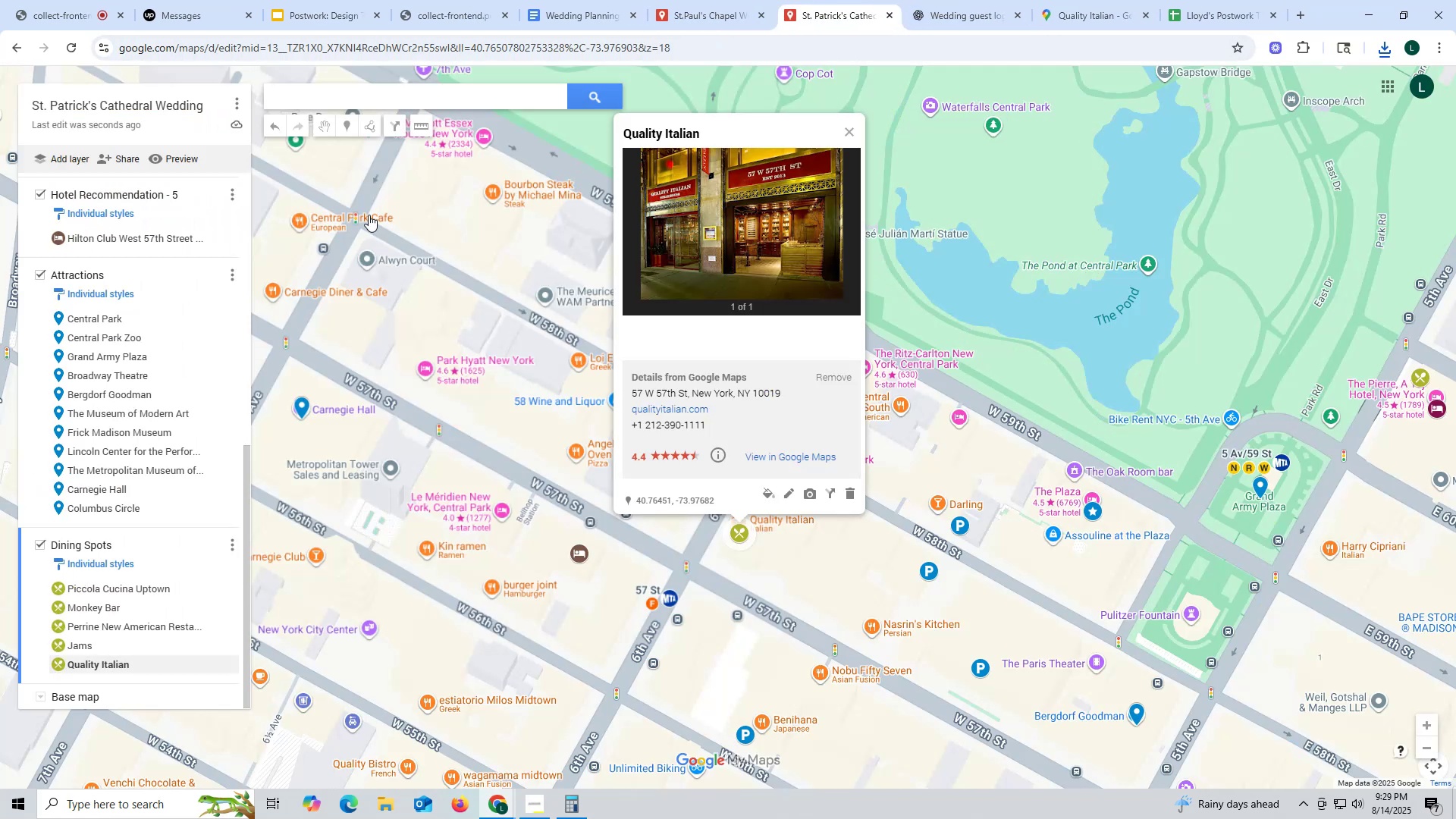 
scroll: coordinate [137, 547], scroll_direction: down, amount: 5.0
 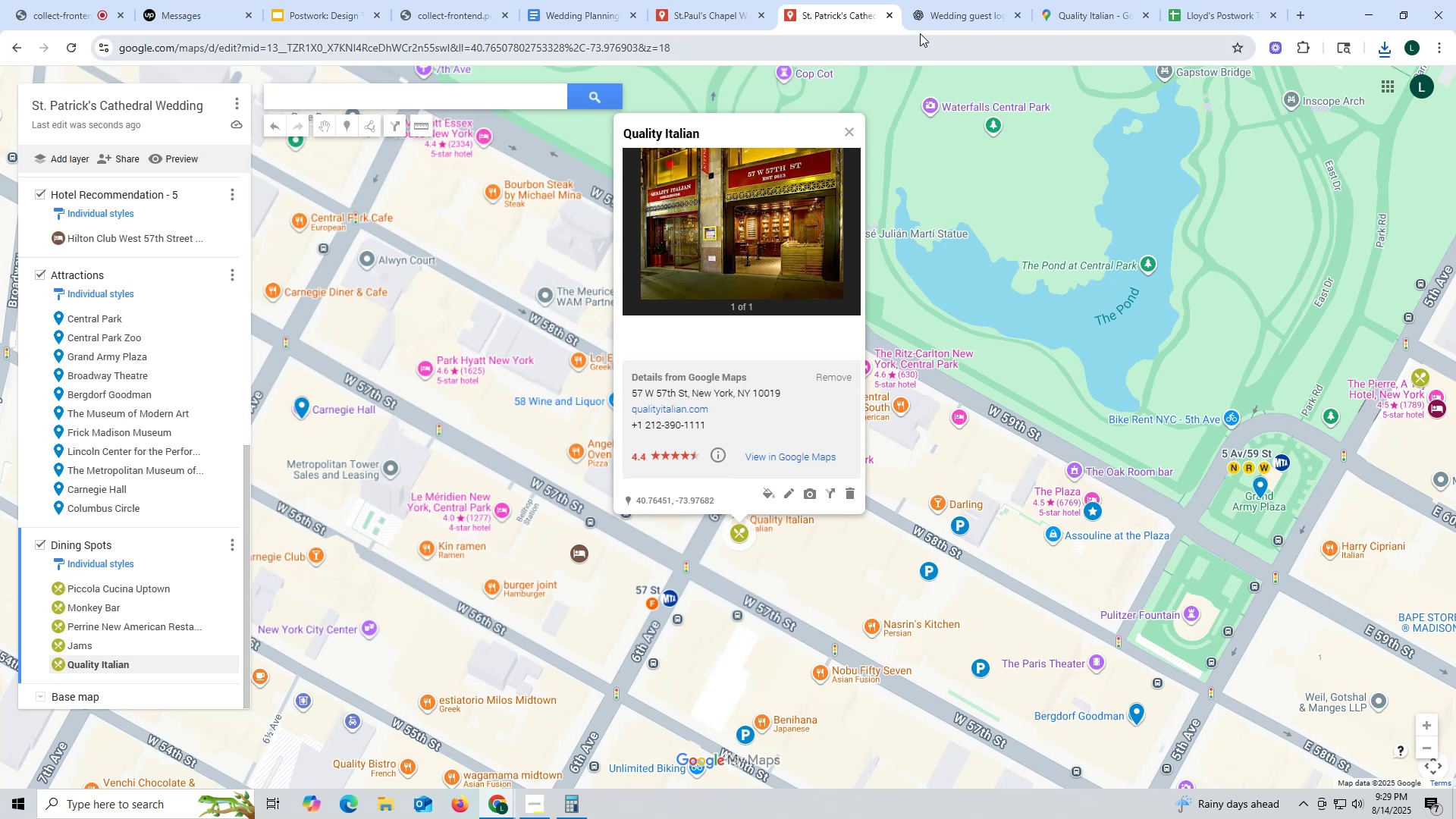 
left_click([937, 16])
 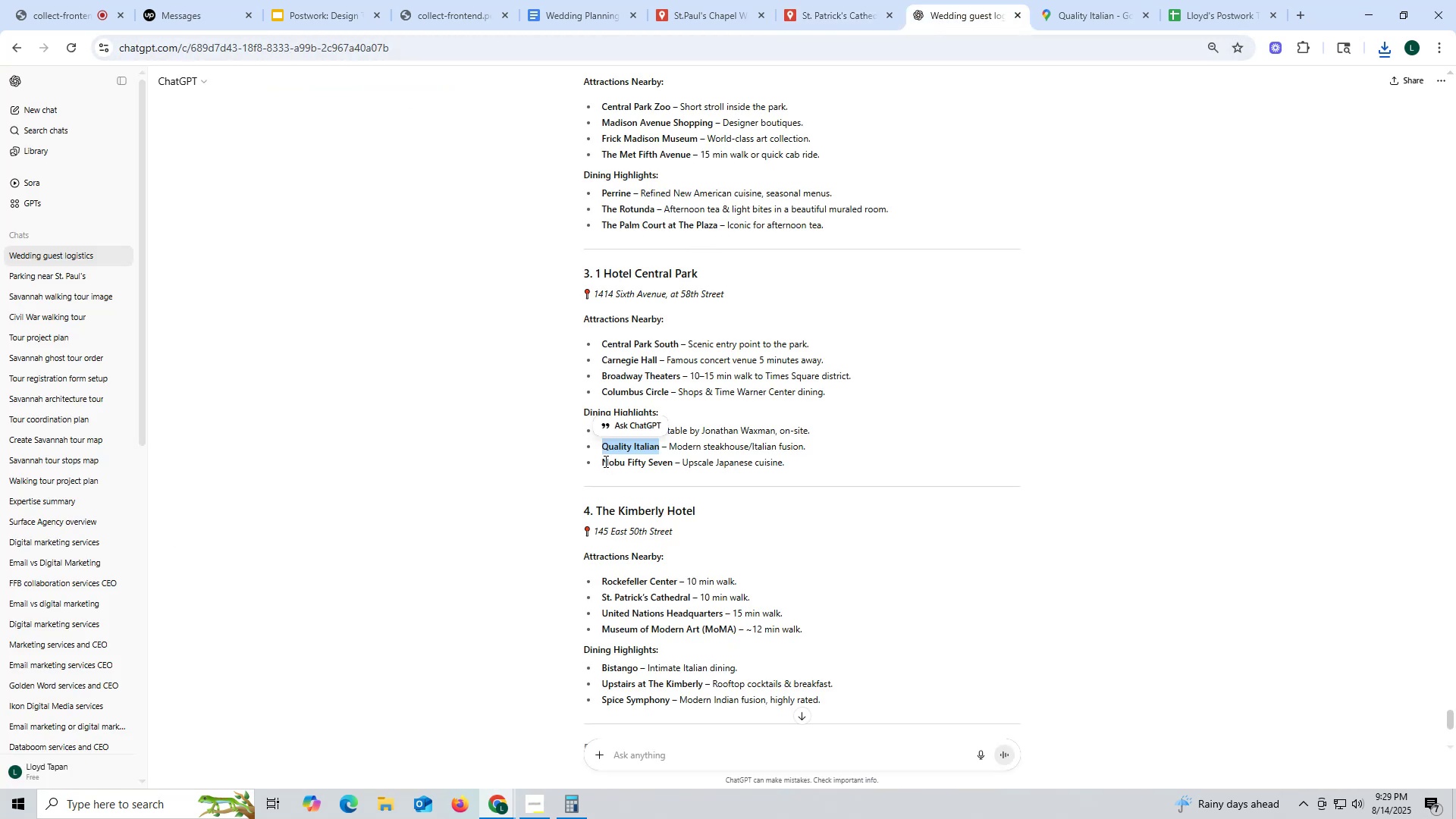 
left_click_drag(start_coordinate=[599, 461], to_coordinate=[673, 463])
 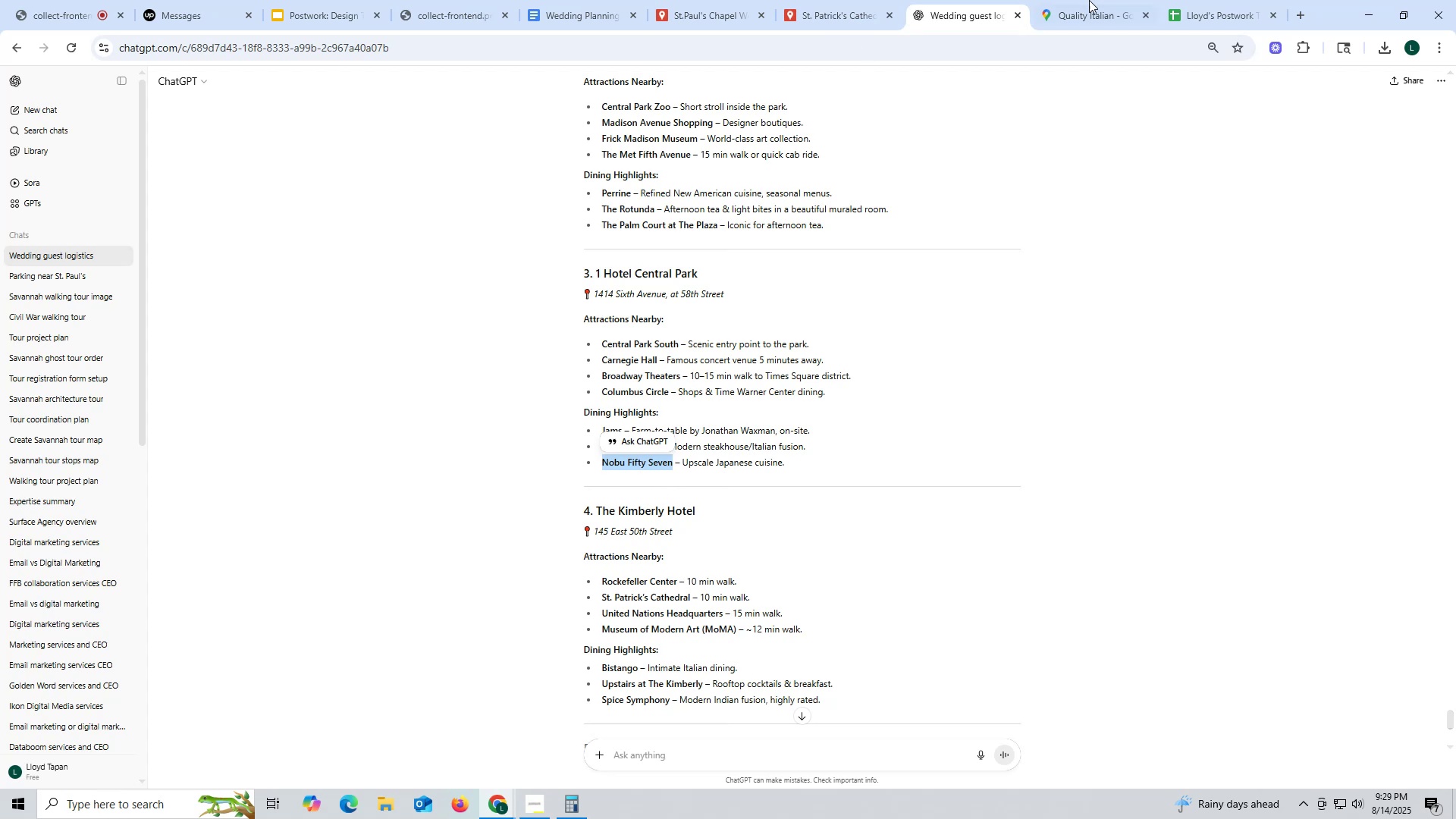 
key(Control+ControlLeft)
 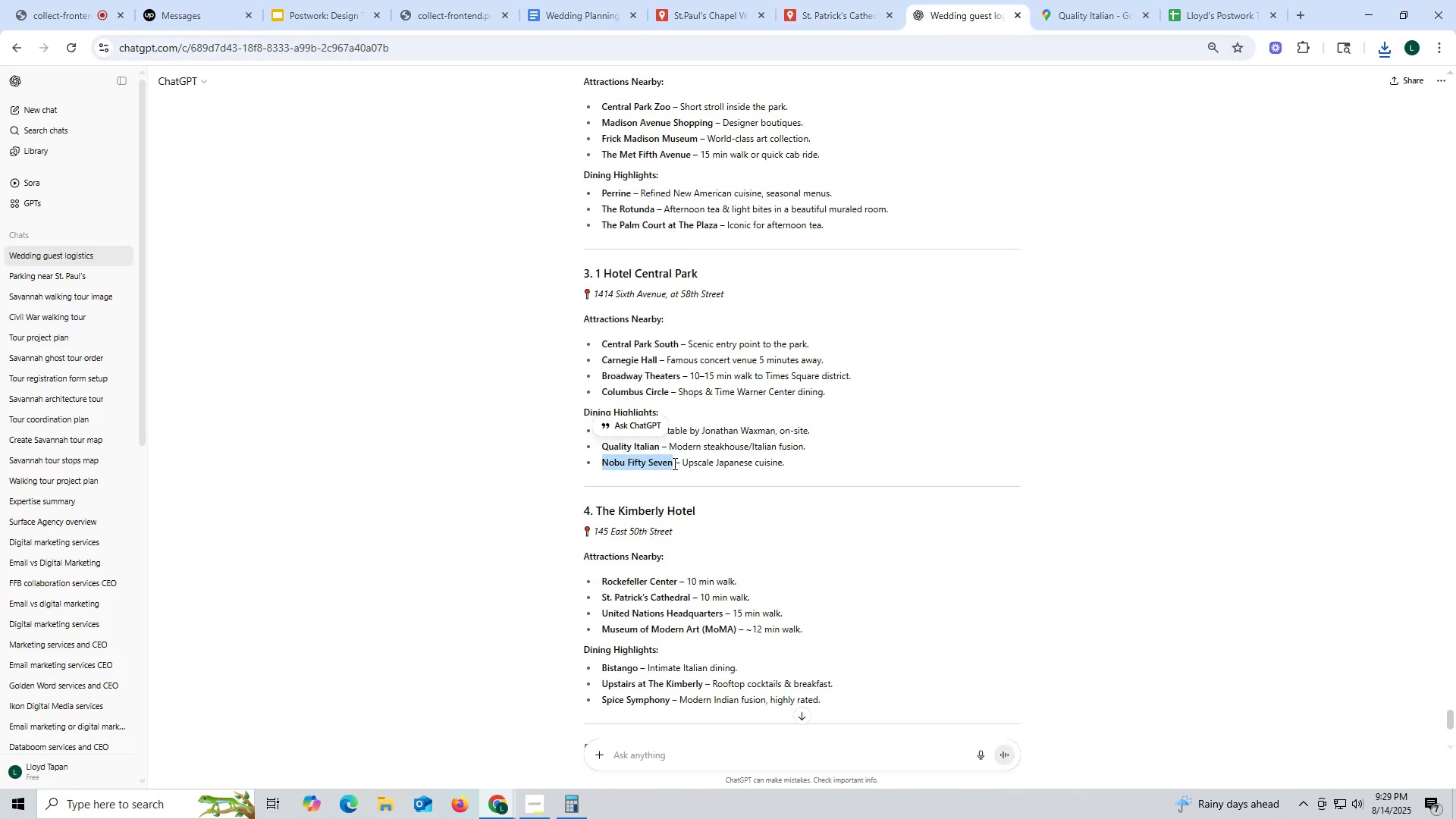 
key(Control+C)
 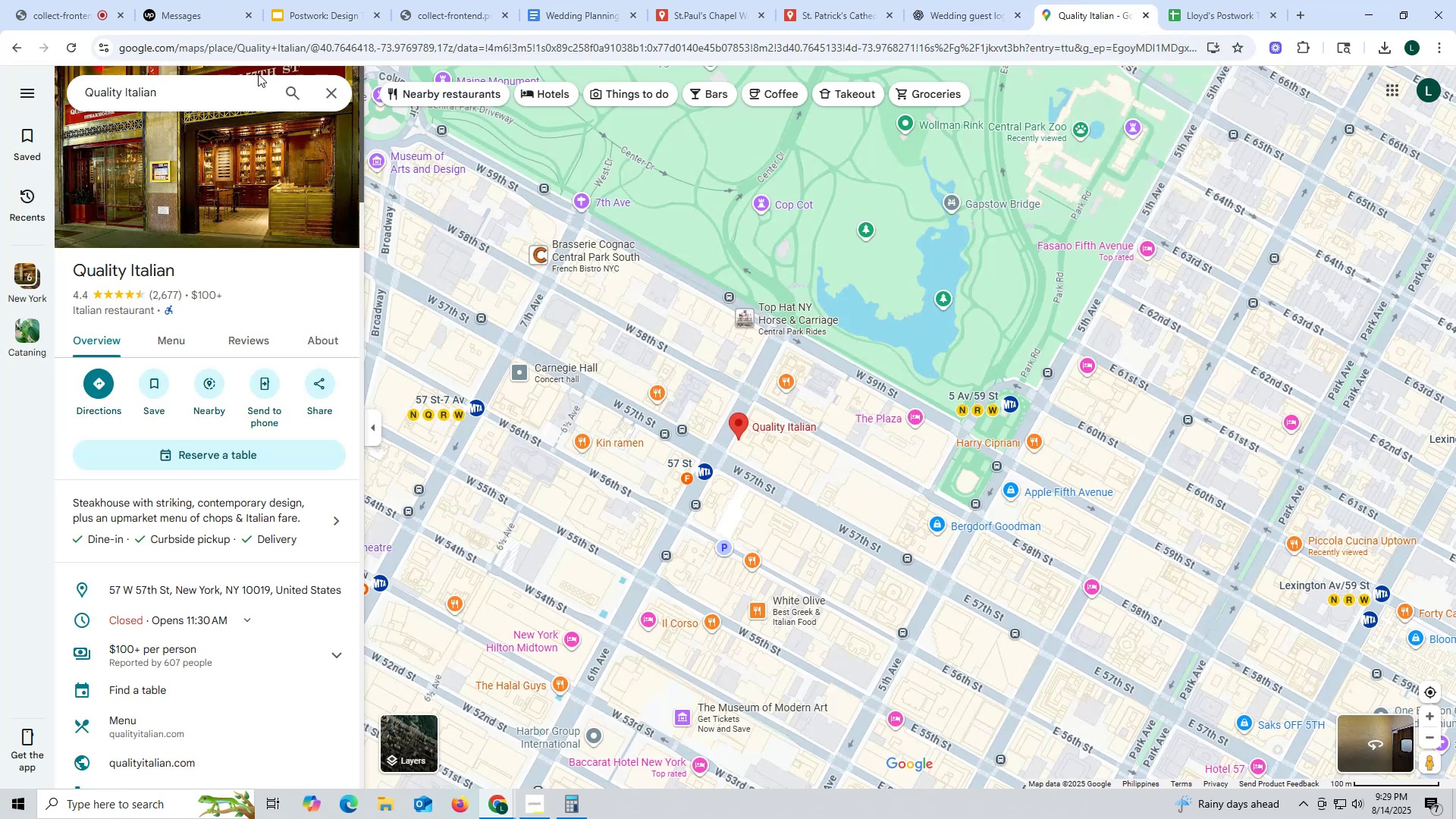 
left_click([249, 39])
 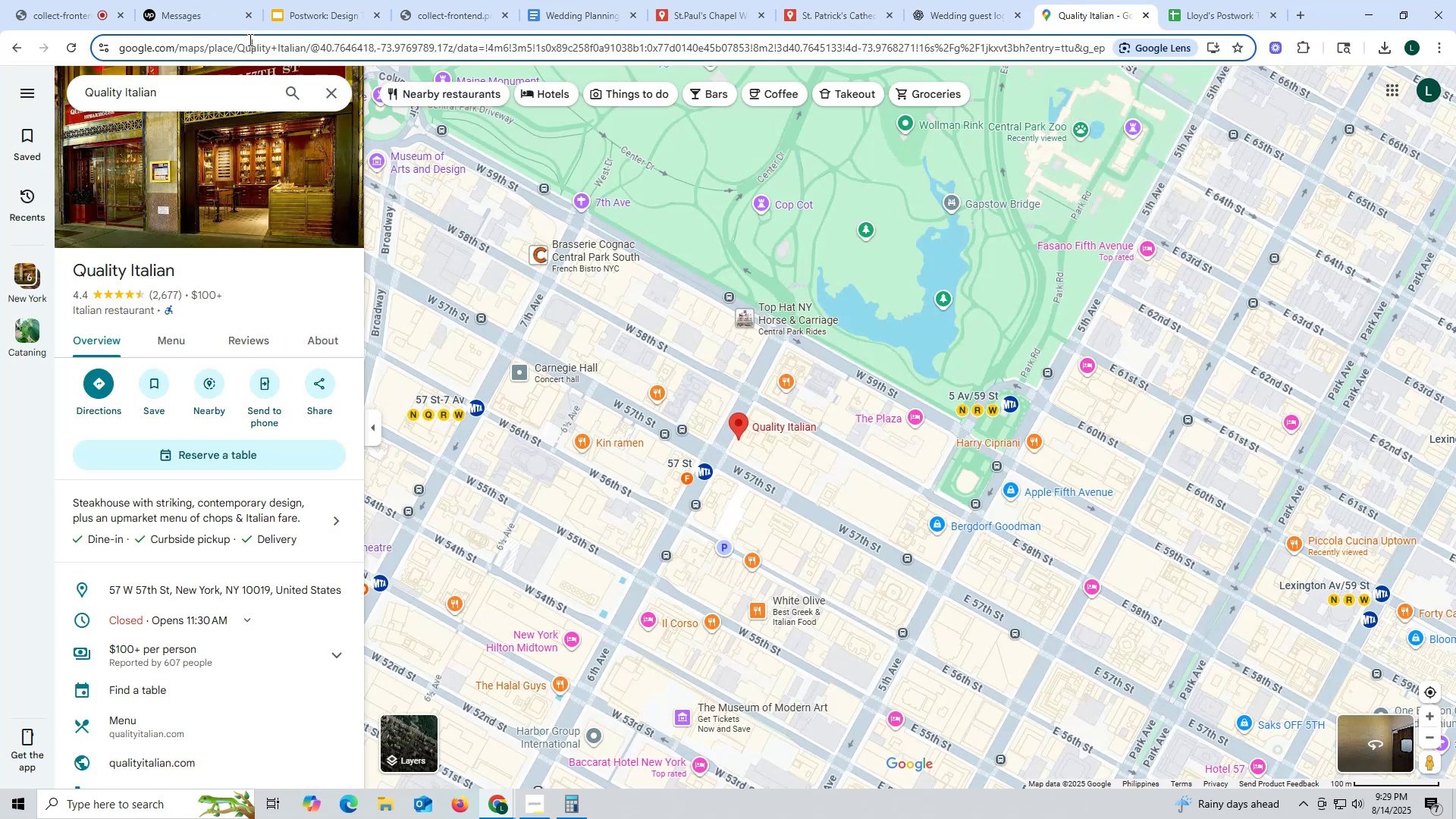 
key(Control+ControlLeft)
 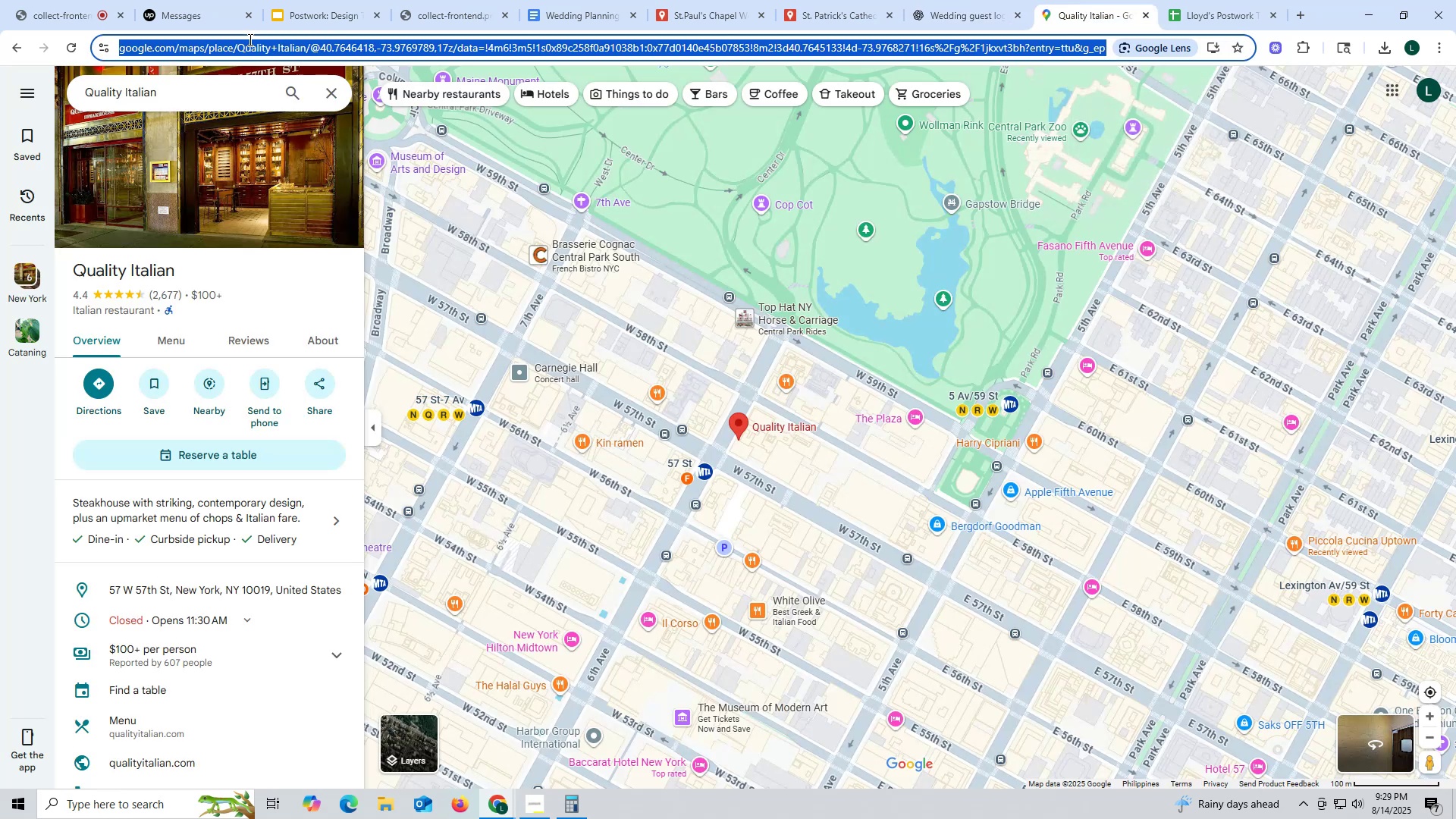 
key(Control+V)
 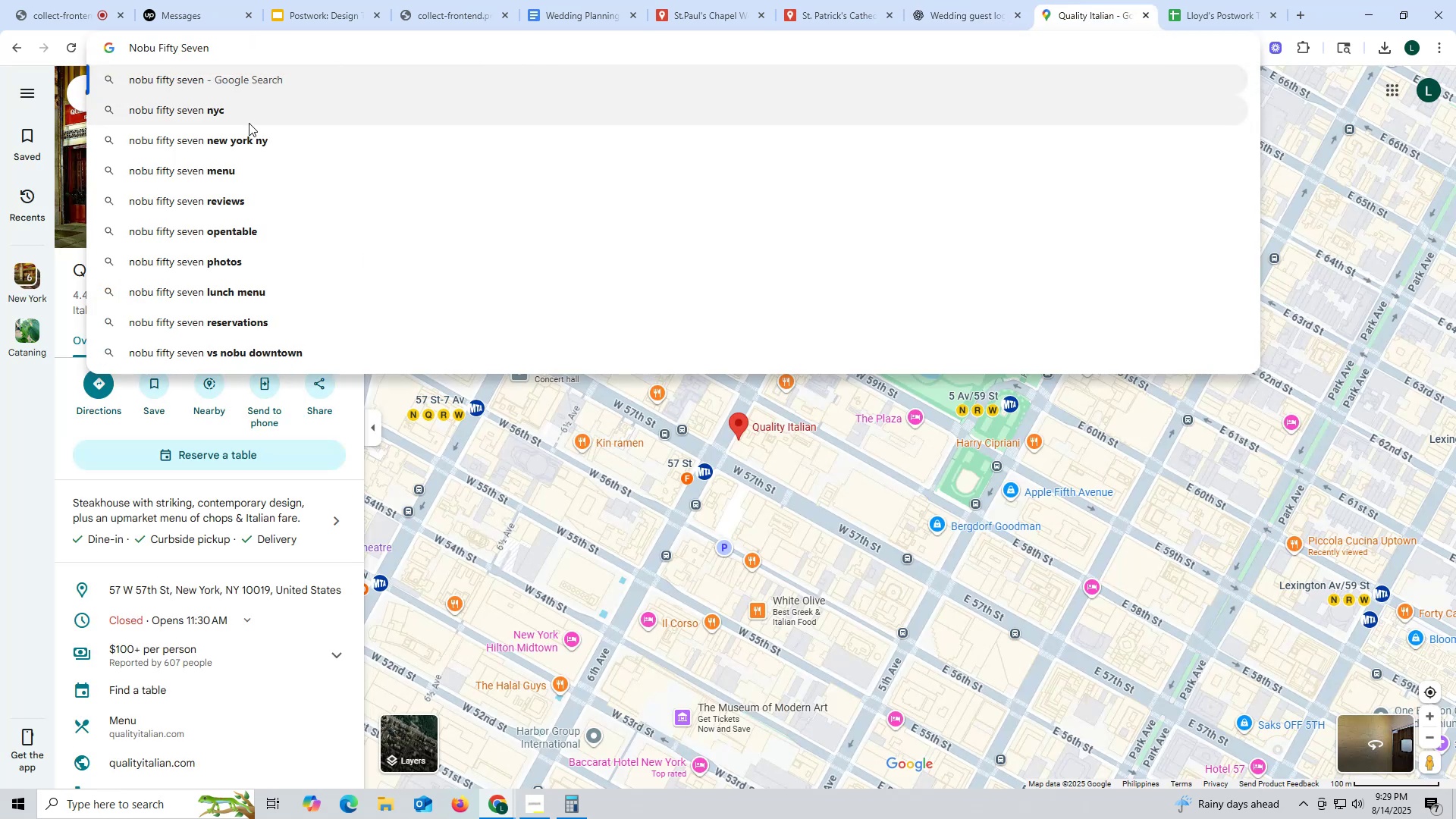 
left_click([247, 114])
 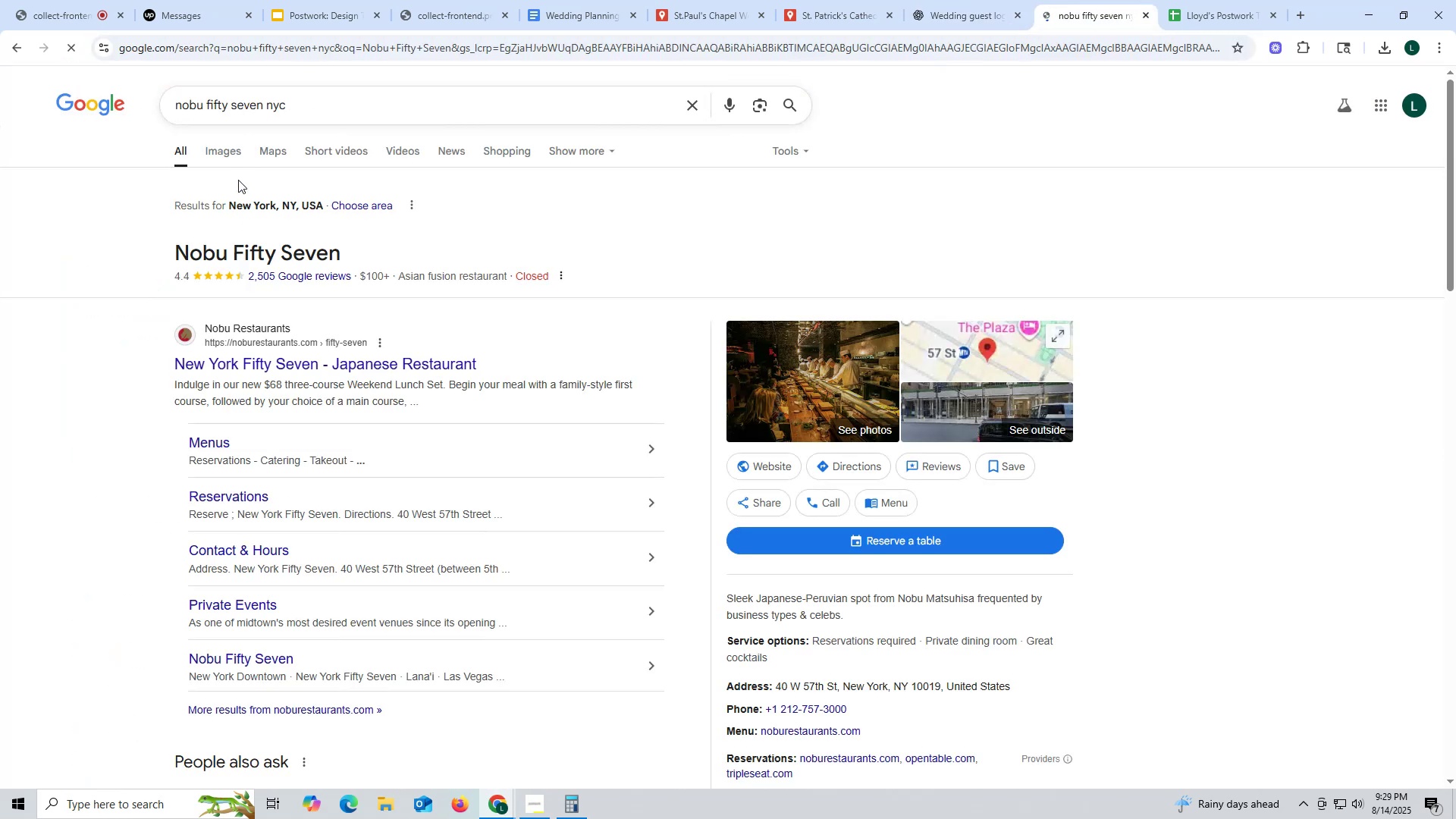 
left_click([232, 152])
 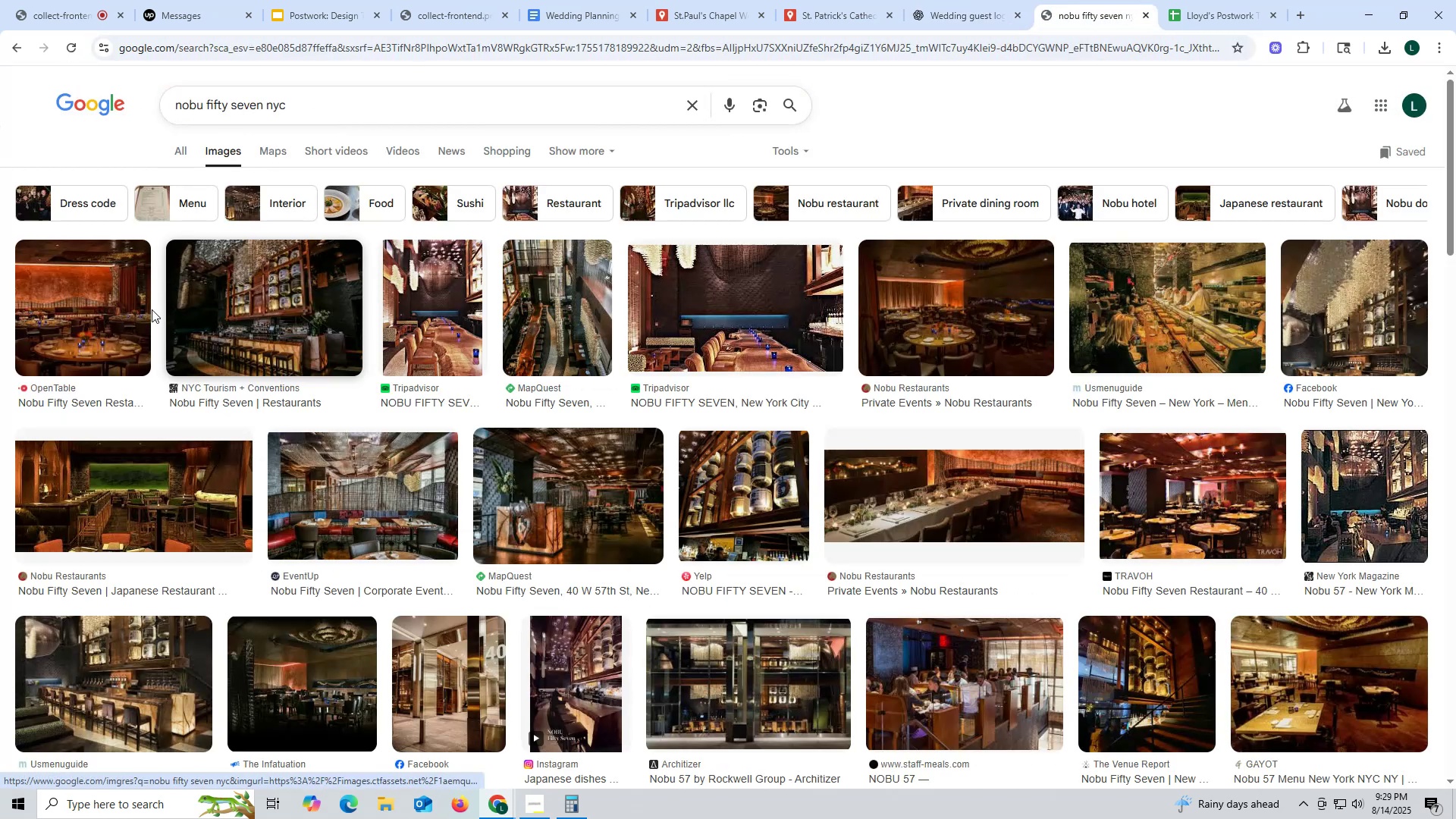 
left_click([111, 303])
 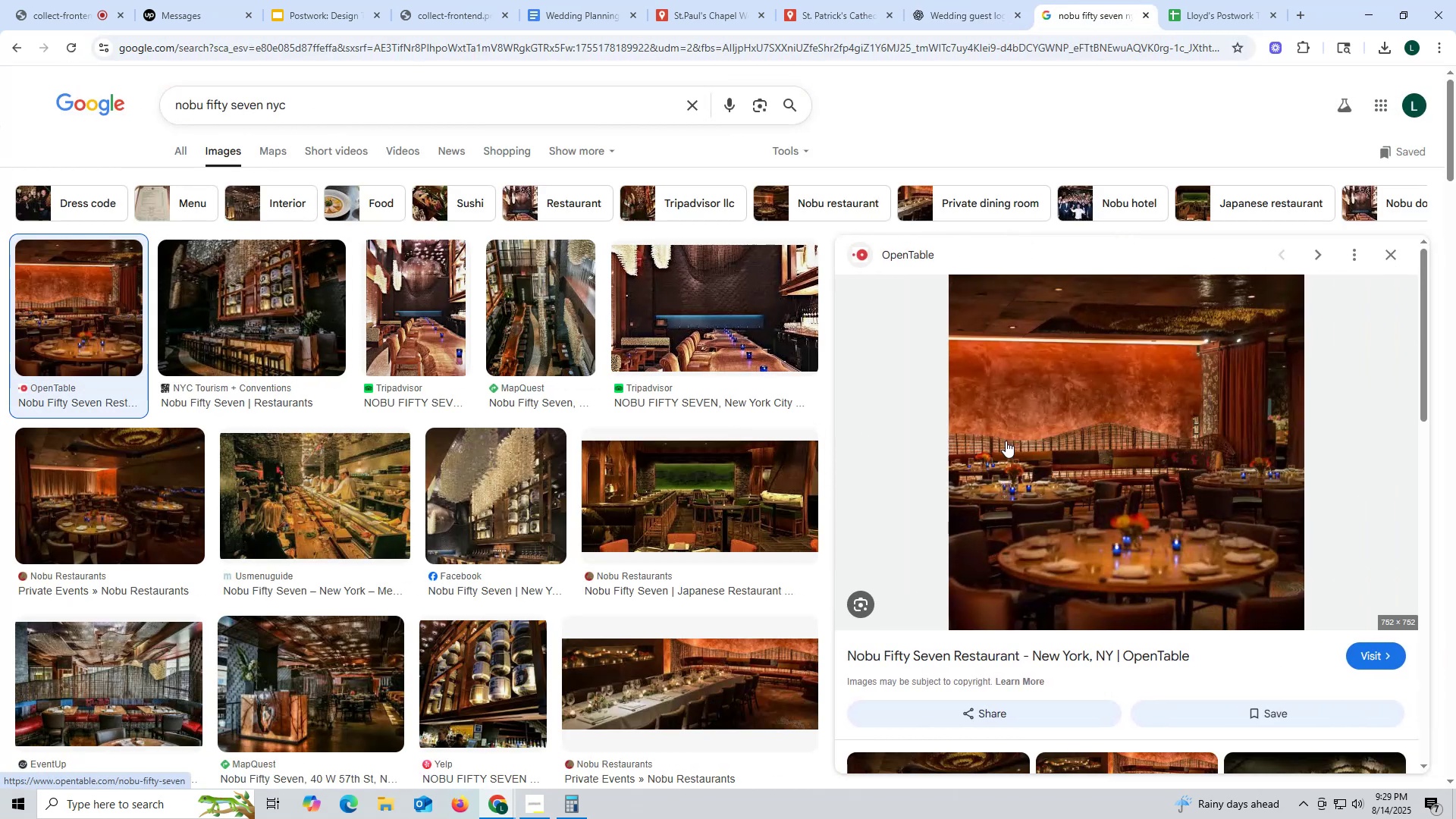 
right_click([1147, 410])
 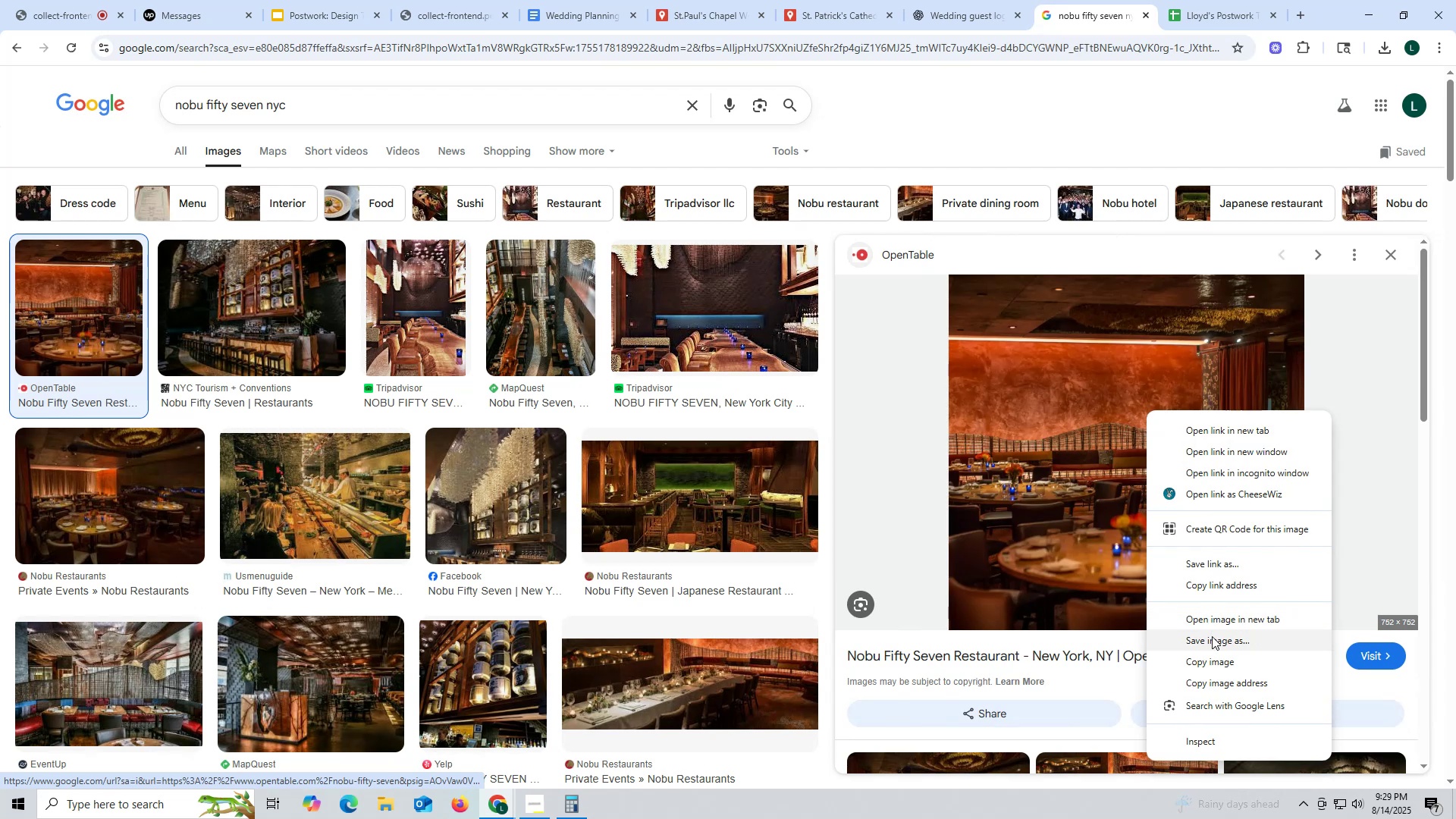 
left_click([1213, 641])
 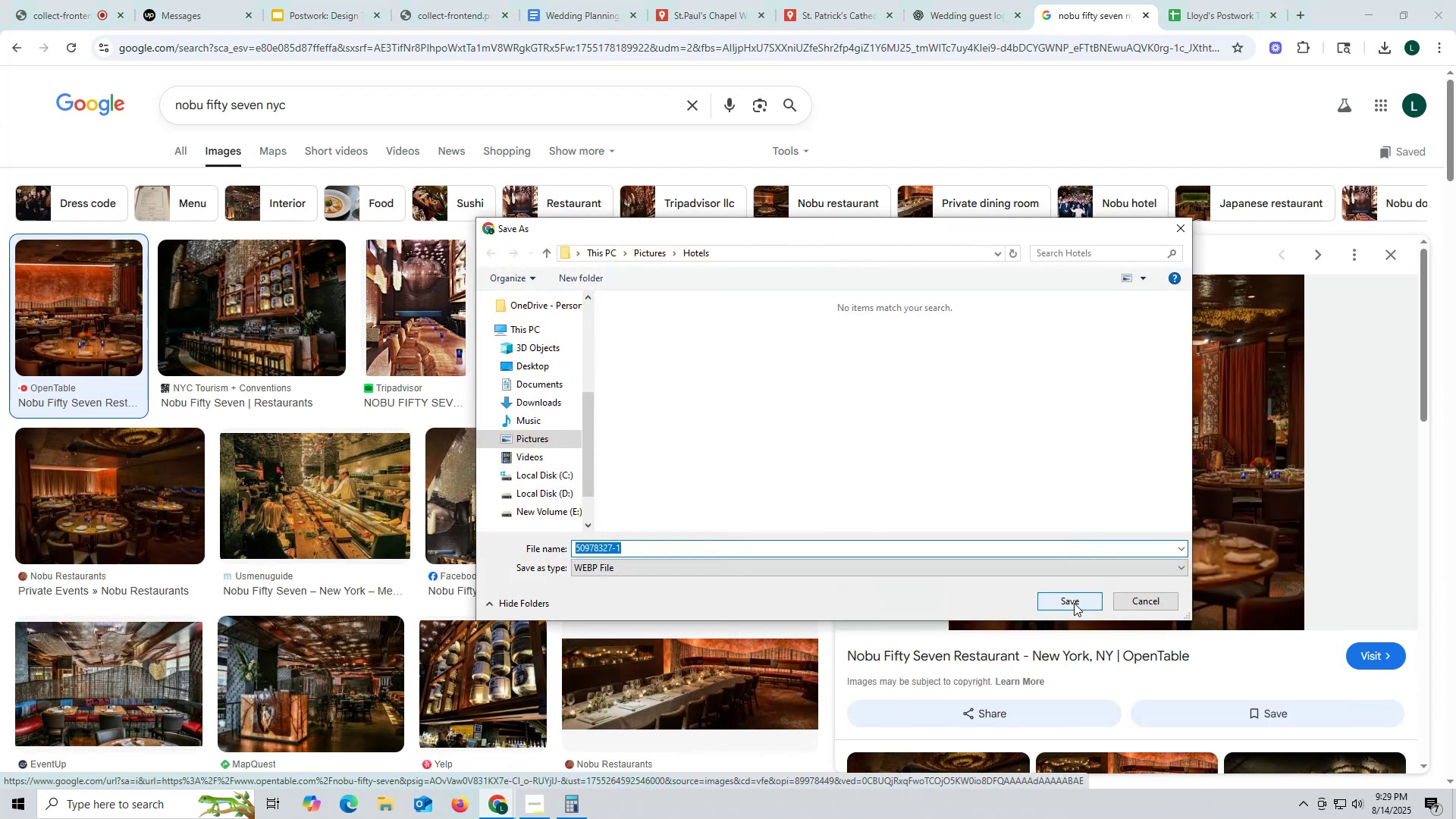 
left_click([1151, 601])
 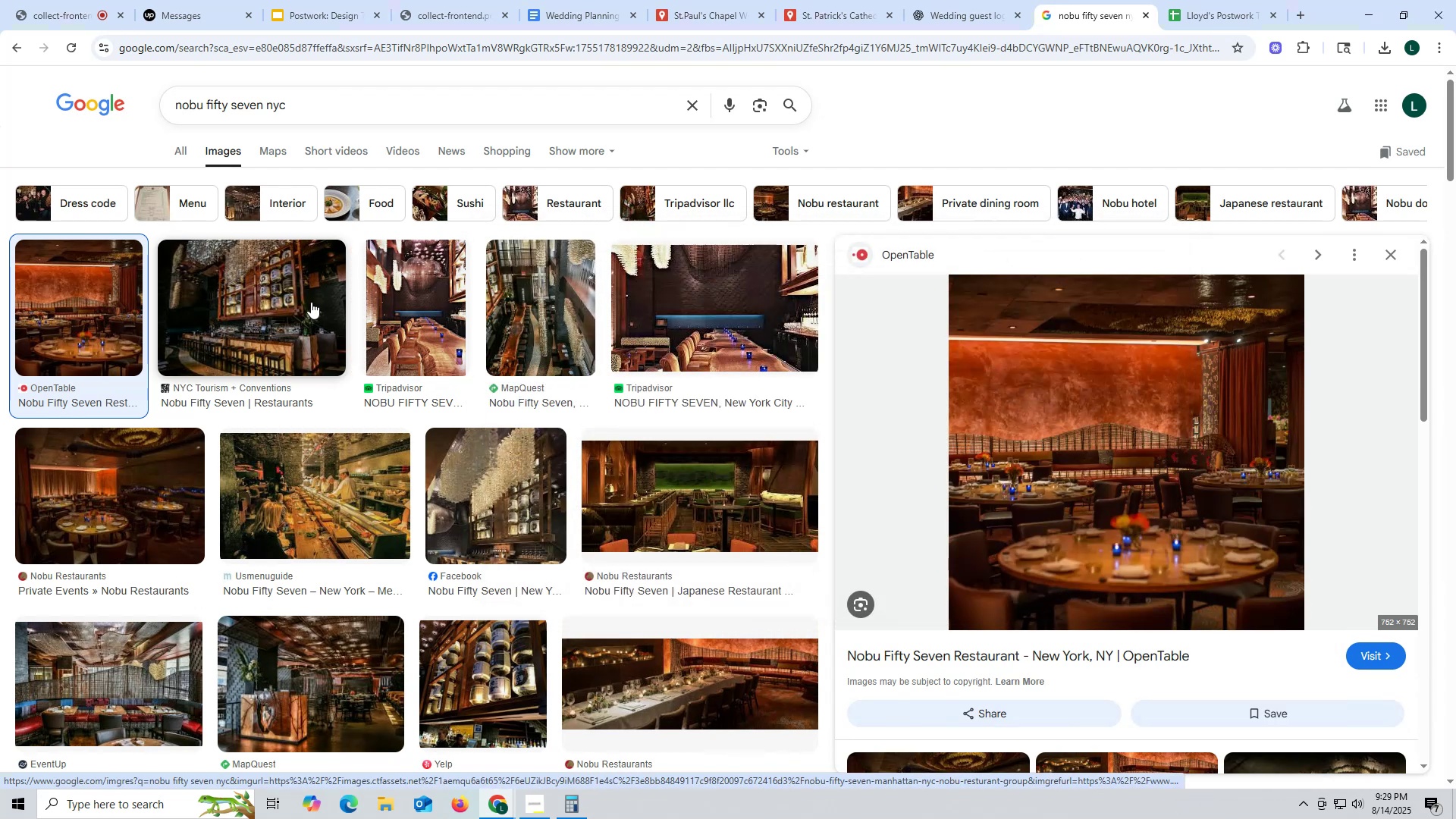 
left_click([290, 295])
 